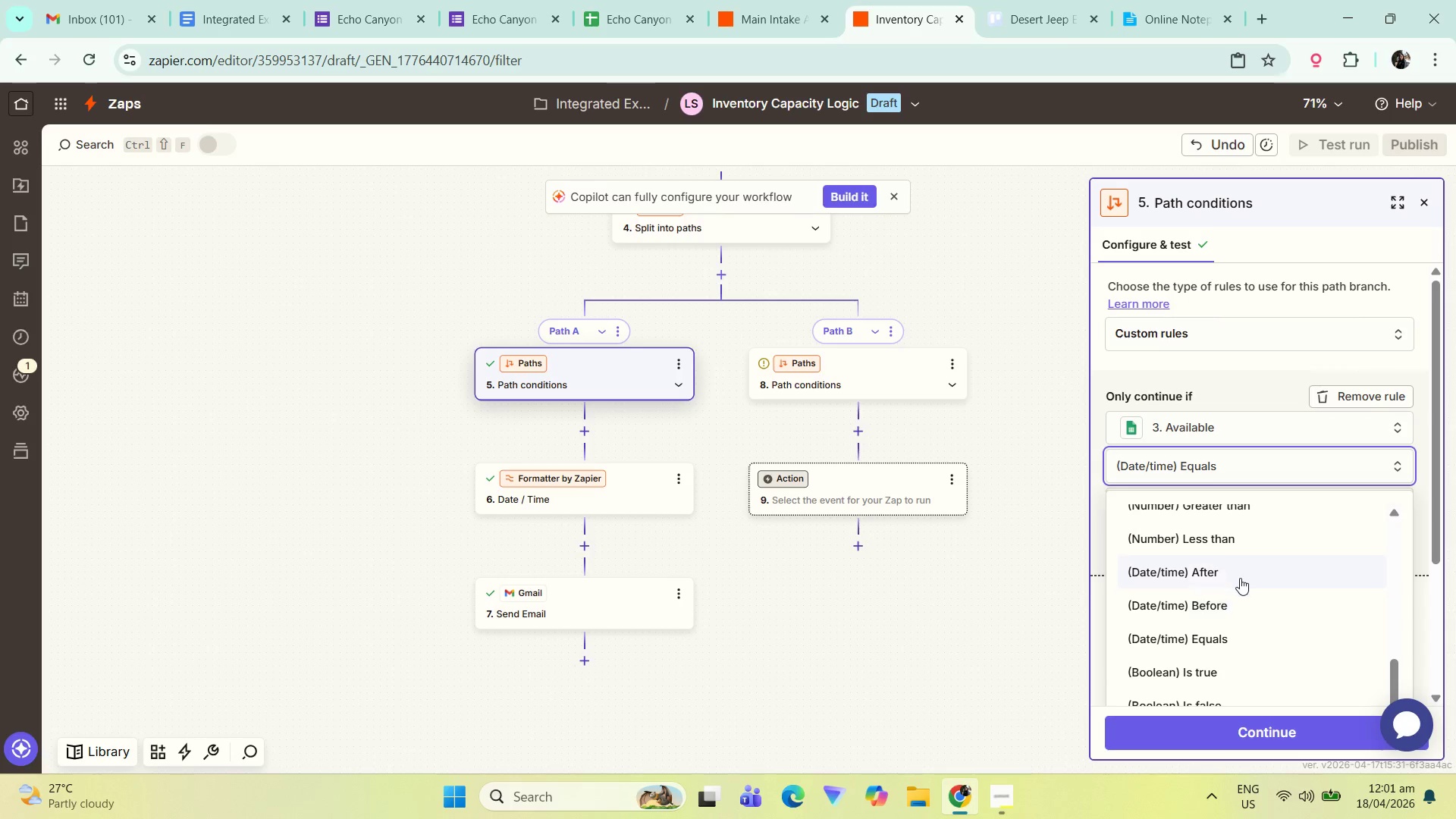 
left_click([1242, 548])
 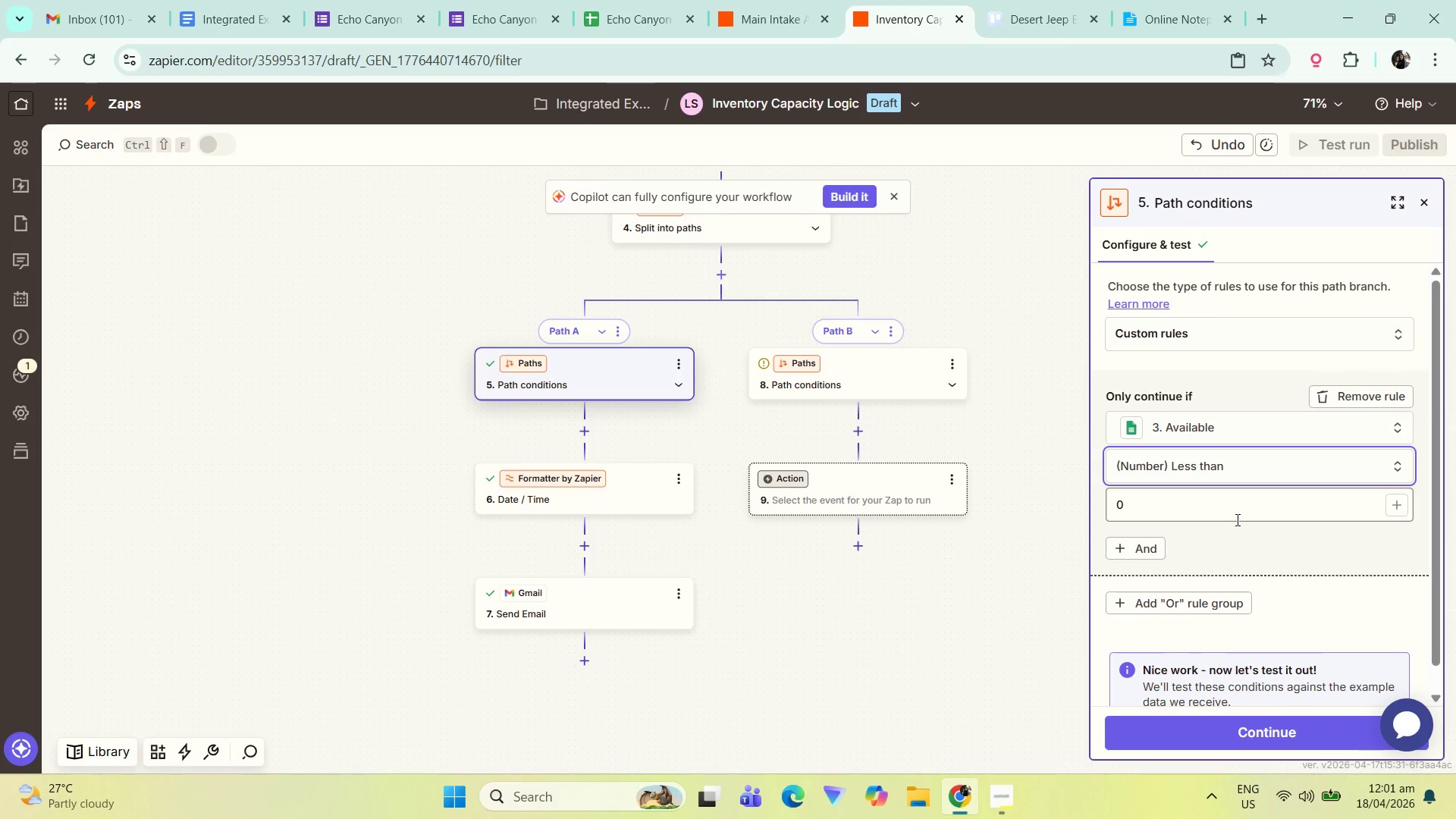 
left_click([1236, 516])
 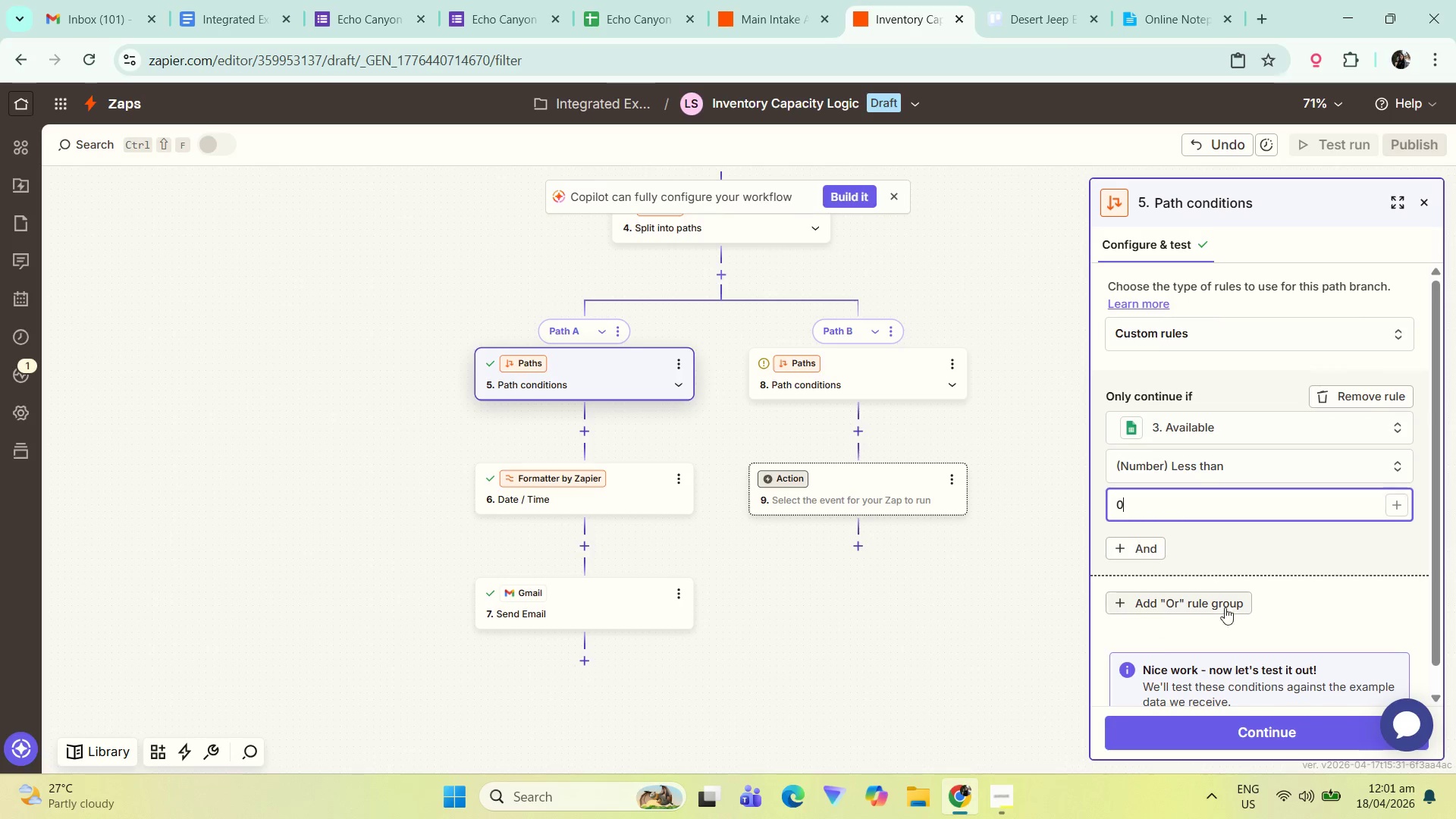 
left_click_drag(start_coordinate=[1158, 505], to_coordinate=[1090, 508])
 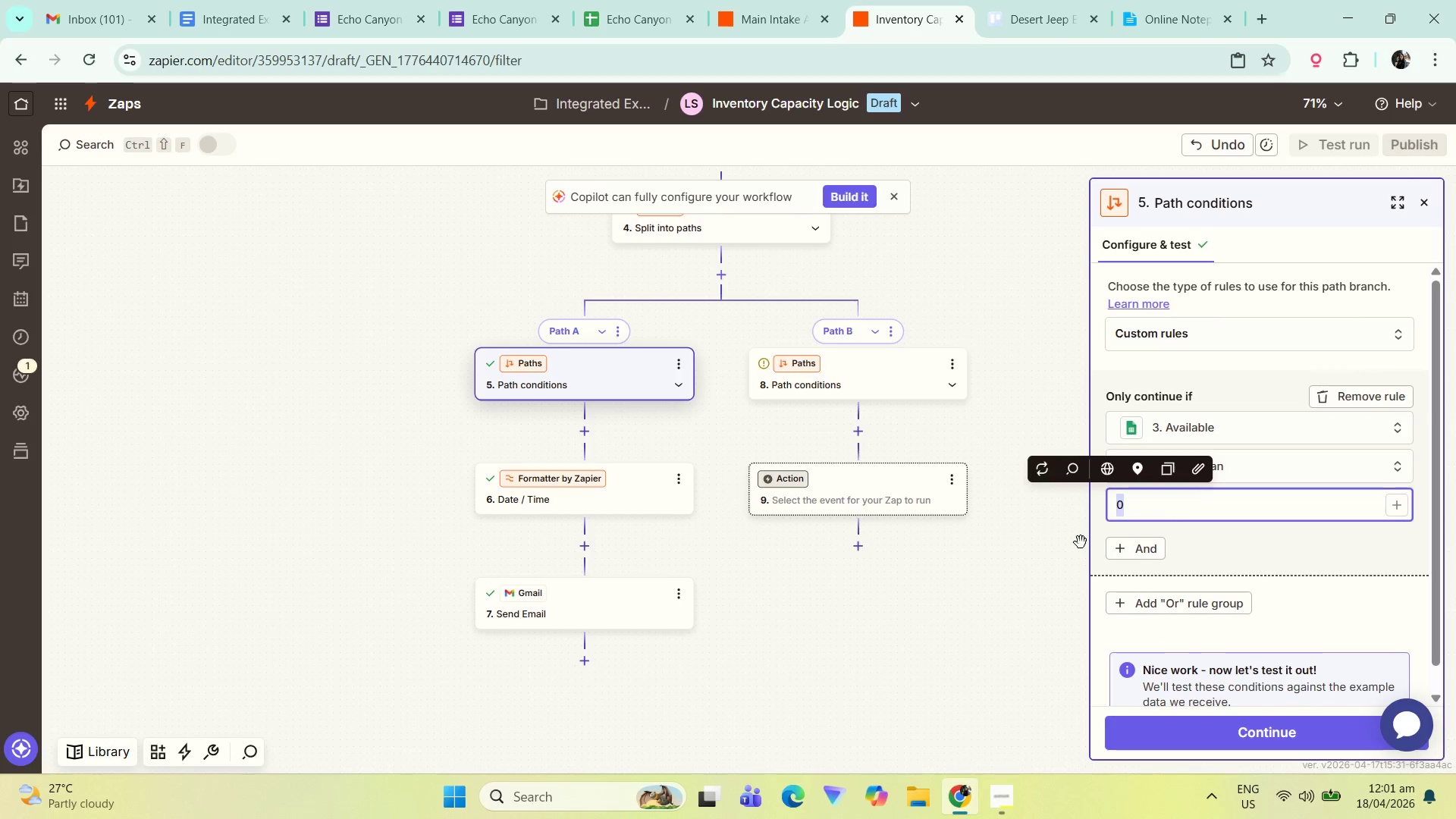 
key(1)
 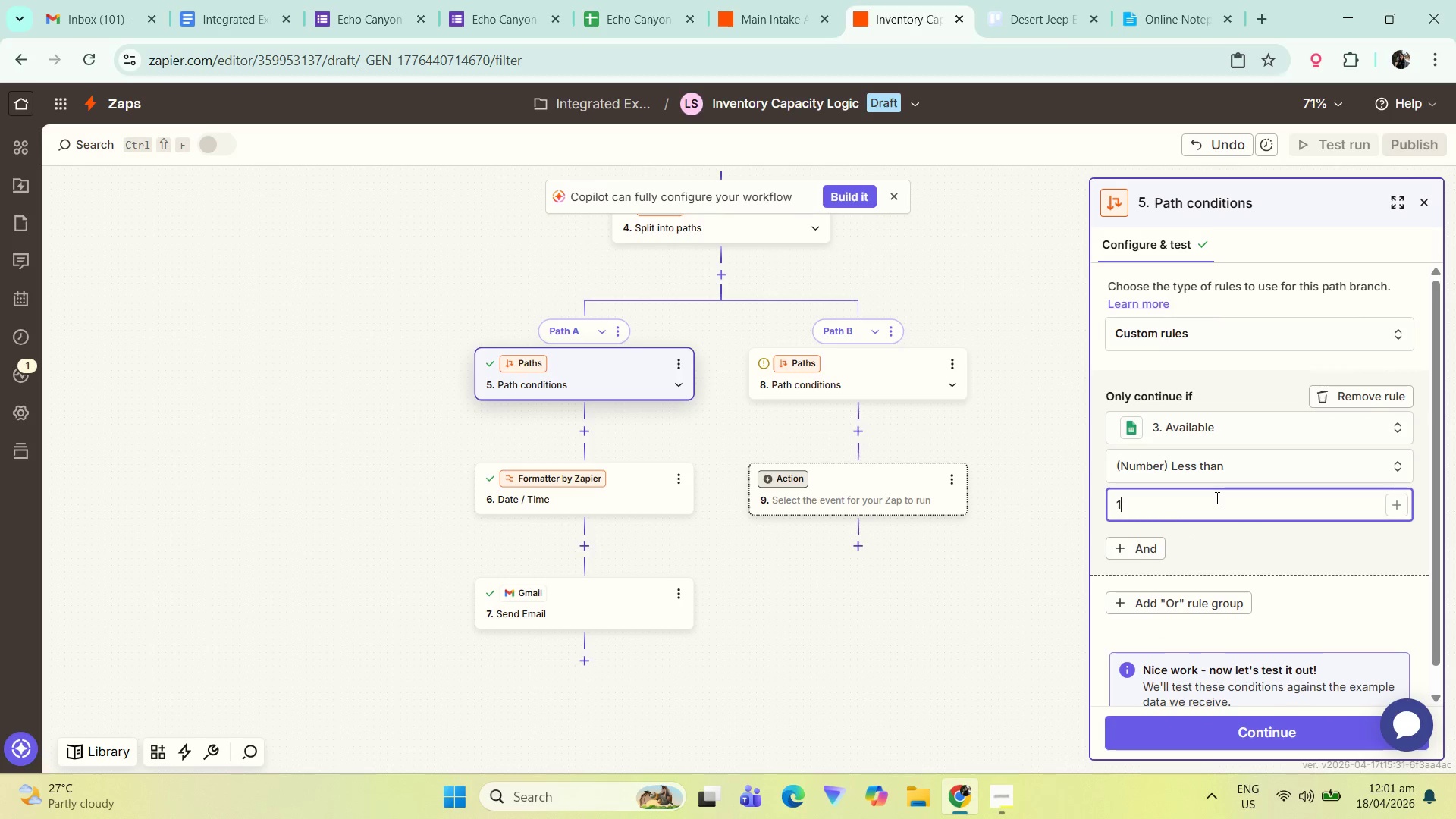 
wait(5.97)
 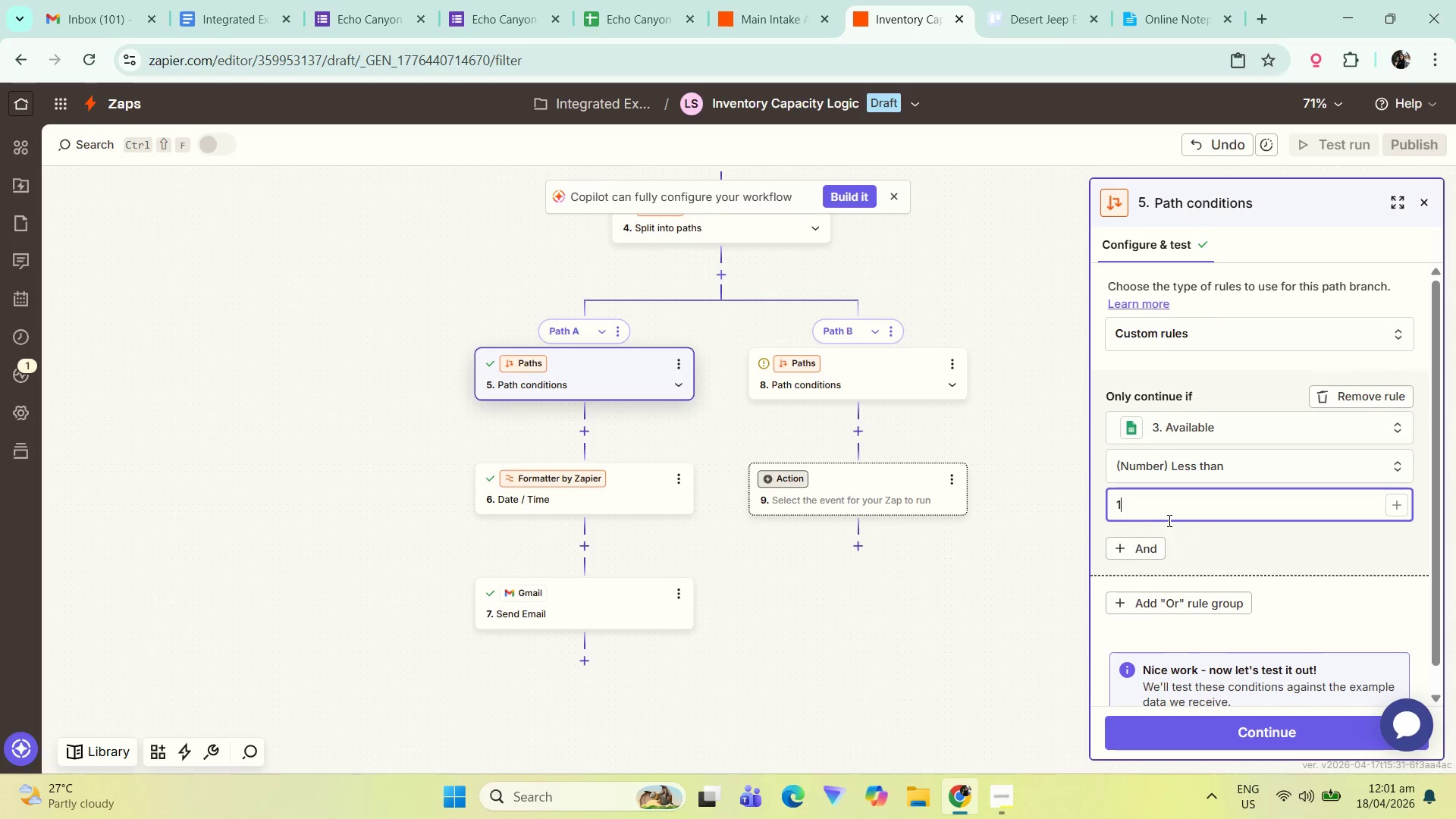 
scroll: coordinate [1270, 522], scroll_direction: down, amount: 5.0
 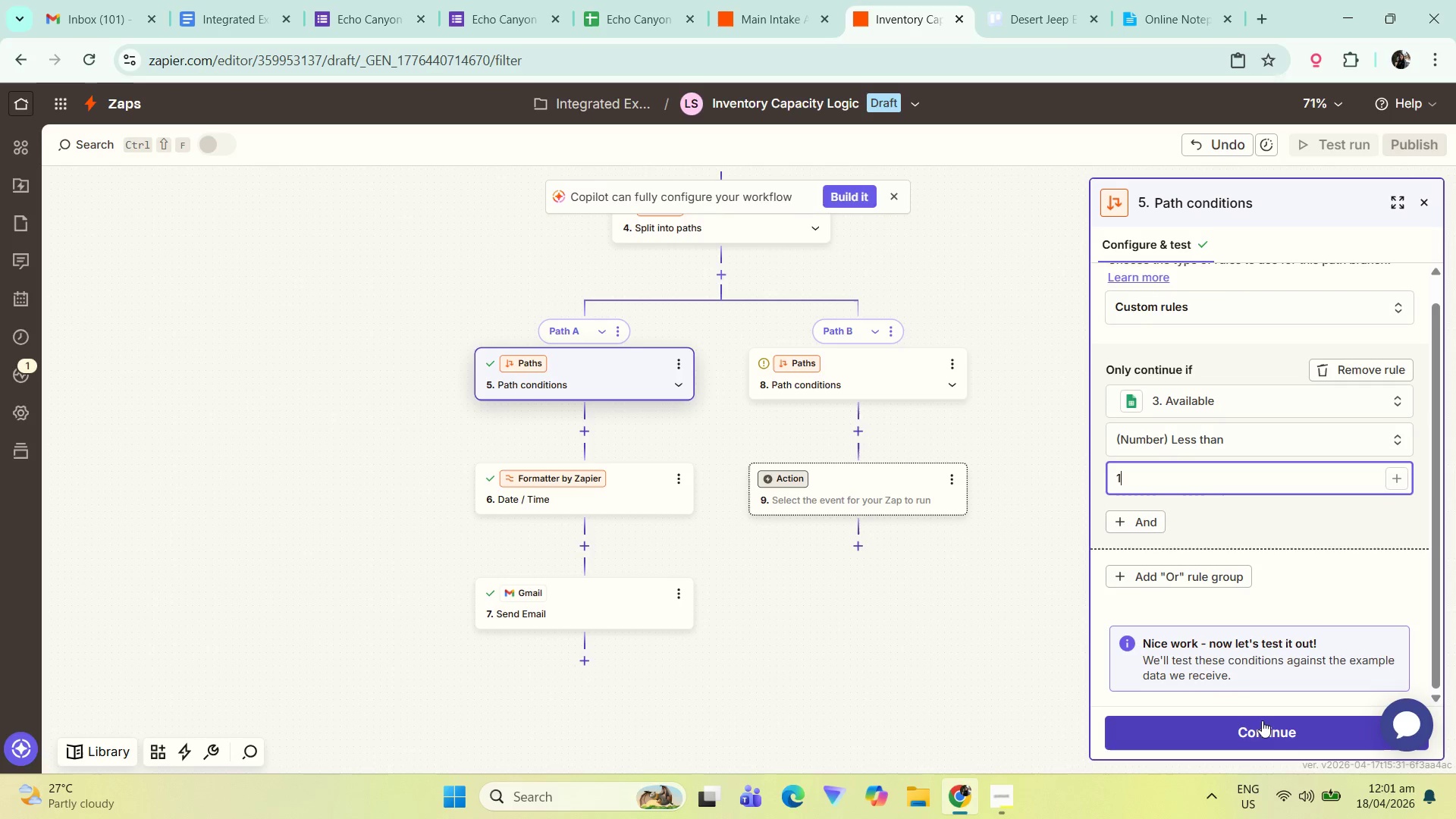 
left_click([1260, 730])
 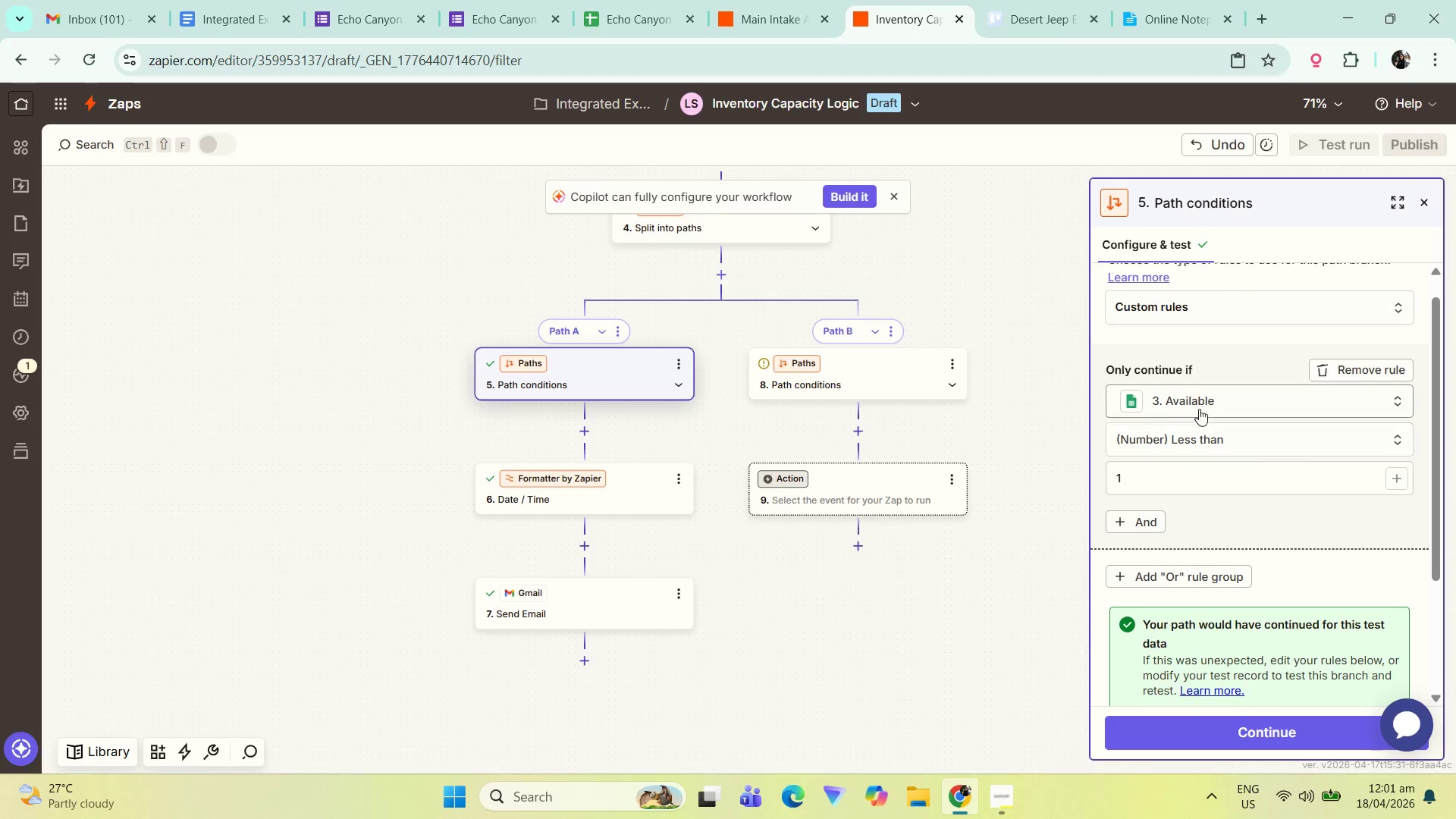 
left_click_drag(start_coordinate=[1238, 736], to_coordinate=[1238, 733])
 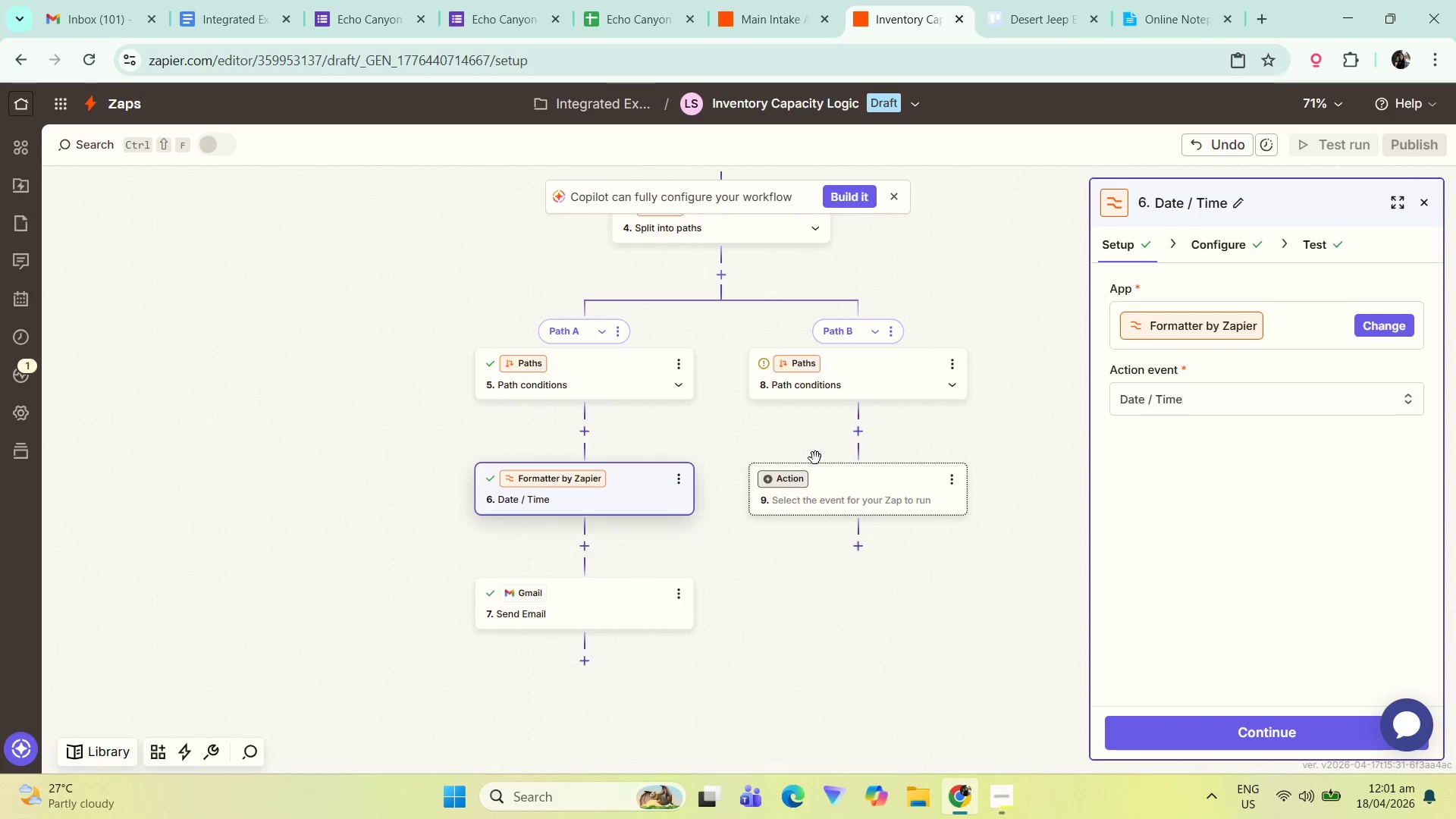 
left_click([881, 366])
 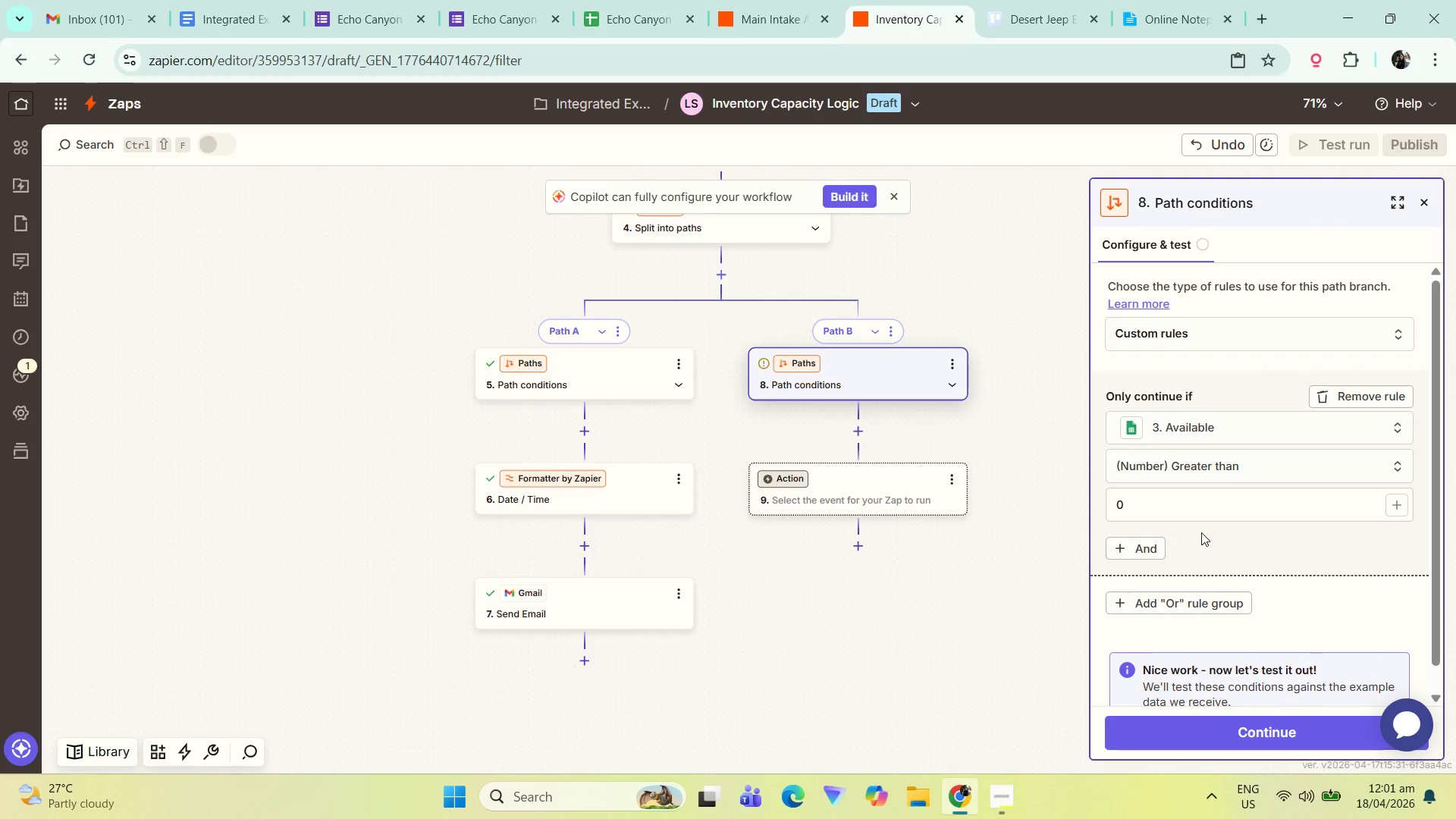 
wait(5.09)
 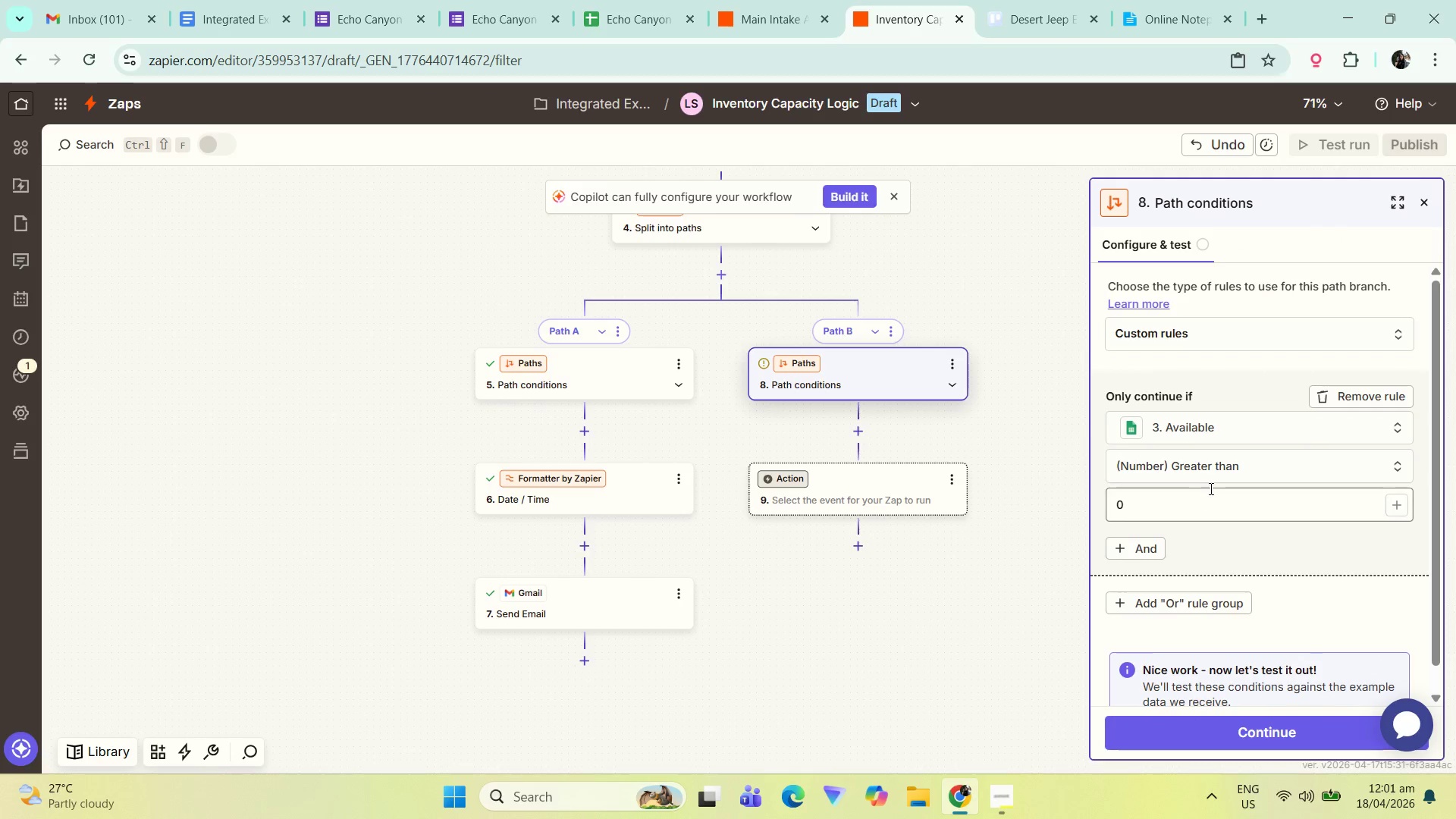 
left_click([874, 368])
 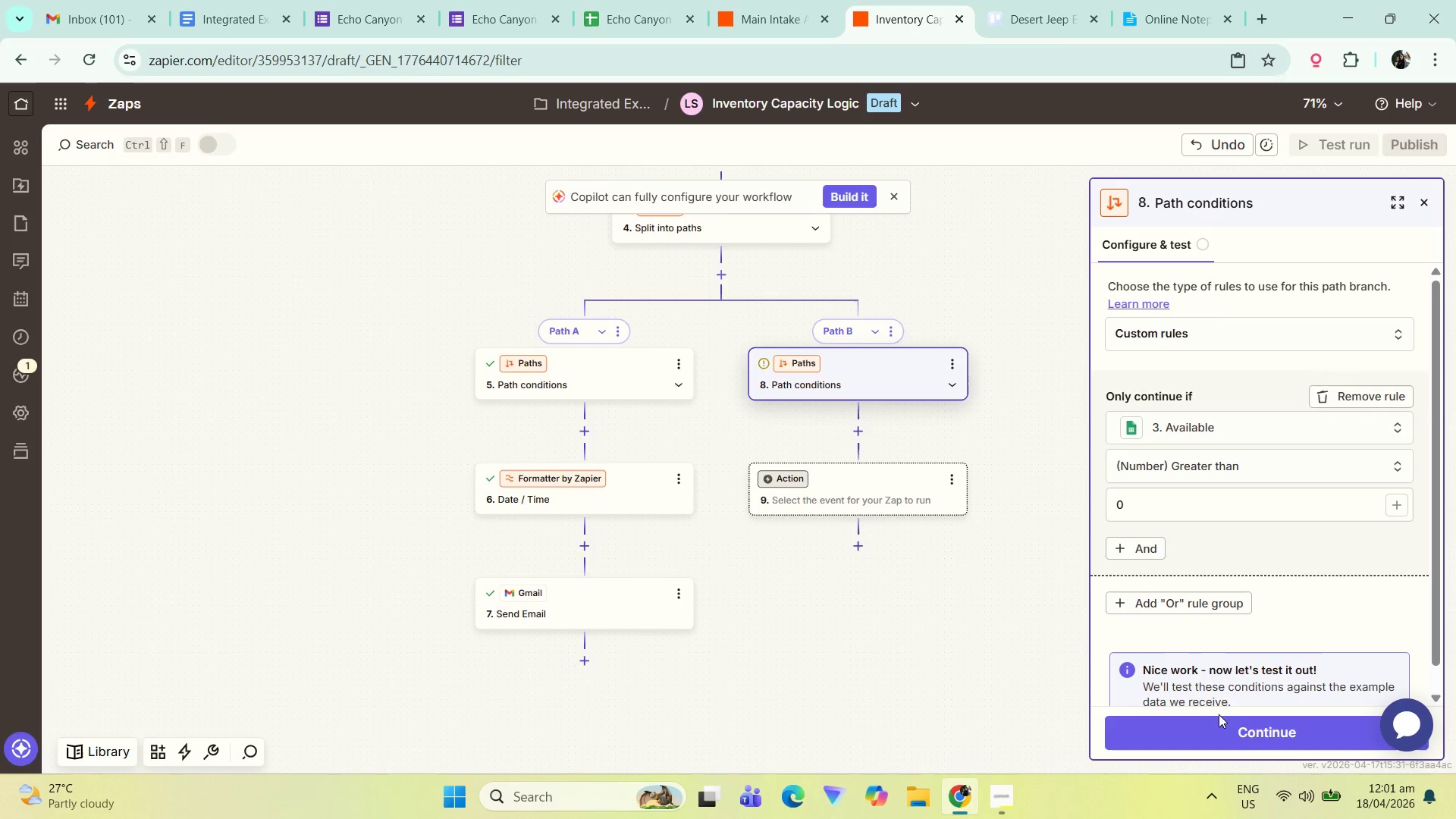 
left_click([1229, 720])
 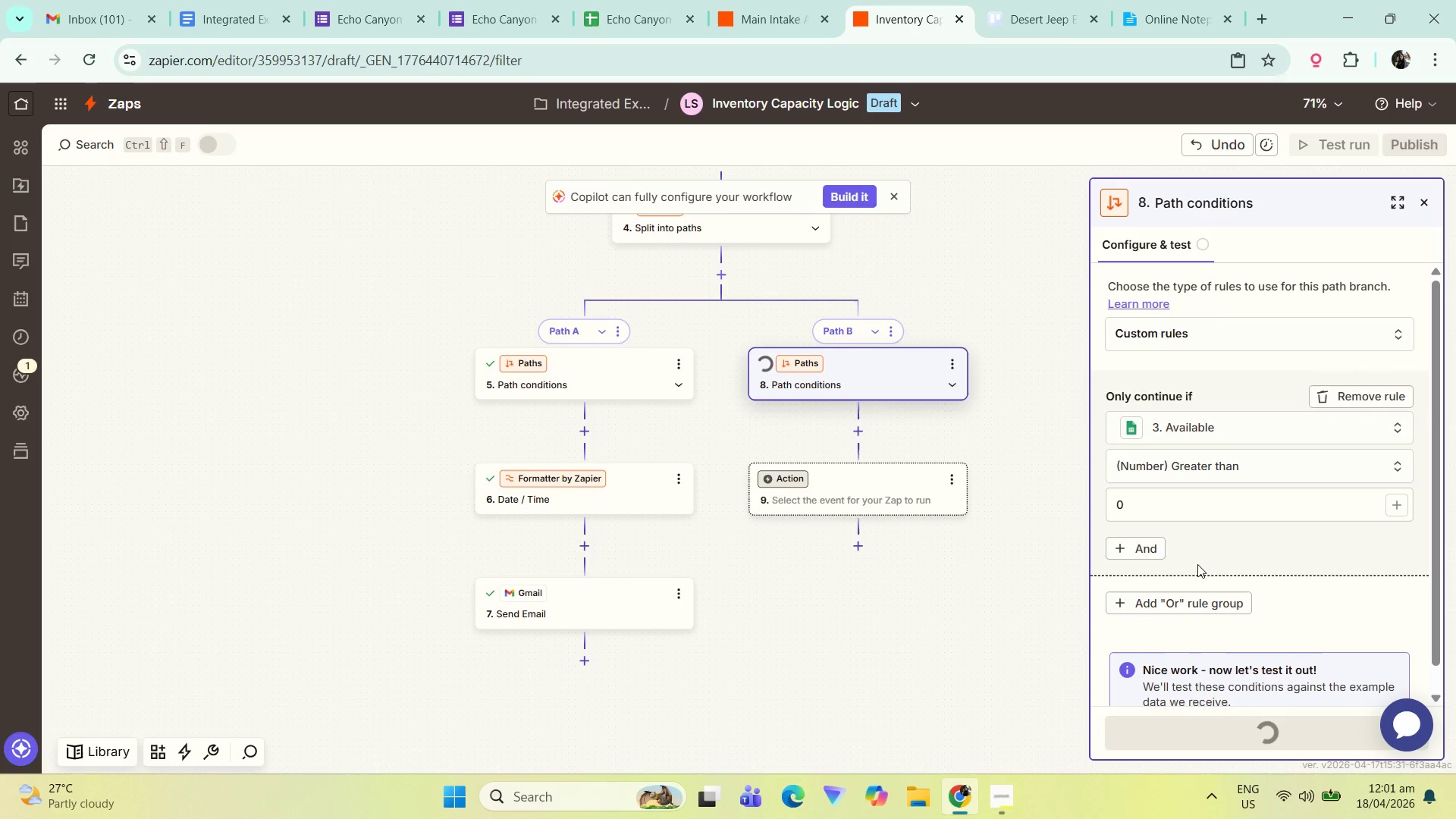 
left_click_drag(start_coordinate=[989, 493], to_coordinate=[932, 533])
 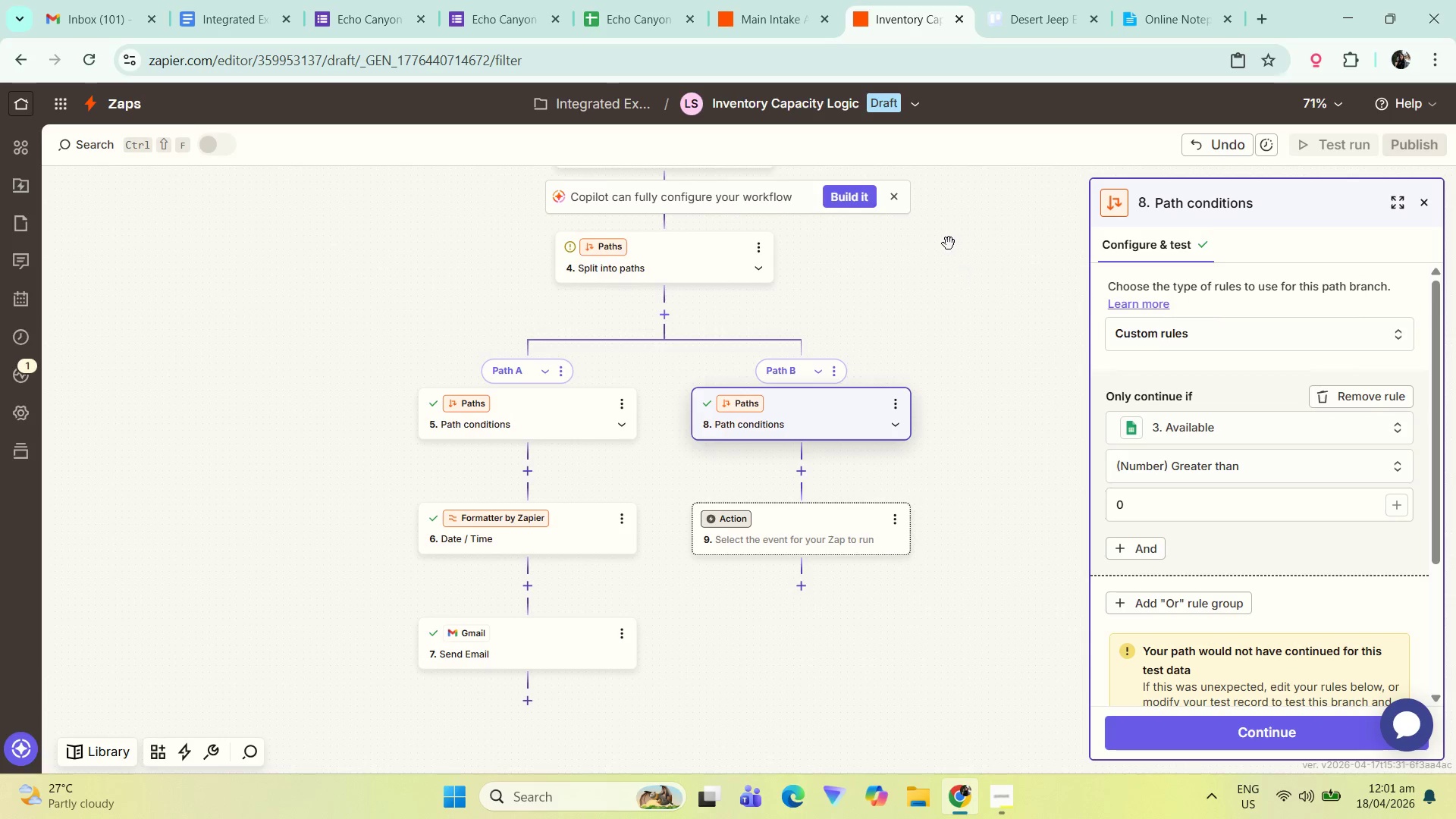 
left_click([890, 193])
 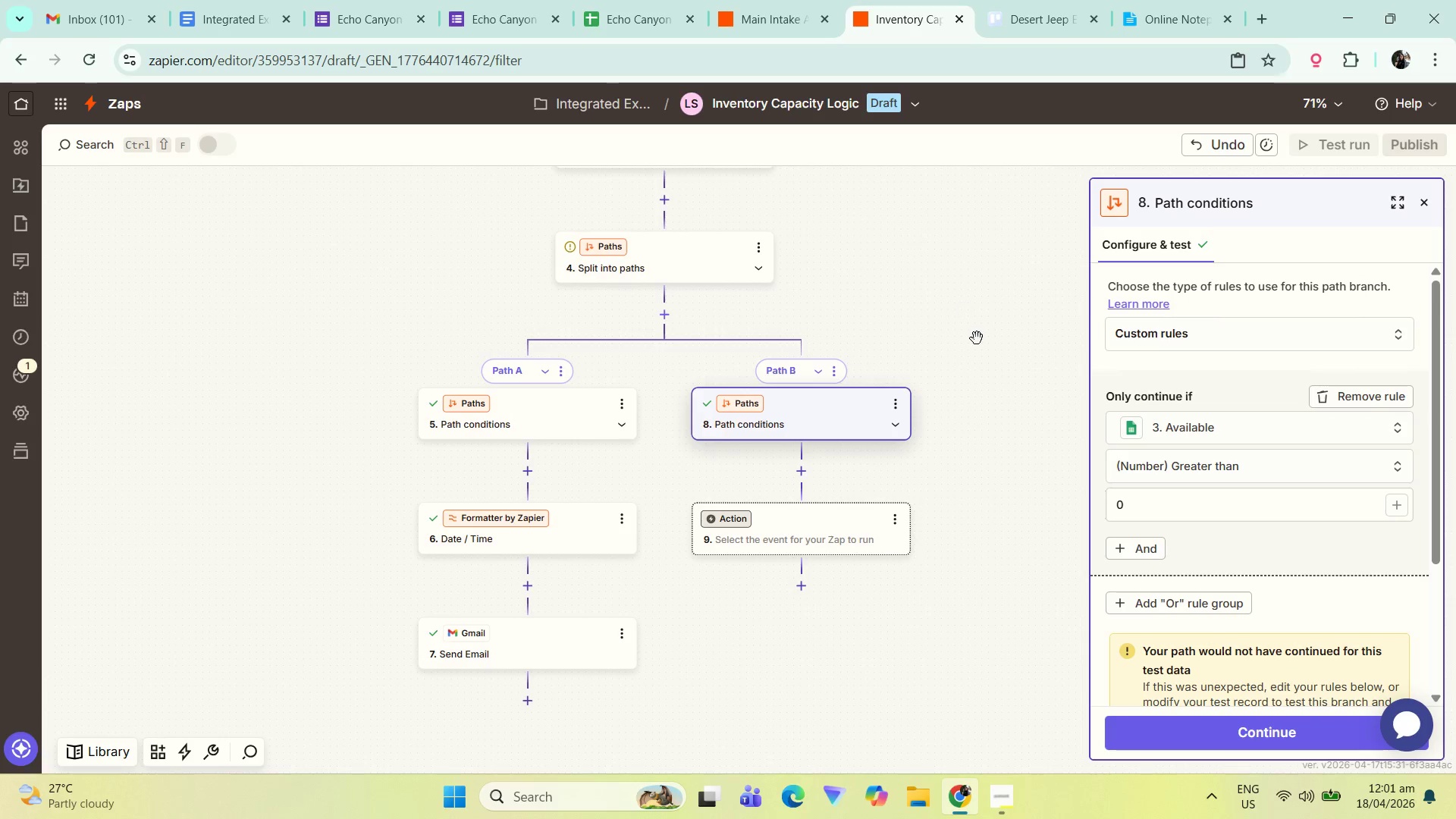 
left_click_drag(start_coordinate=[971, 344], to_coordinate=[937, 375])
 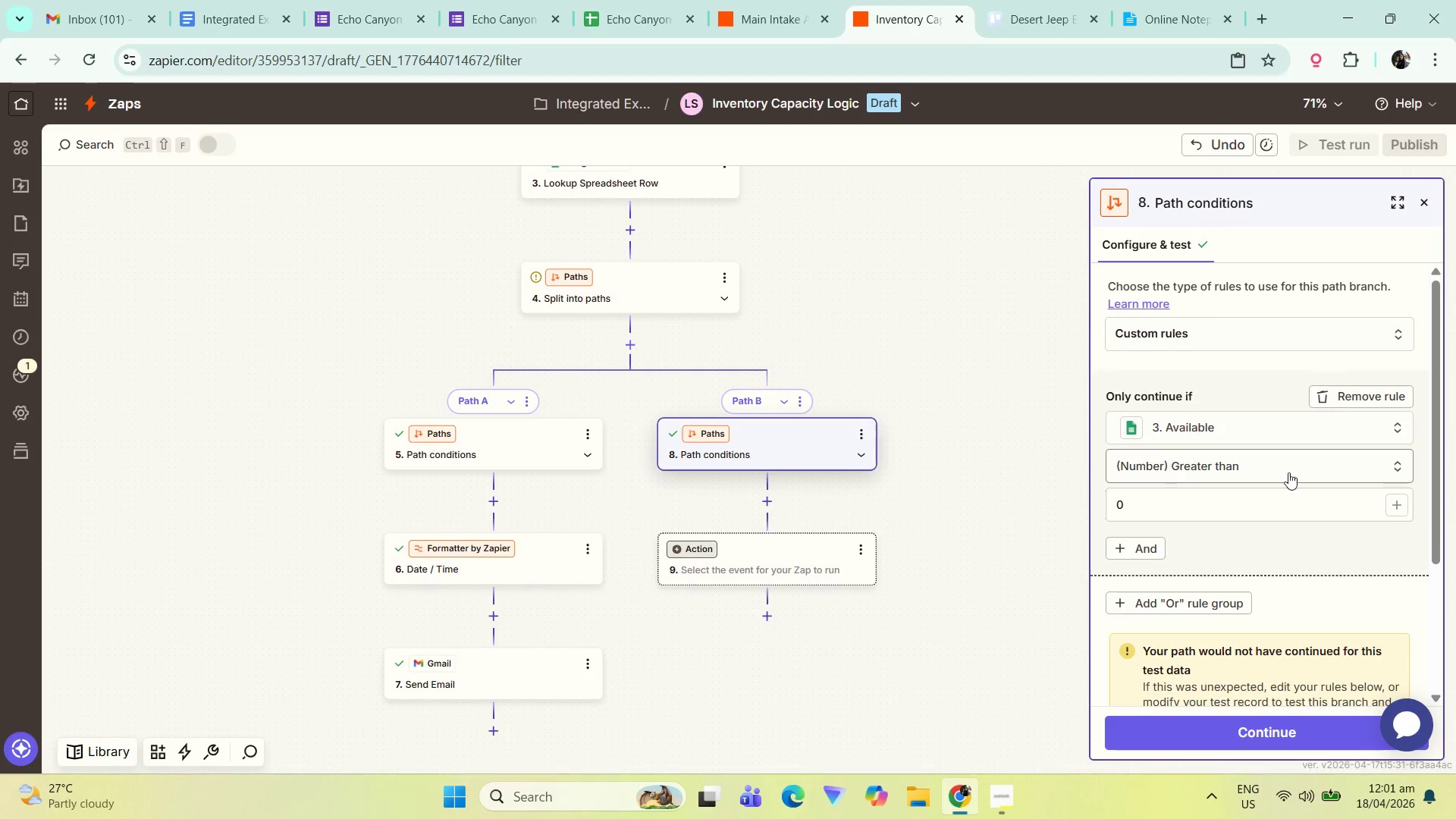 
scroll: coordinate [1262, 576], scroll_direction: down, amount: 4.0
 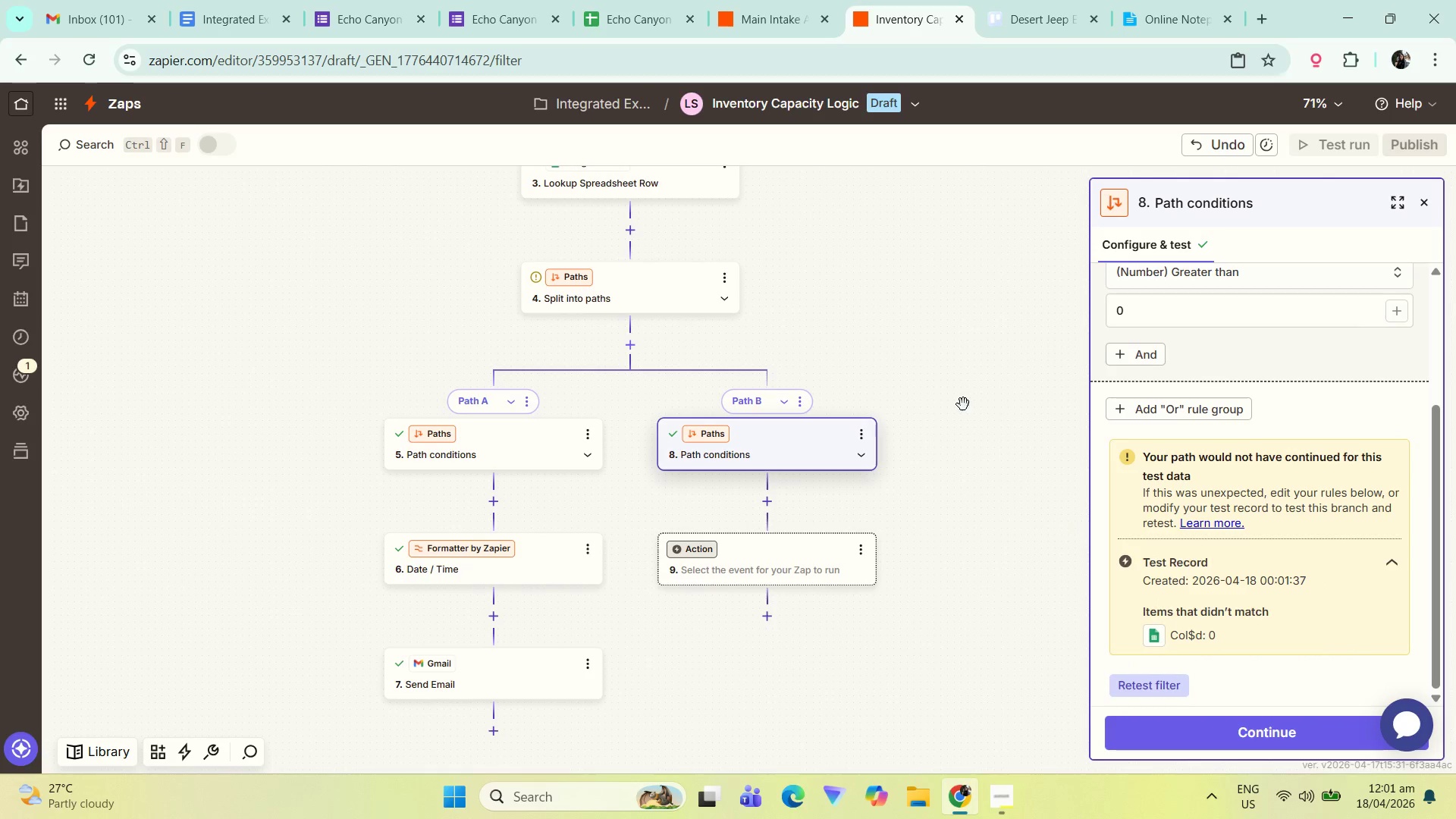 
left_click_drag(start_coordinate=[973, 340], to_coordinate=[959, 504])
 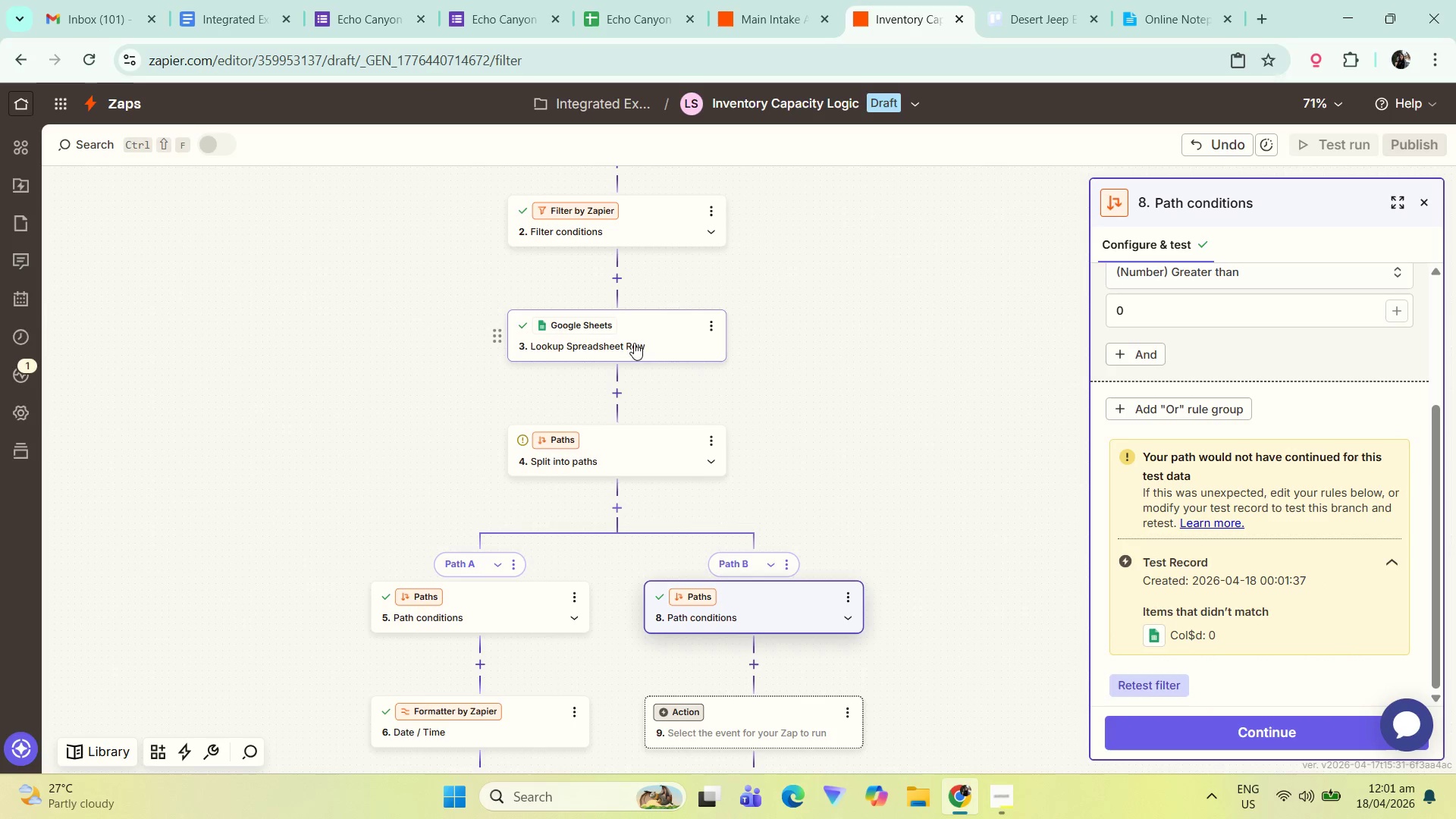 
left_click([653, 325])
 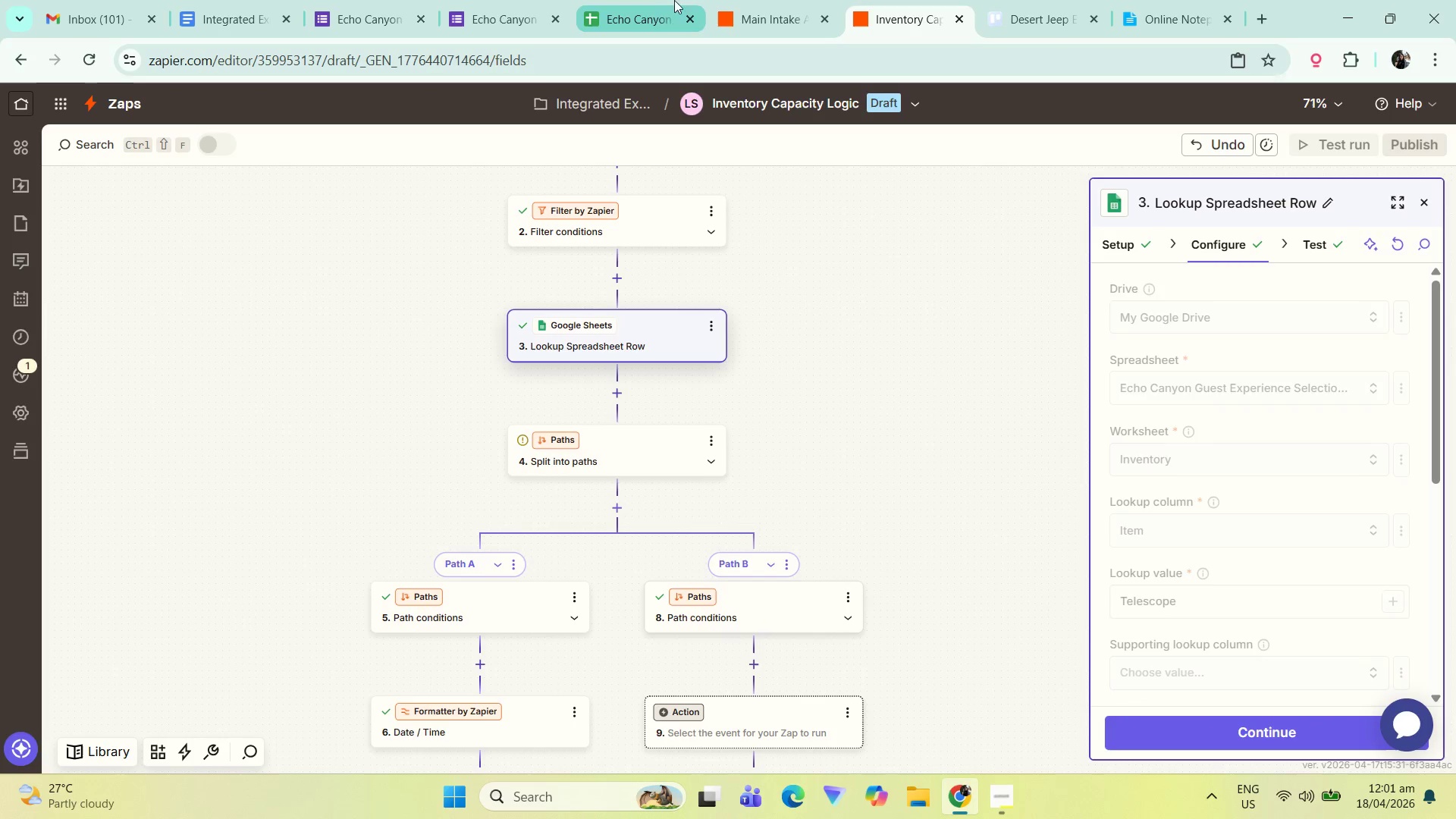 
left_click([641, 0])
 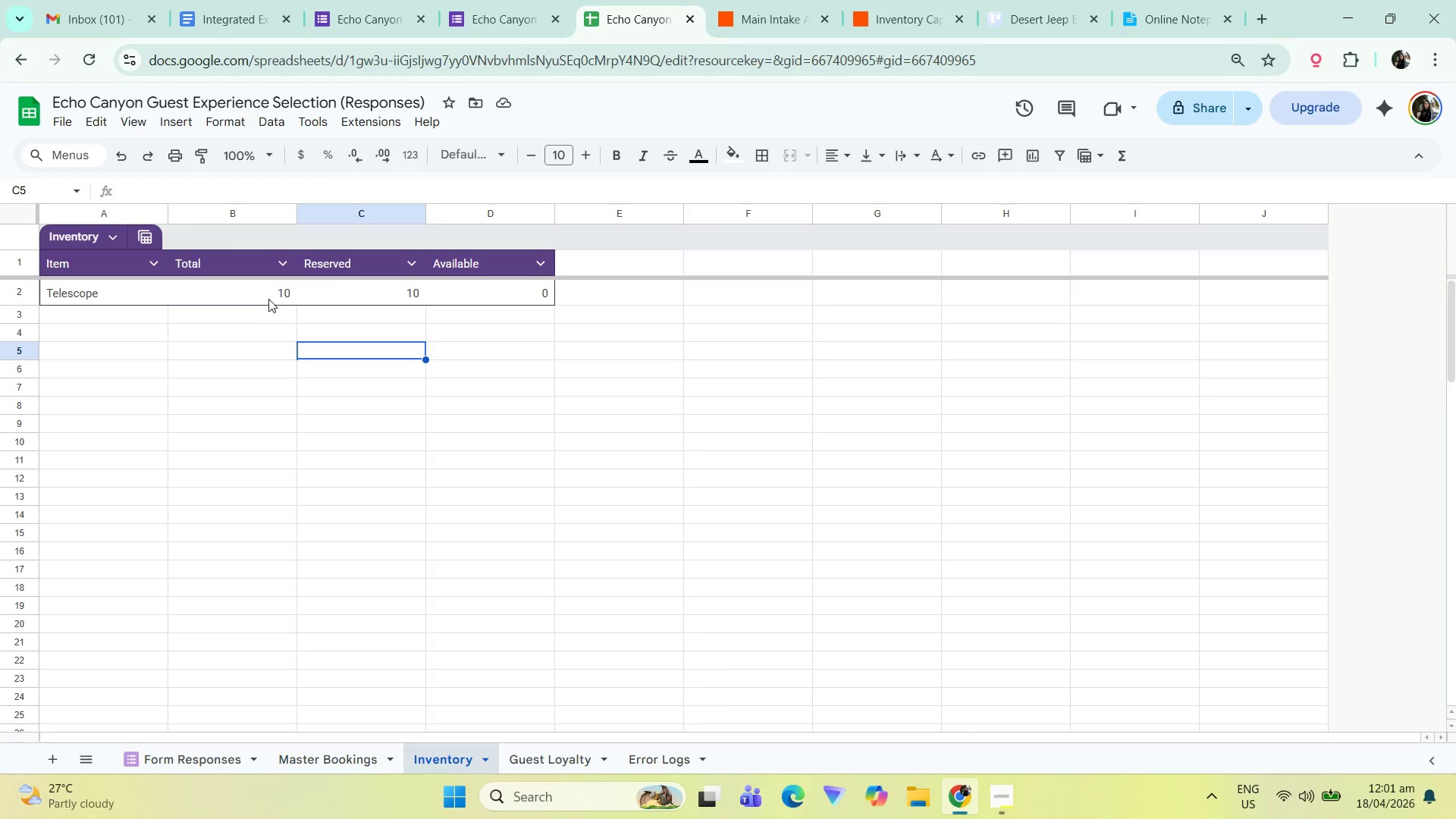 
left_click([360, 289])
 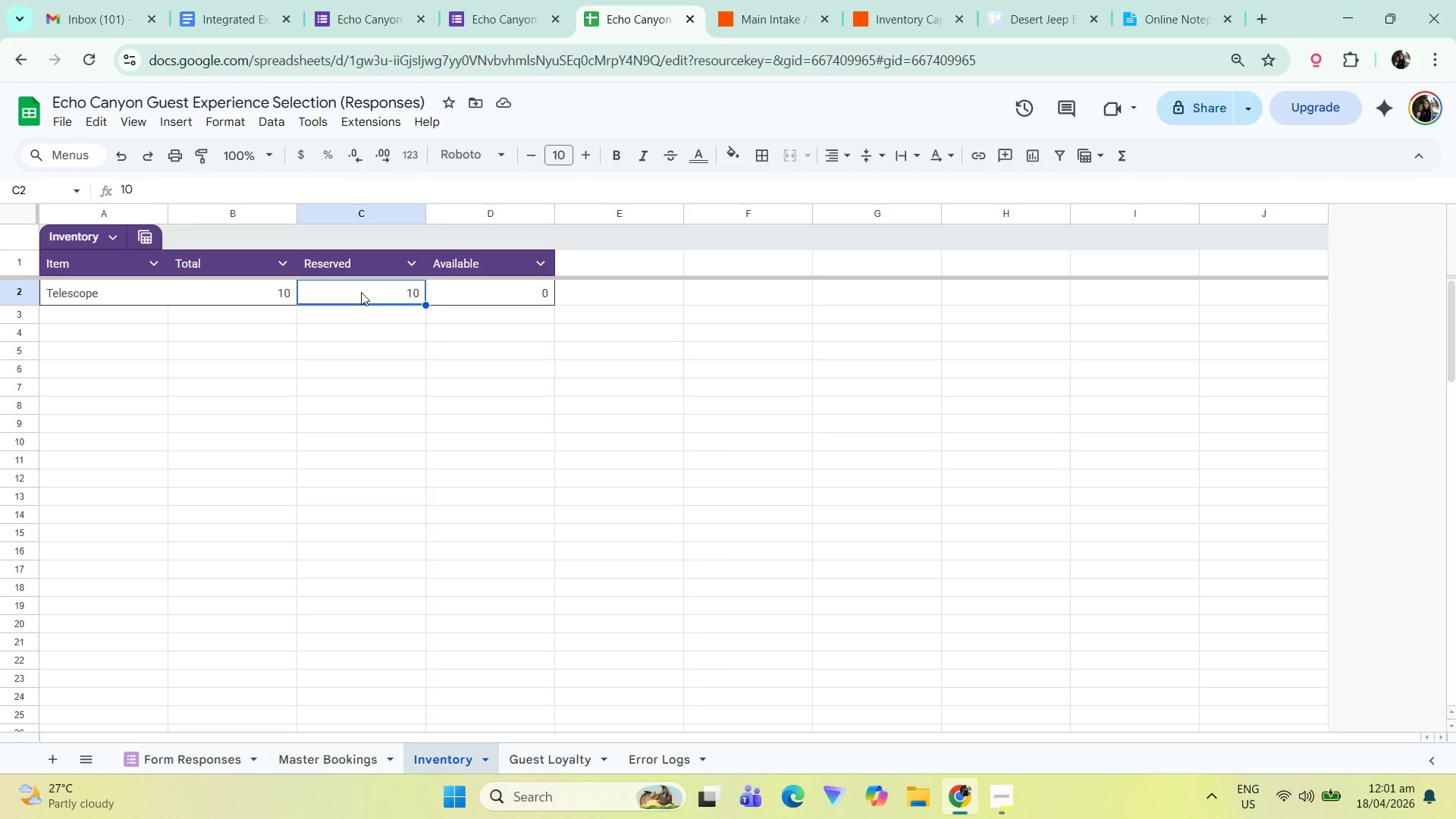 
key(Numpad8)
 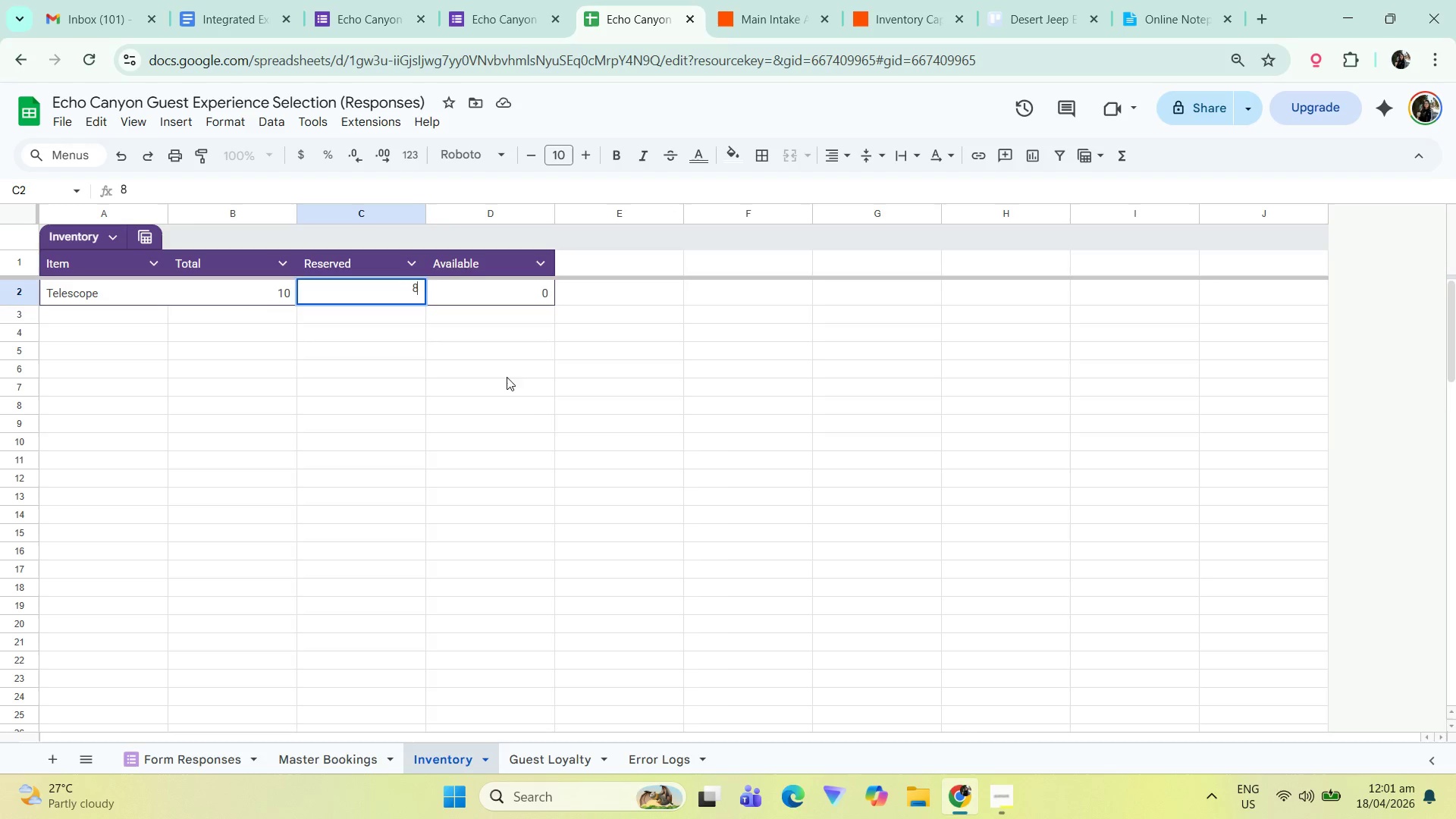 
left_click([552, 421])
 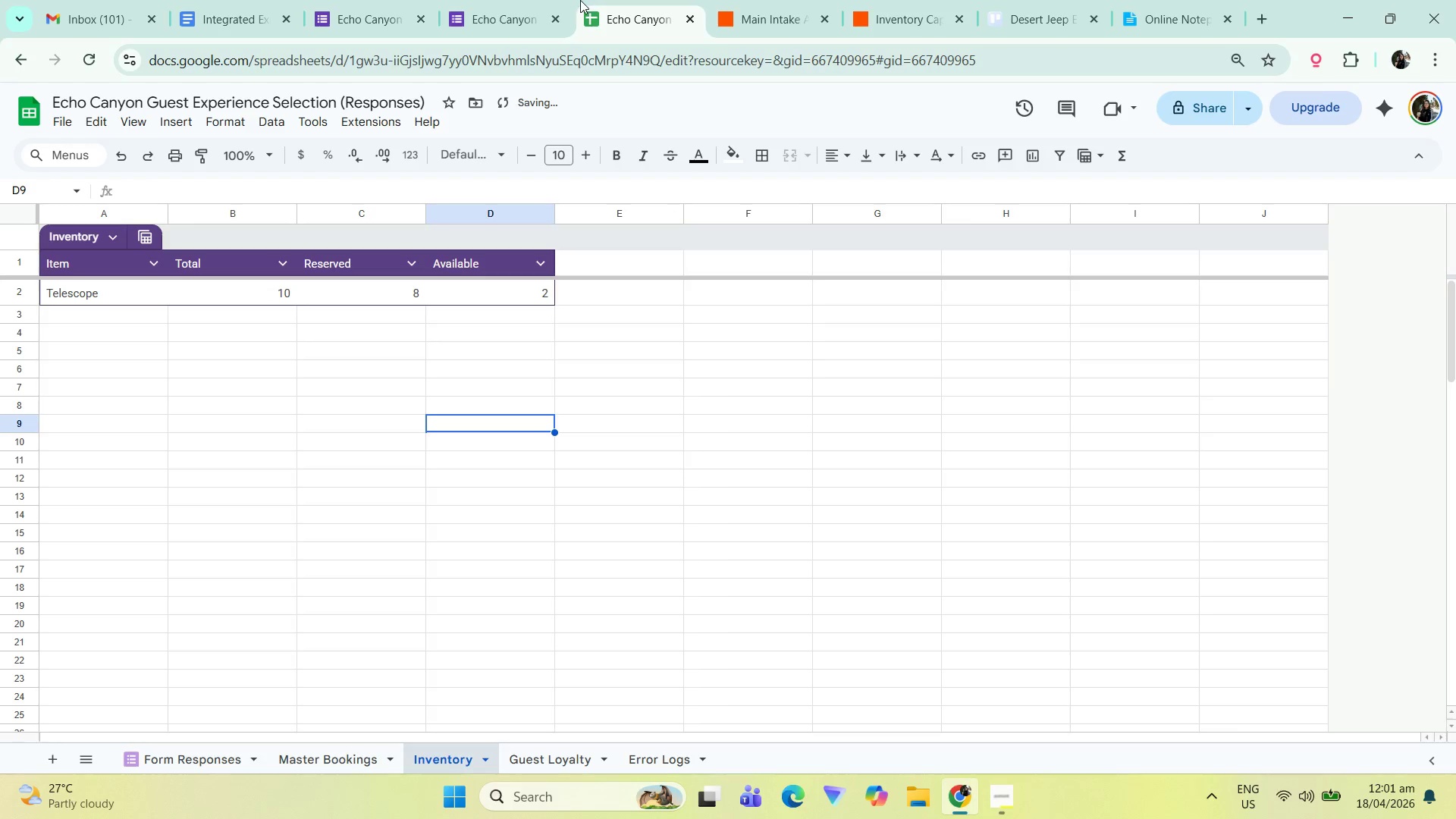 
left_click([505, 0])
 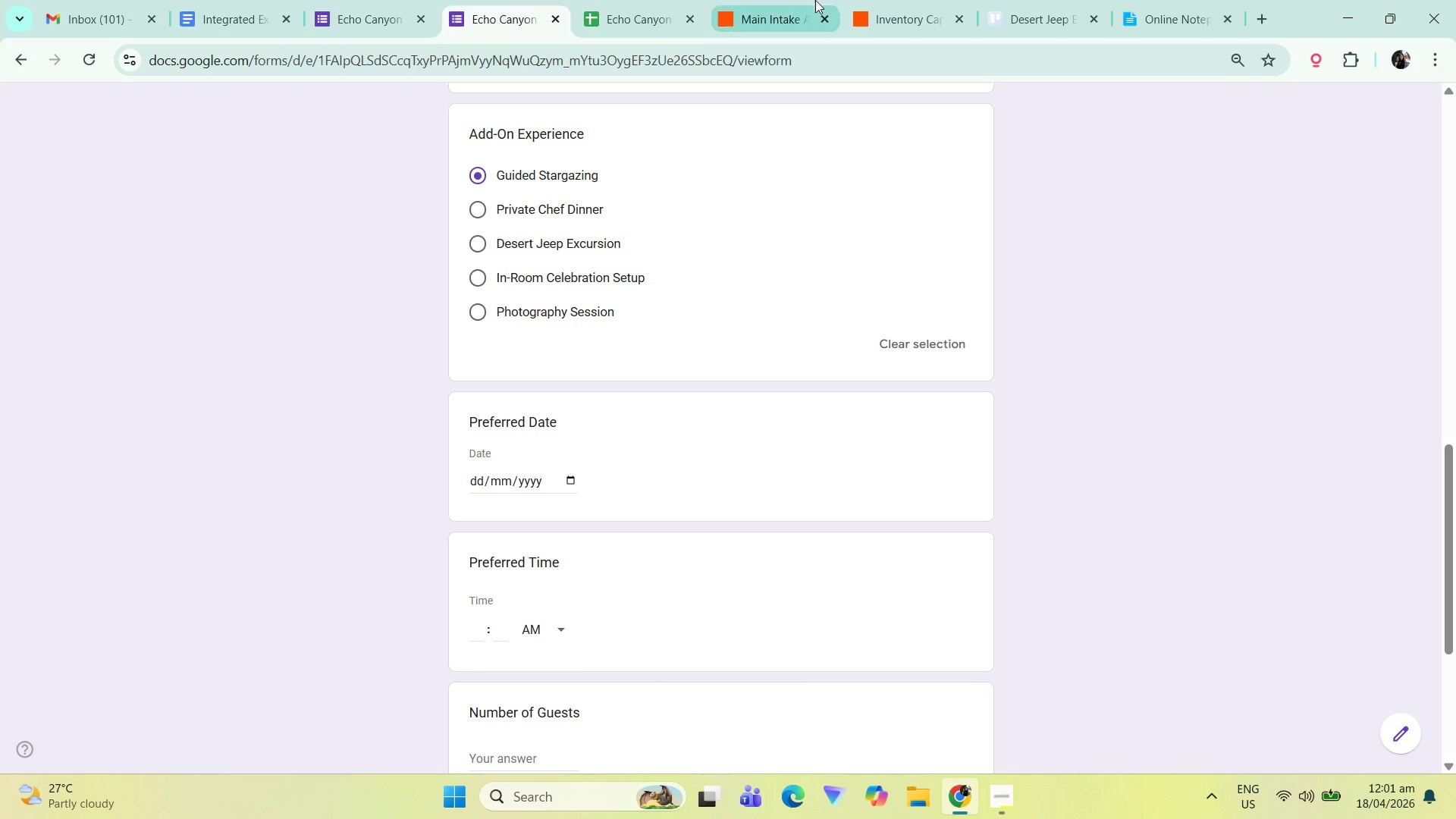 
left_click([887, 0])
 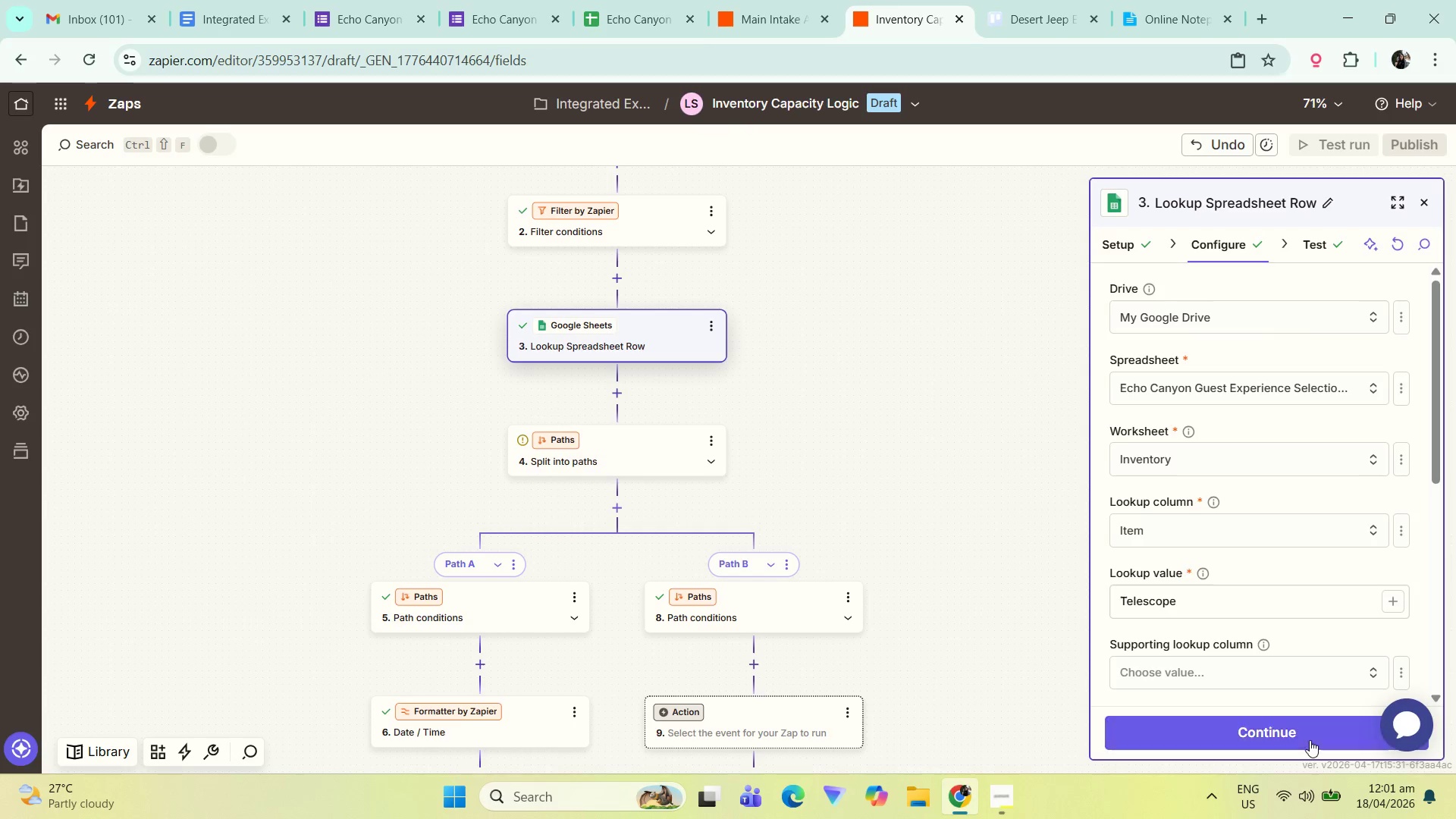 
left_click([1197, 739])
 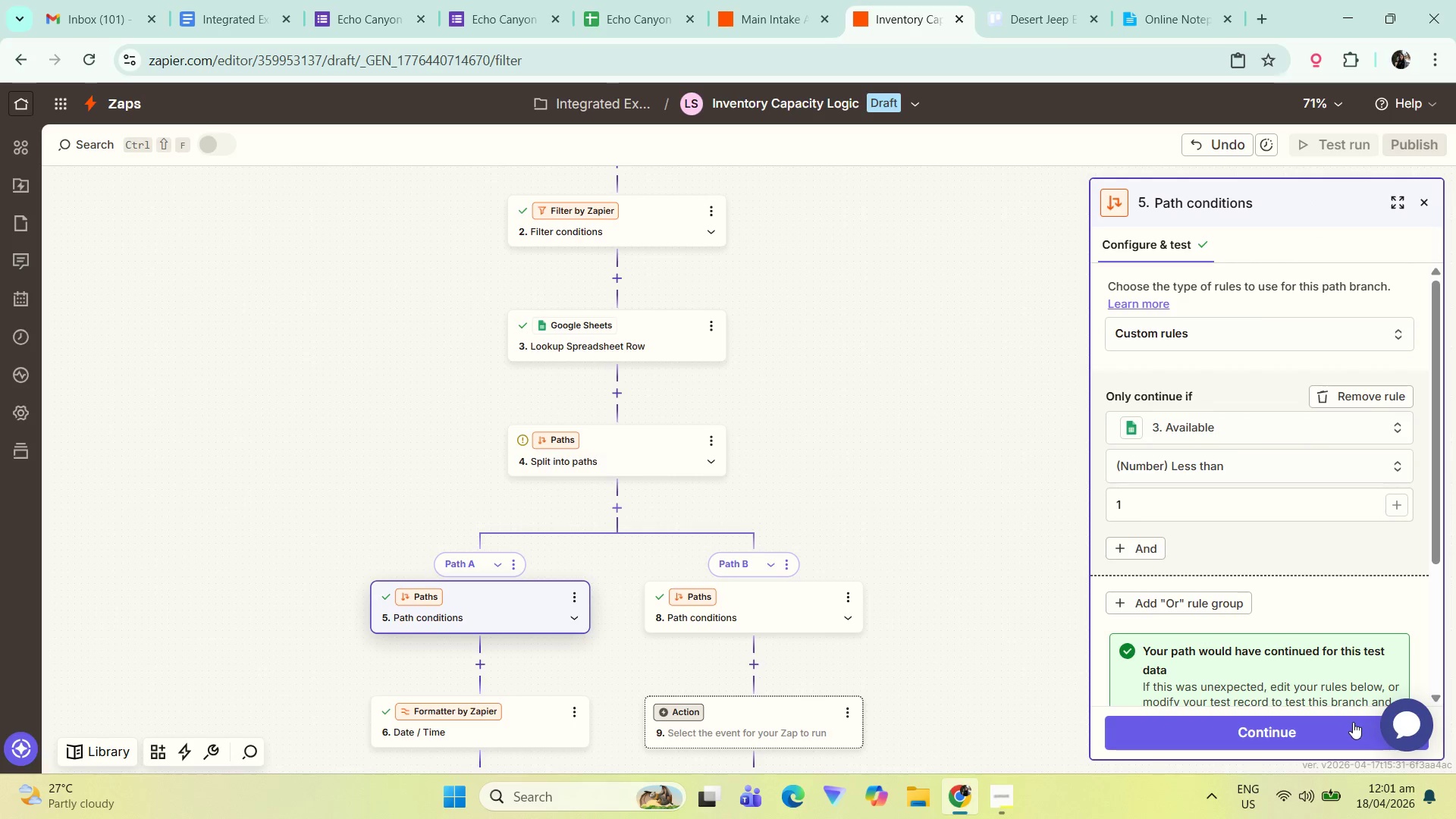 
wait(6.39)
 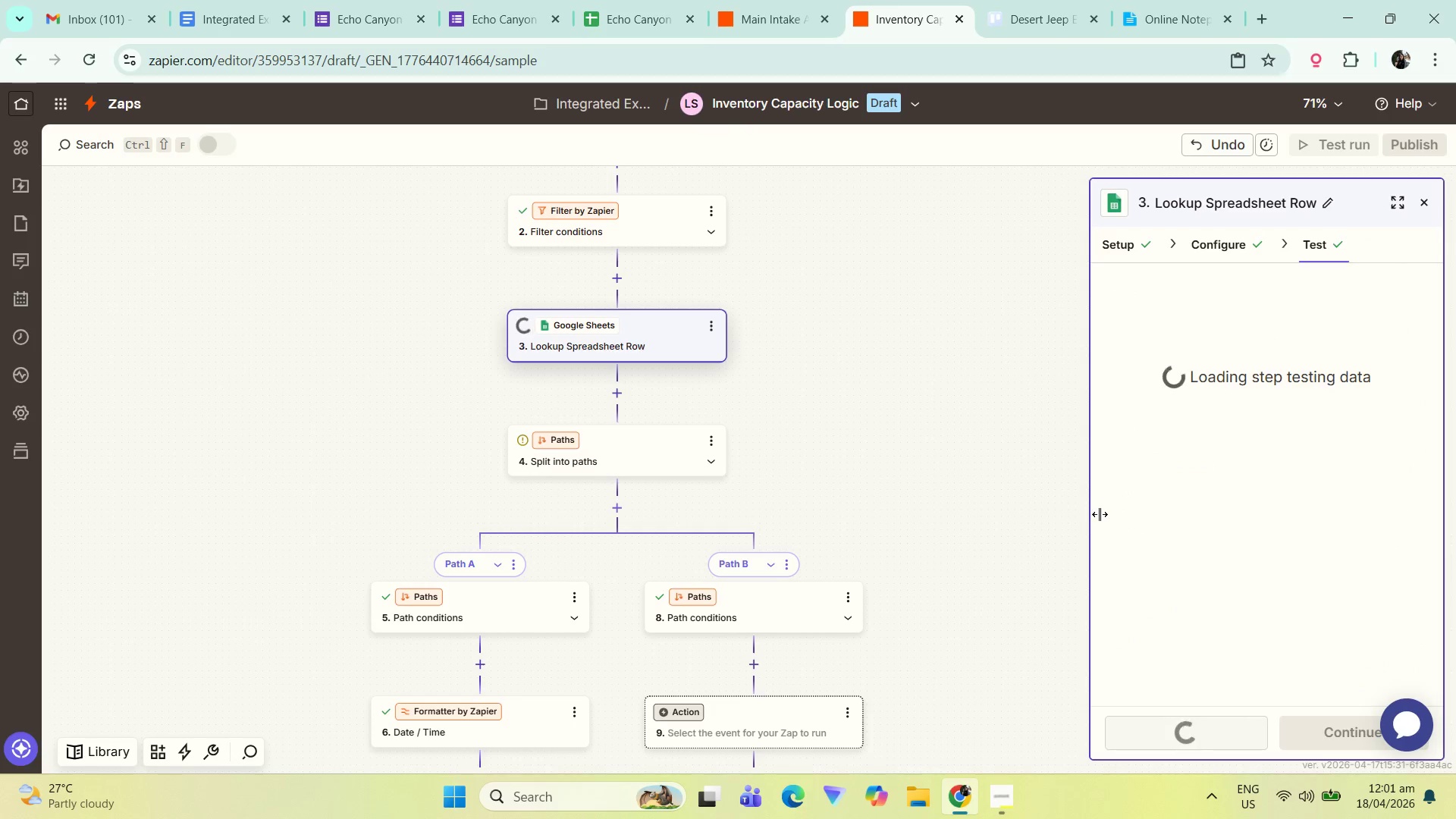 
scroll: coordinate [1259, 660], scroll_direction: down, amount: 4.0
 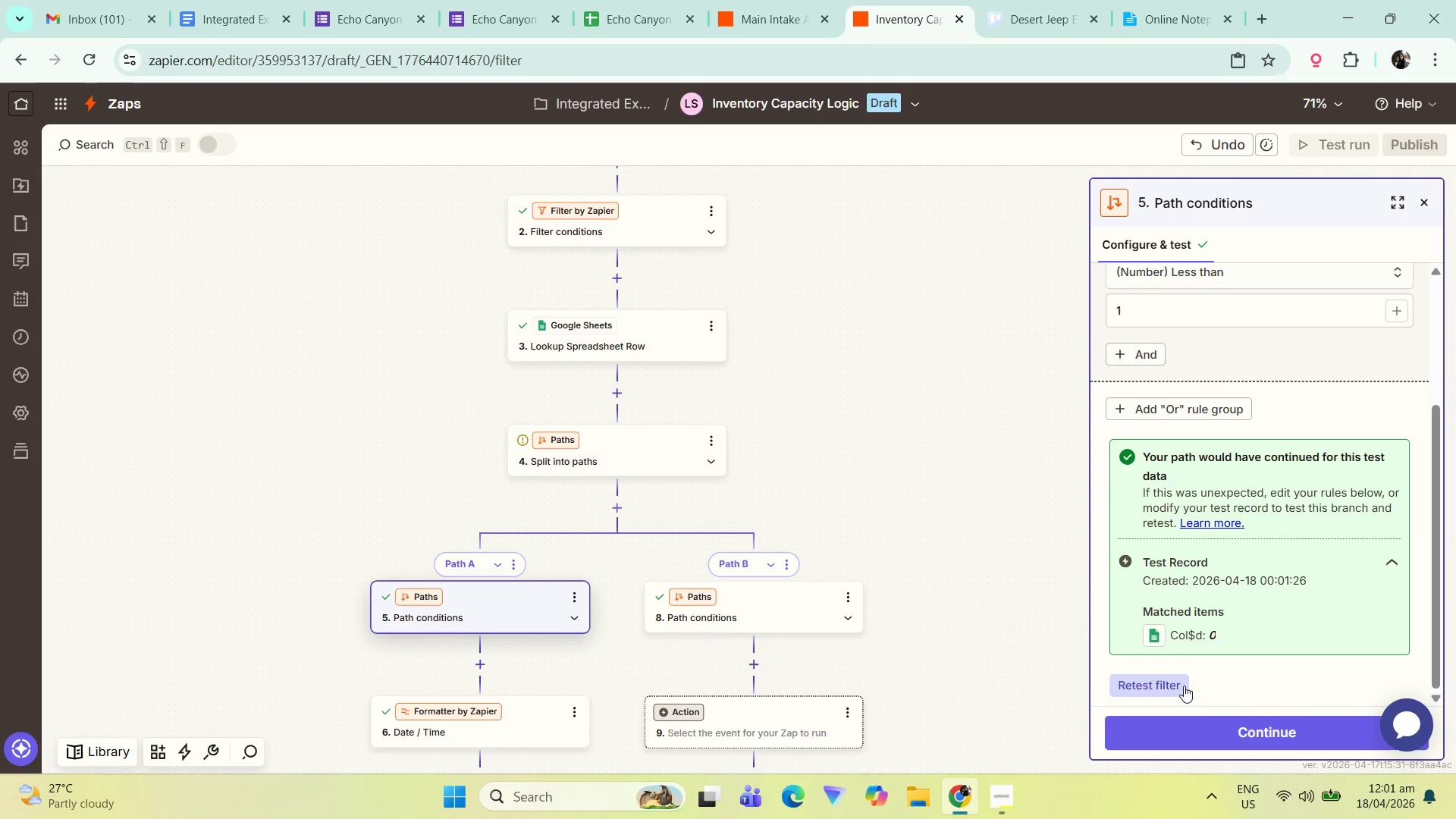 
left_click([1162, 682])
 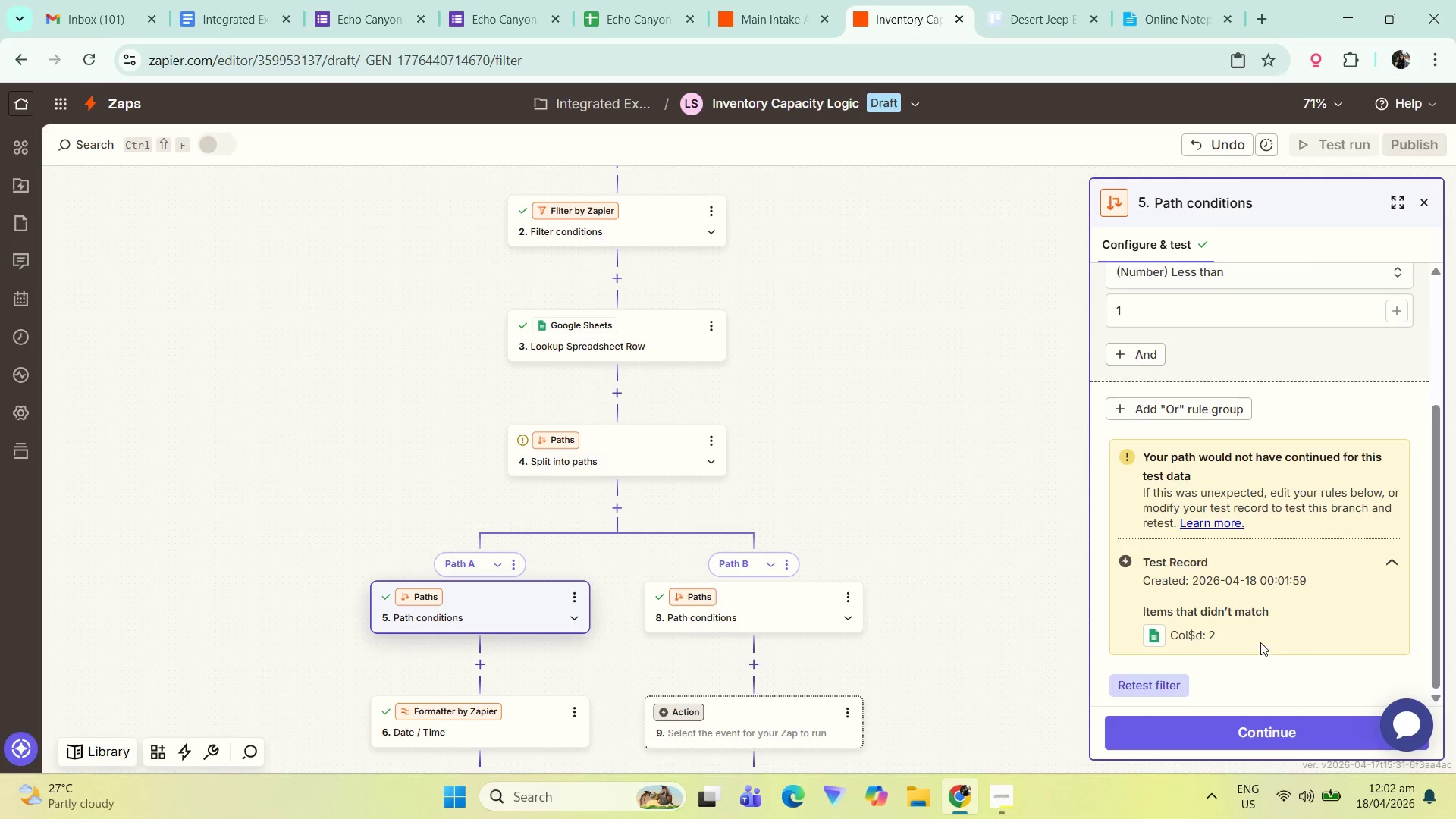 
left_click([1246, 725])
 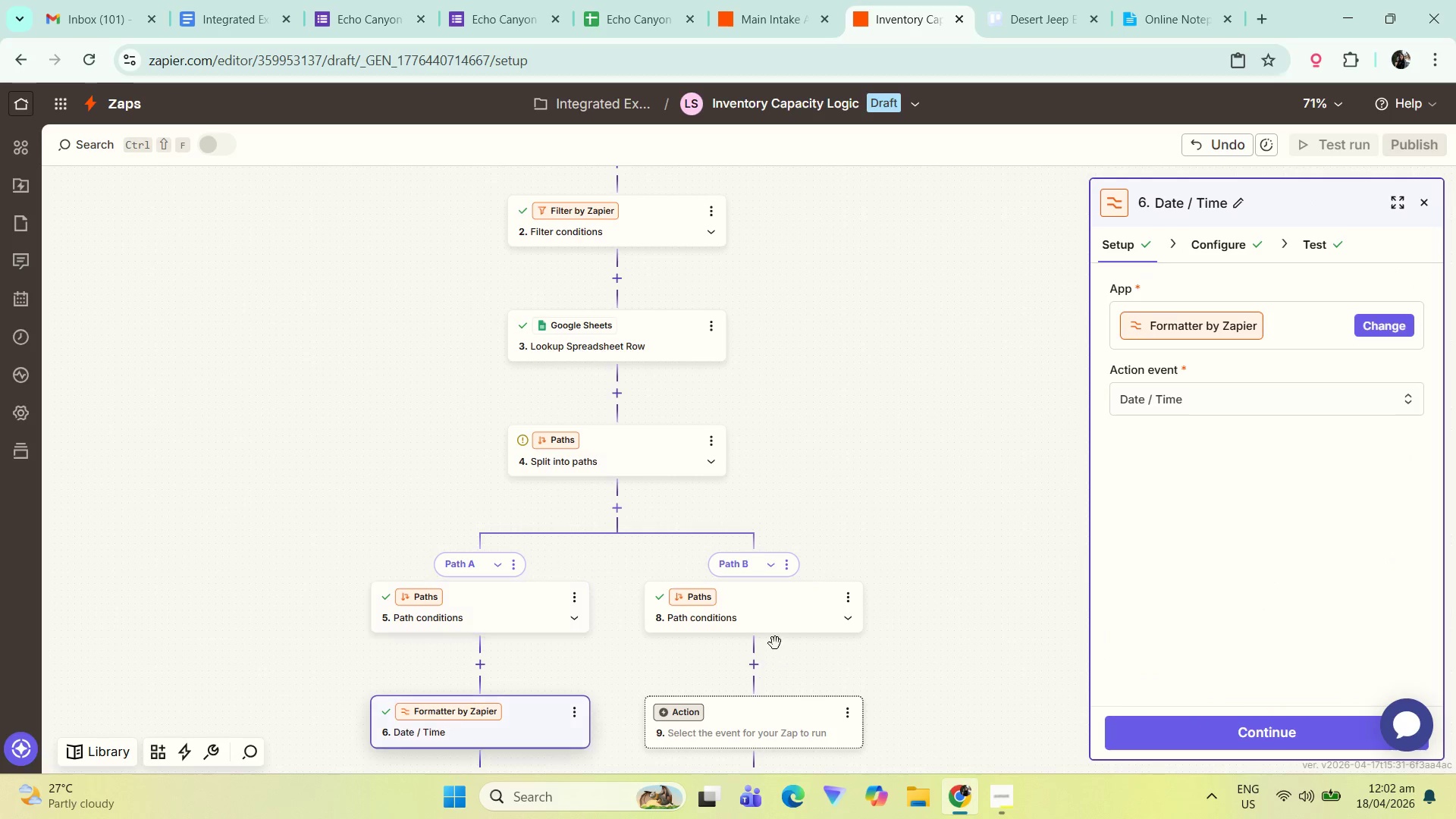 
left_click([787, 618])
 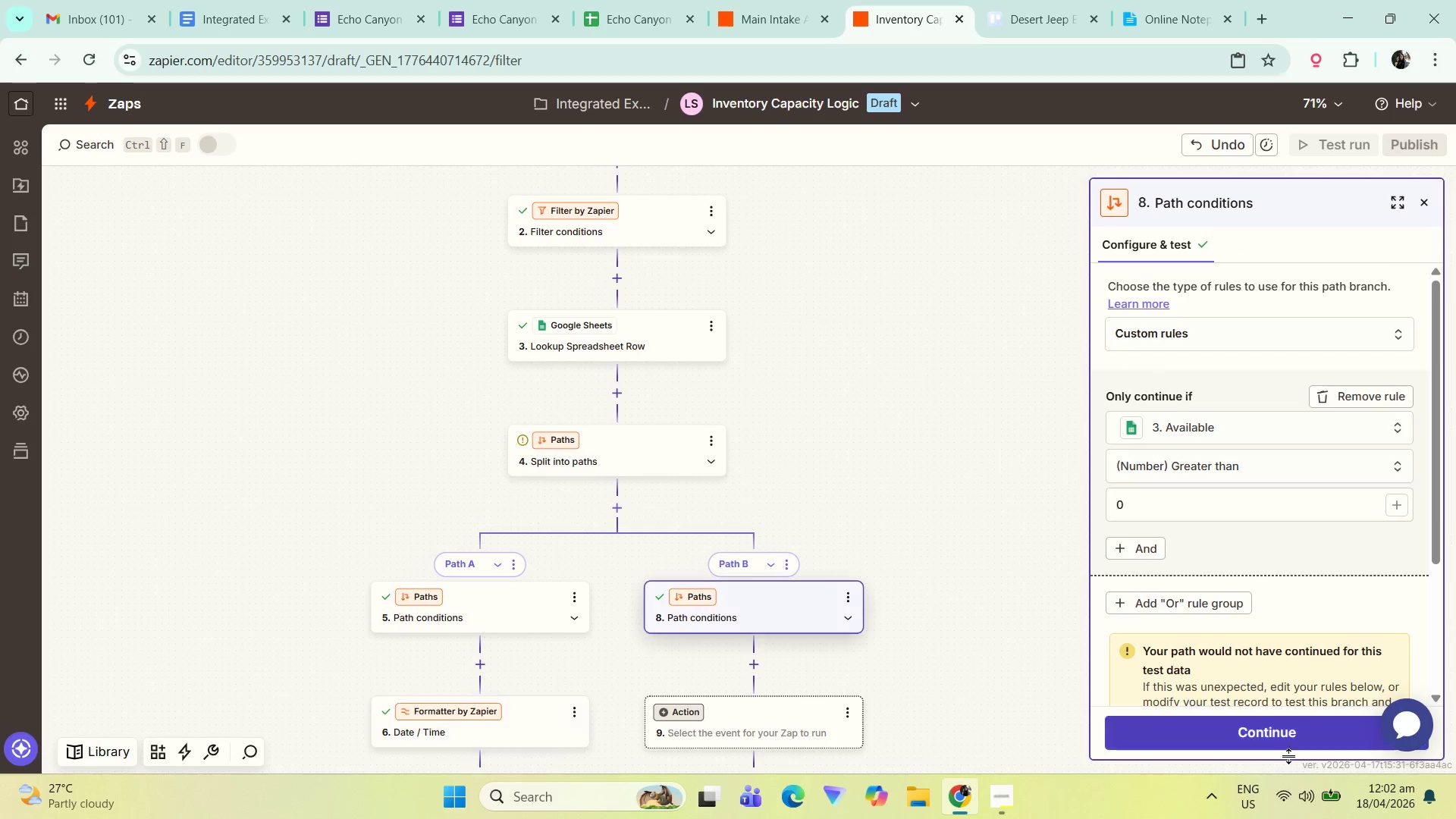 
left_click([1140, 682])
 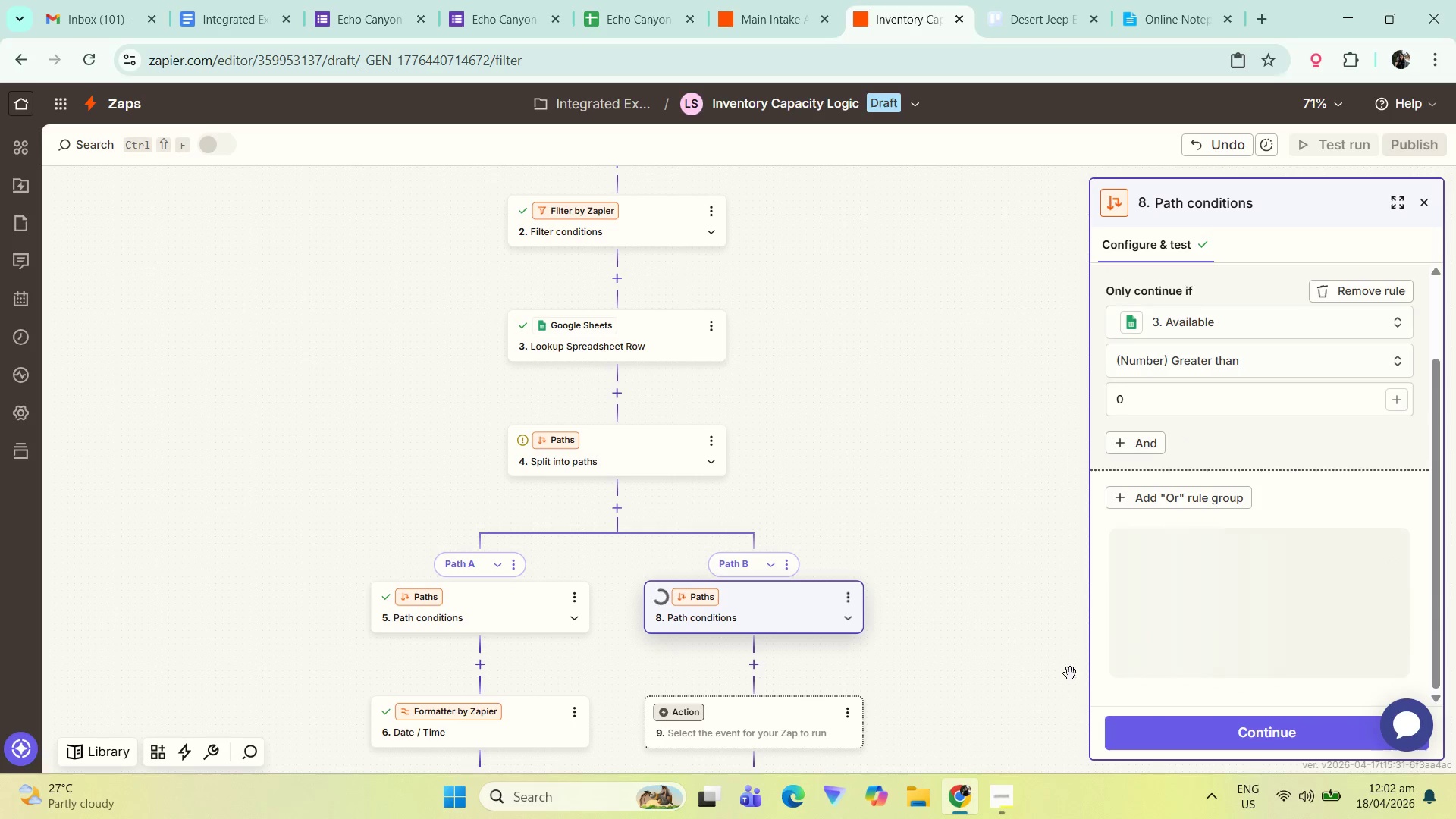 
scroll: coordinate [1222, 619], scroll_direction: down, amount: 6.0
 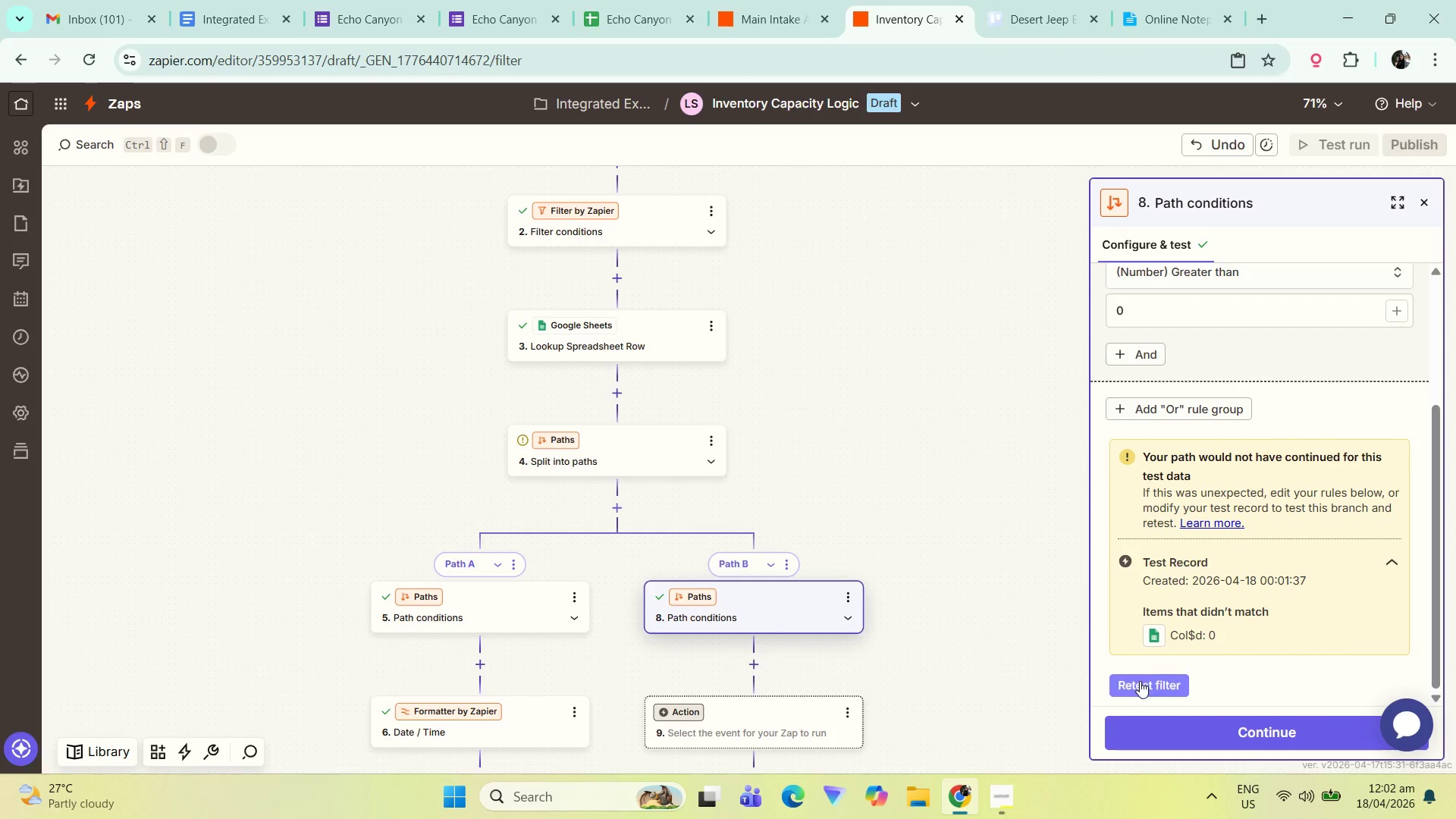 
left_click_drag(start_coordinate=[1003, 629], to_coordinate=[961, 380])
 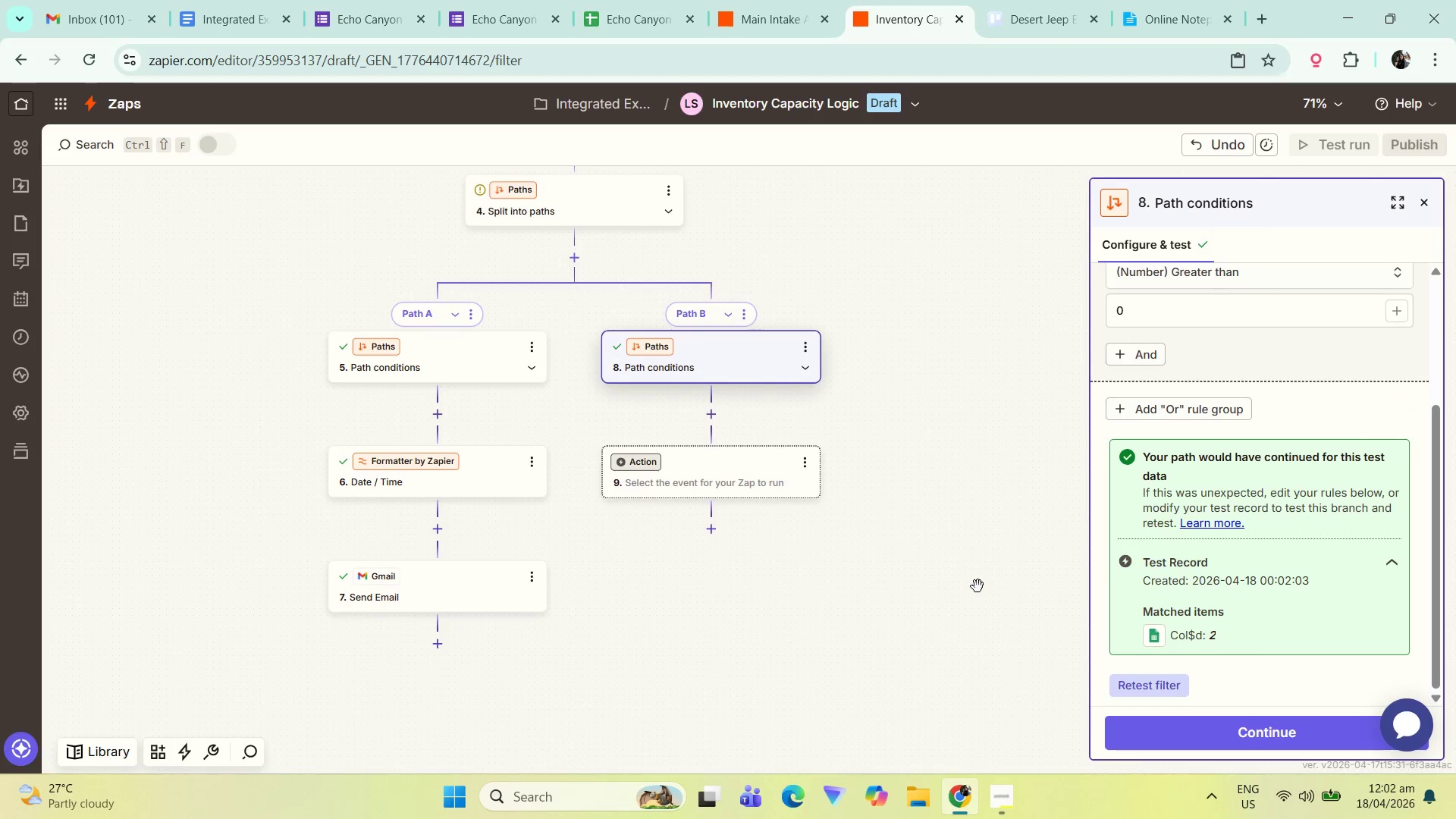 
left_click_drag(start_coordinate=[975, 568], to_coordinate=[975, 558])
 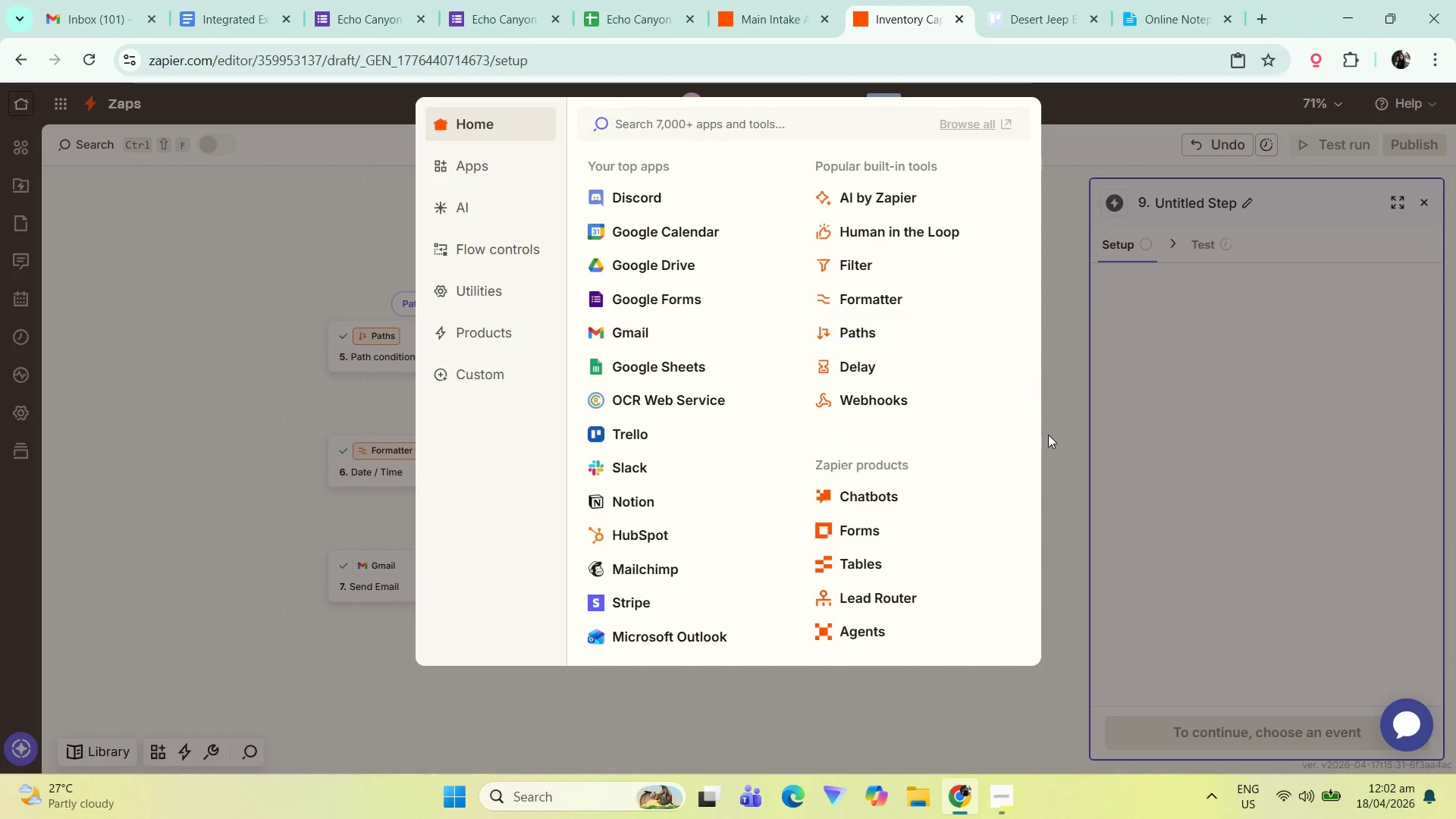 
left_click([1006, 691])
 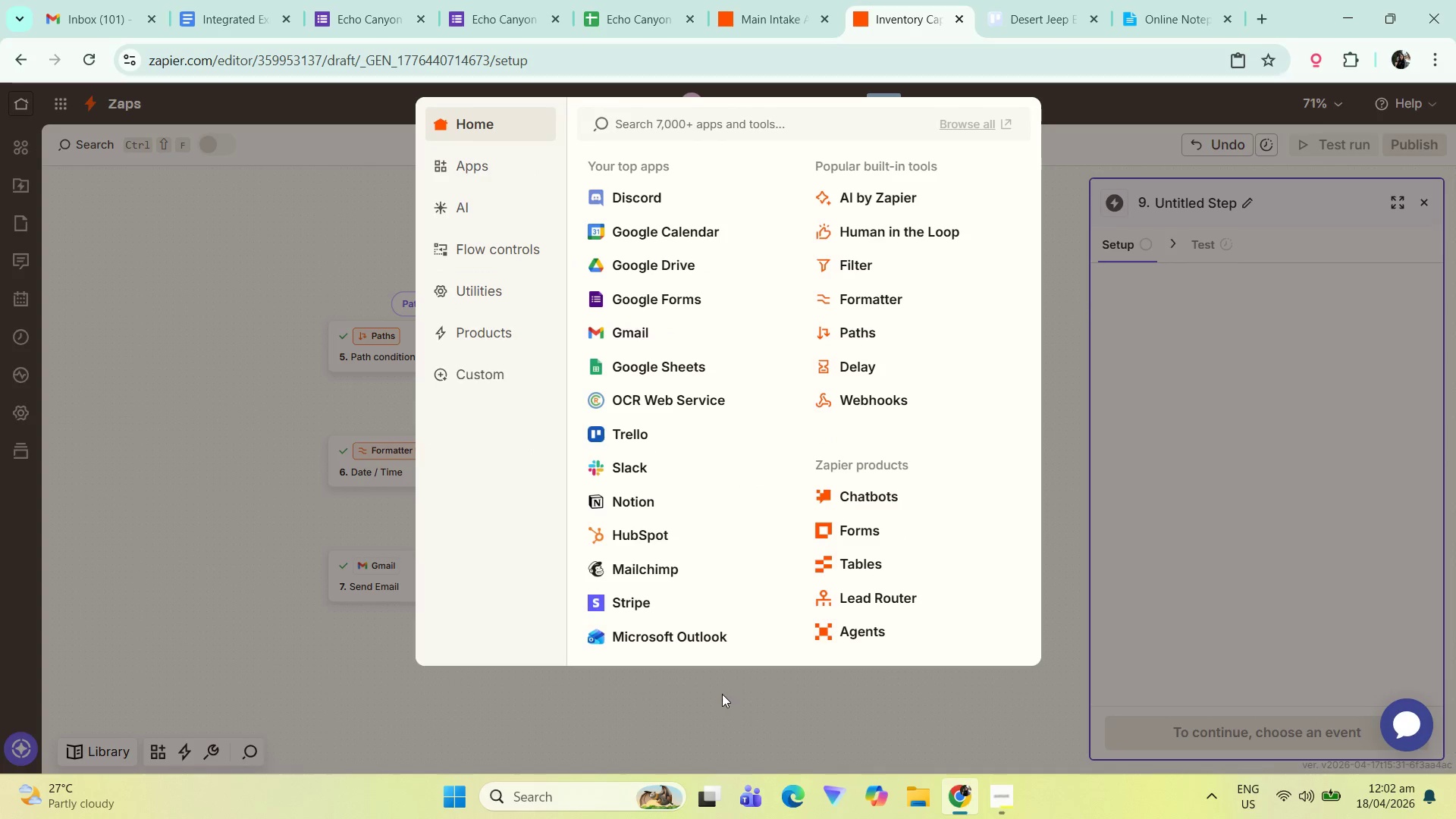 
double_click([1112, 271])
 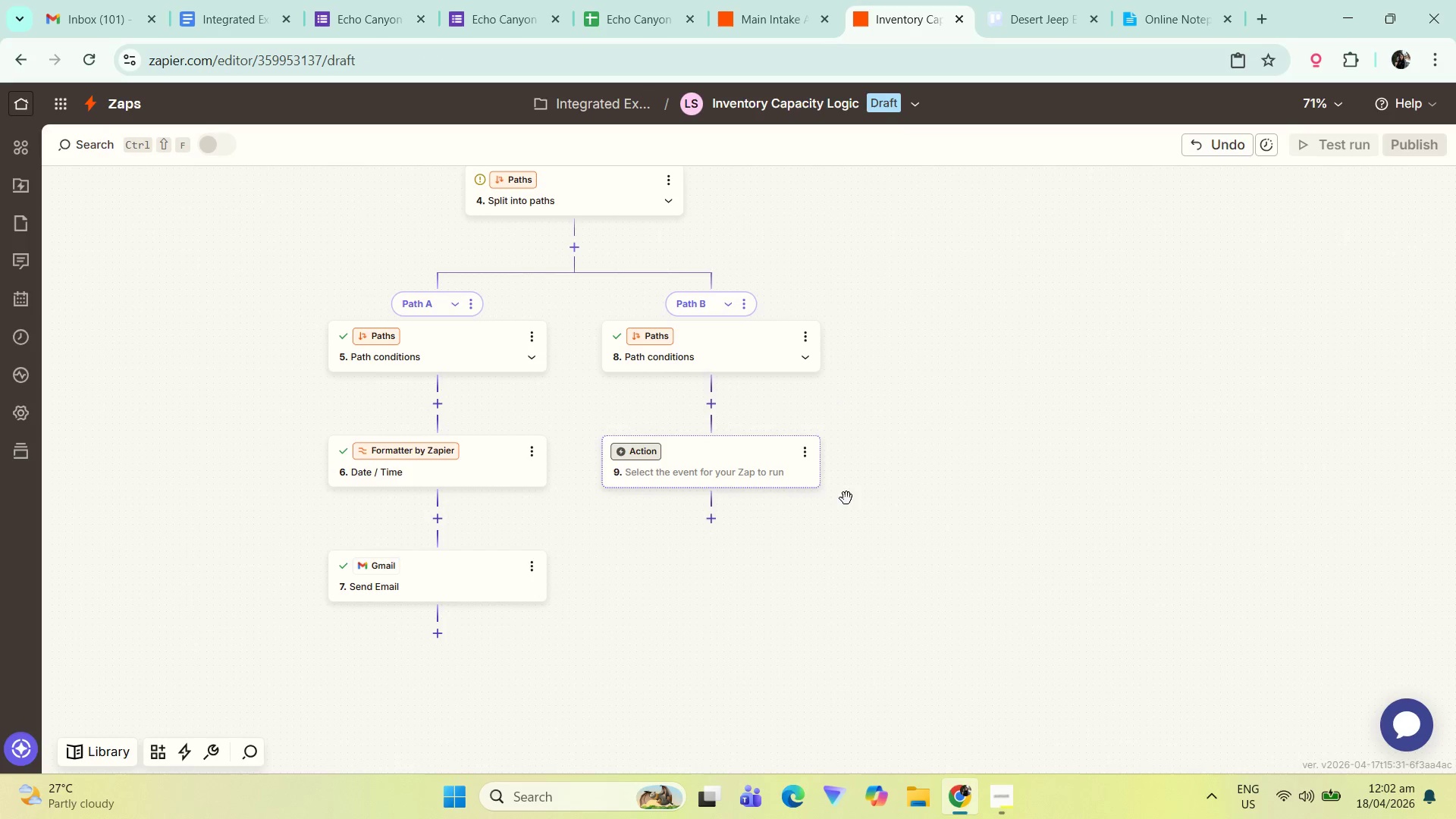 
left_click([799, 453])
 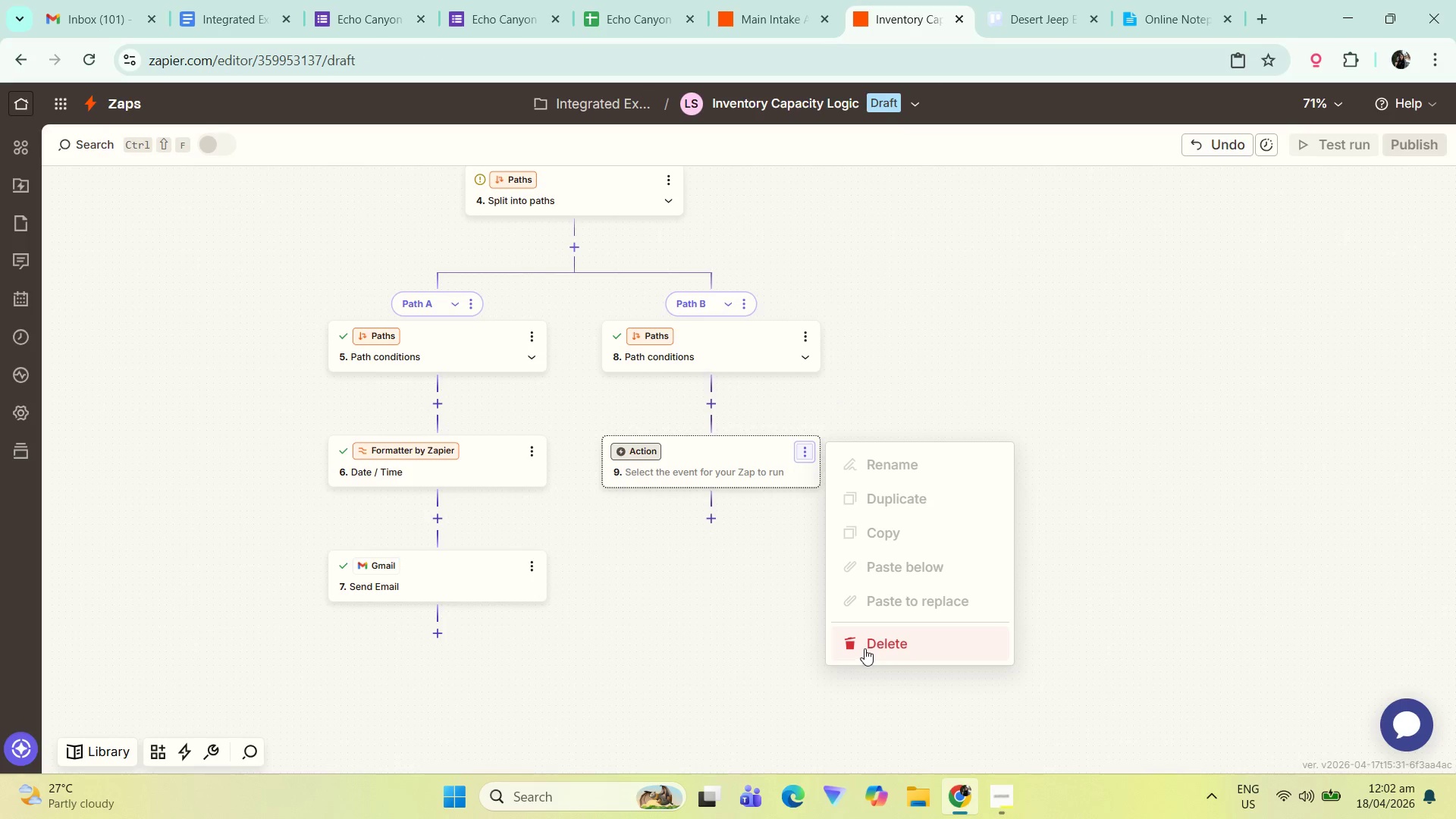 
double_click([917, 653])
 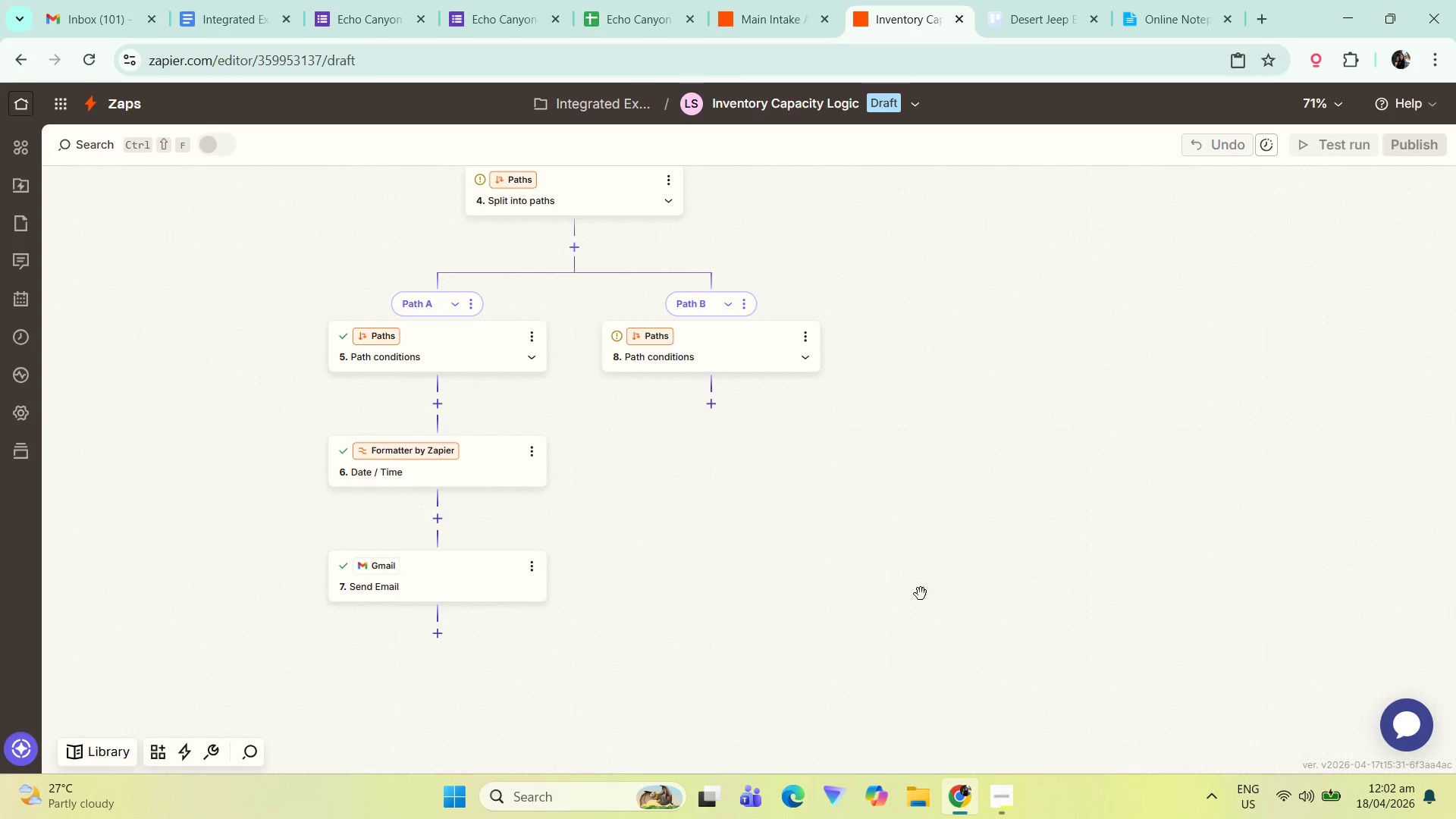 
left_click_drag(start_coordinate=[926, 532], to_coordinate=[1055, 642])
 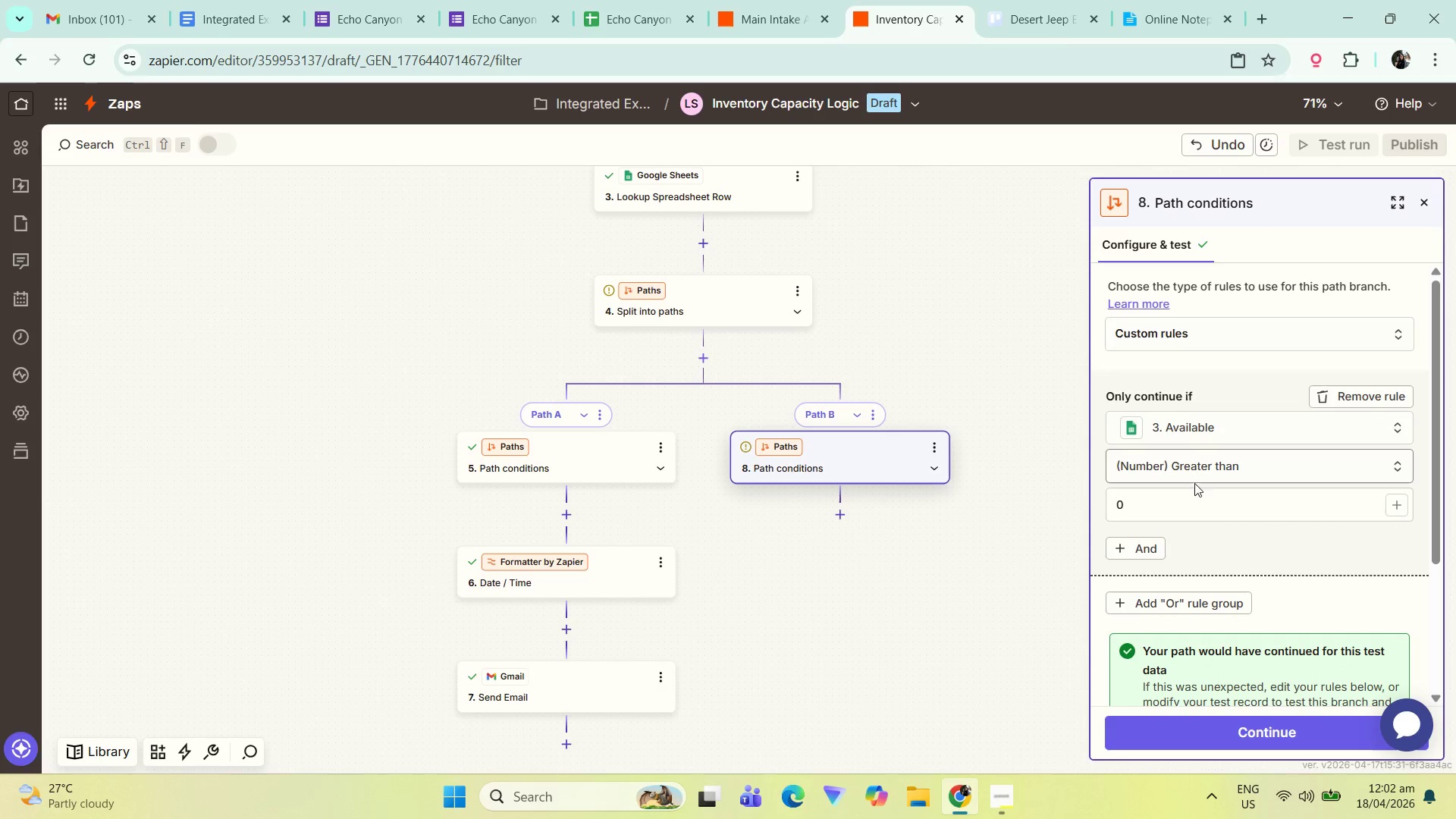 
scroll: coordinate [1235, 532], scroll_direction: down, amount: 5.0
 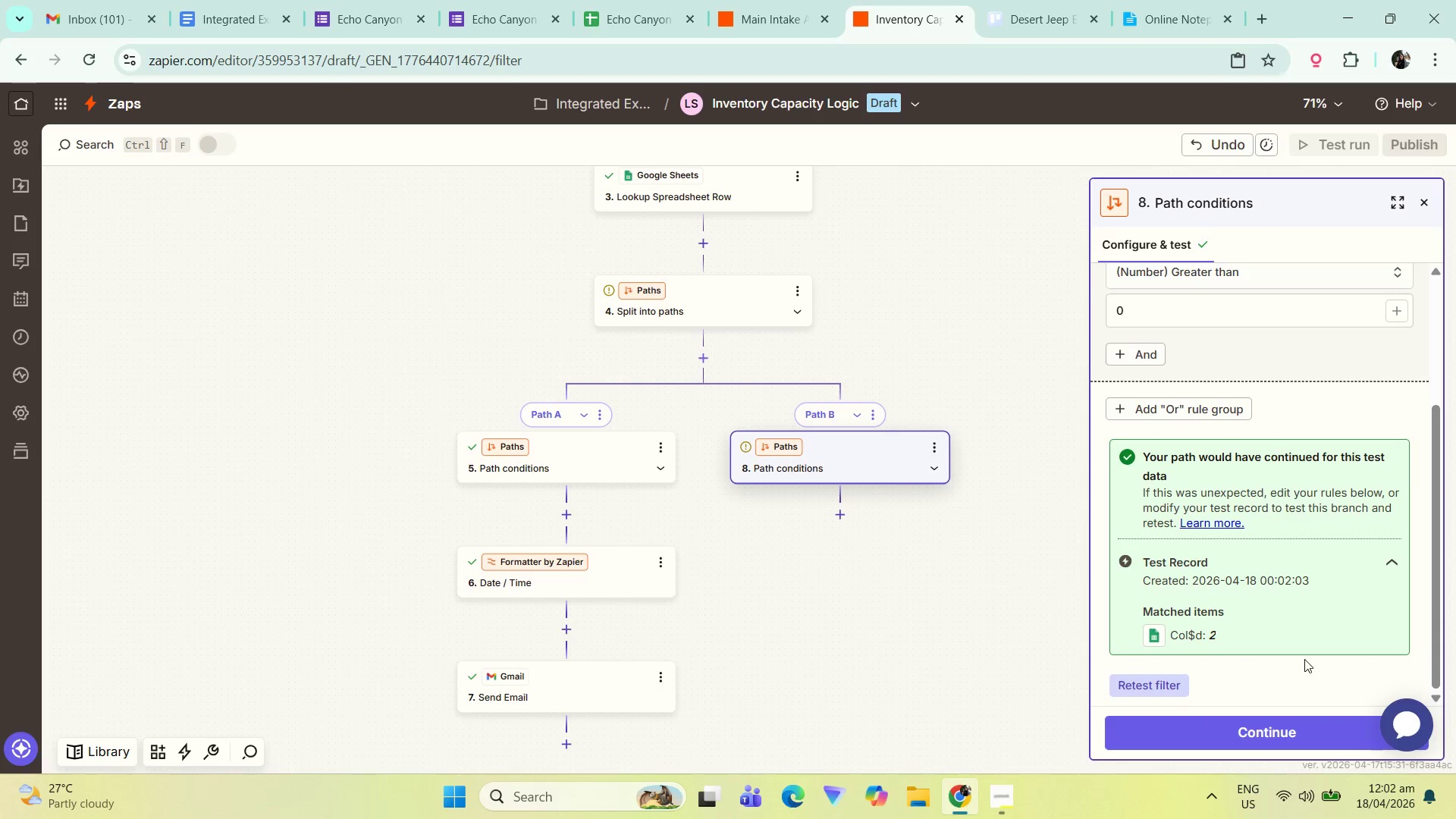 
mouse_move([848, 514])
 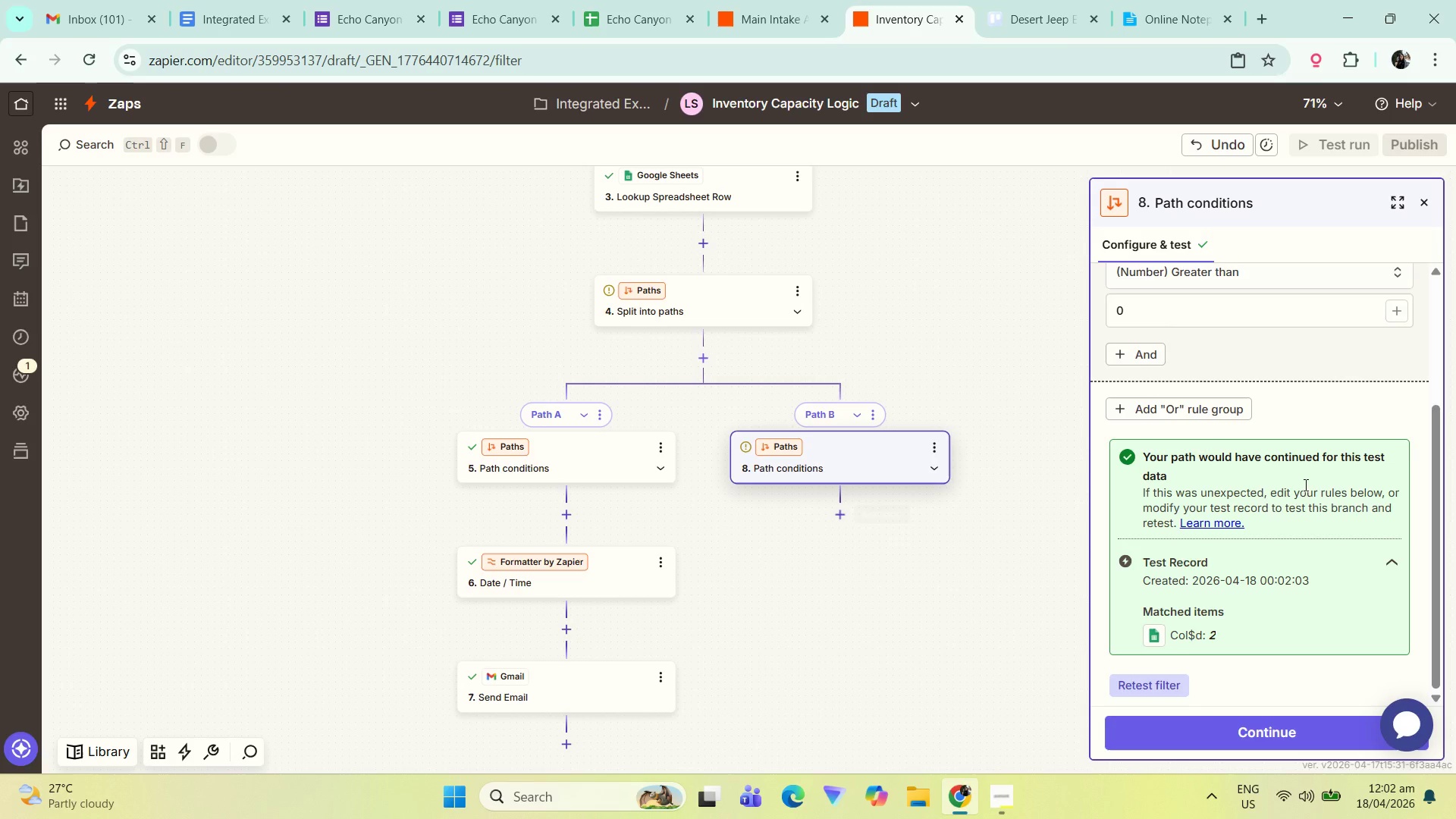 
scroll: coordinate [1299, 488], scroll_direction: up, amount: 1.0
 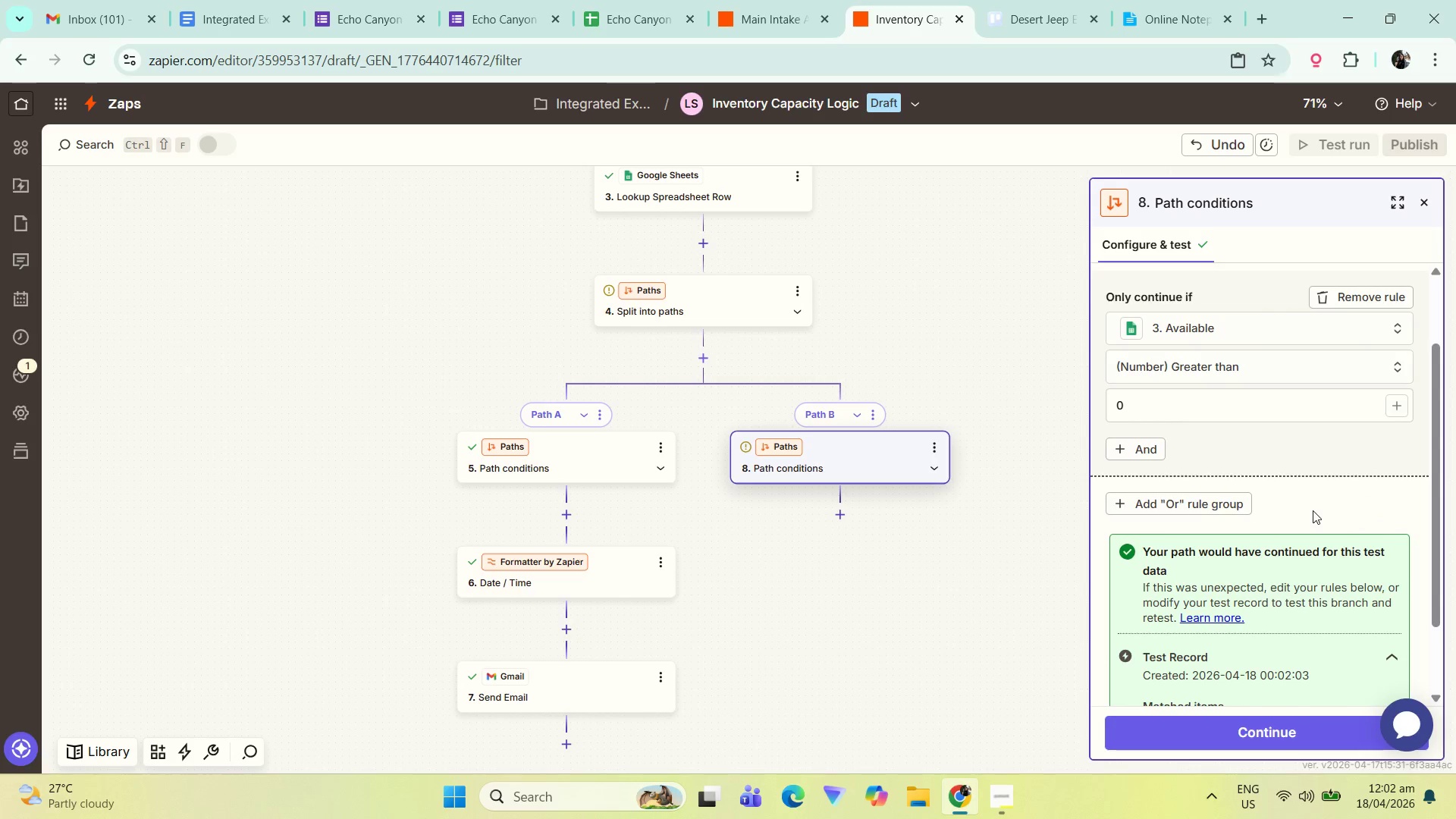 
wait(8.52)
 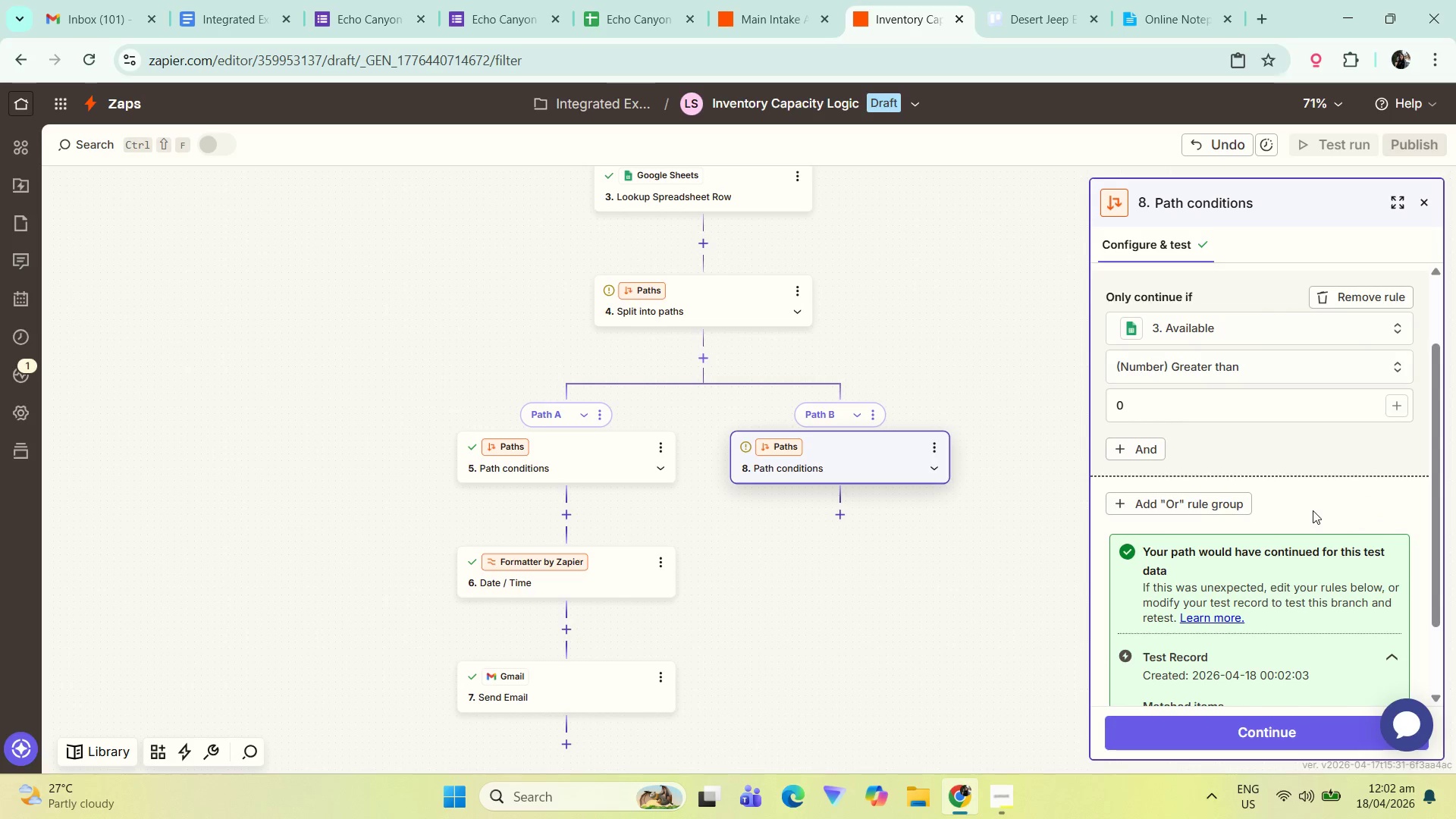 
left_click([839, 520])
 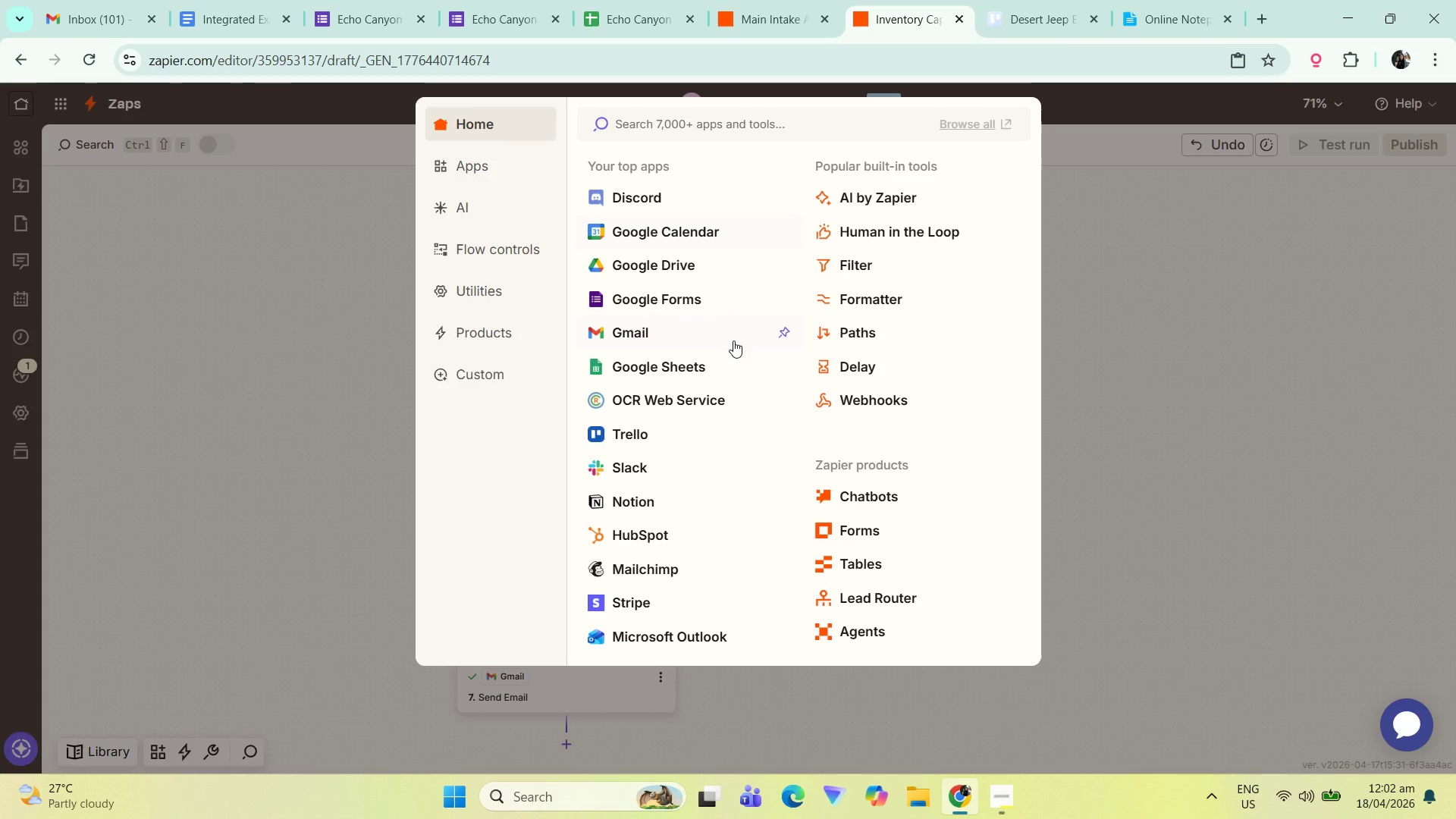 
left_click([699, 374])
 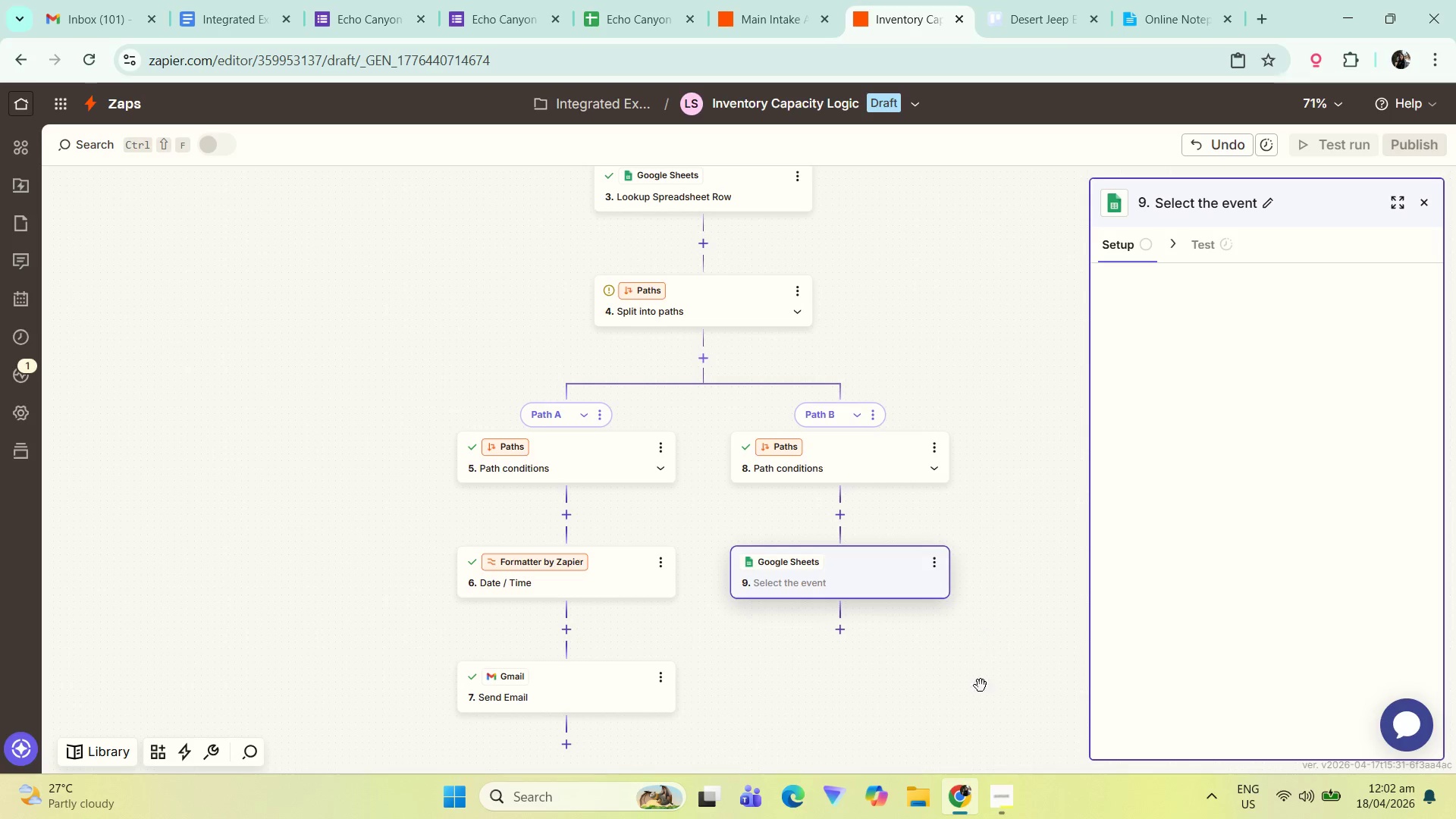 
left_click_drag(start_coordinate=[876, 674], to_coordinate=[805, 639])
 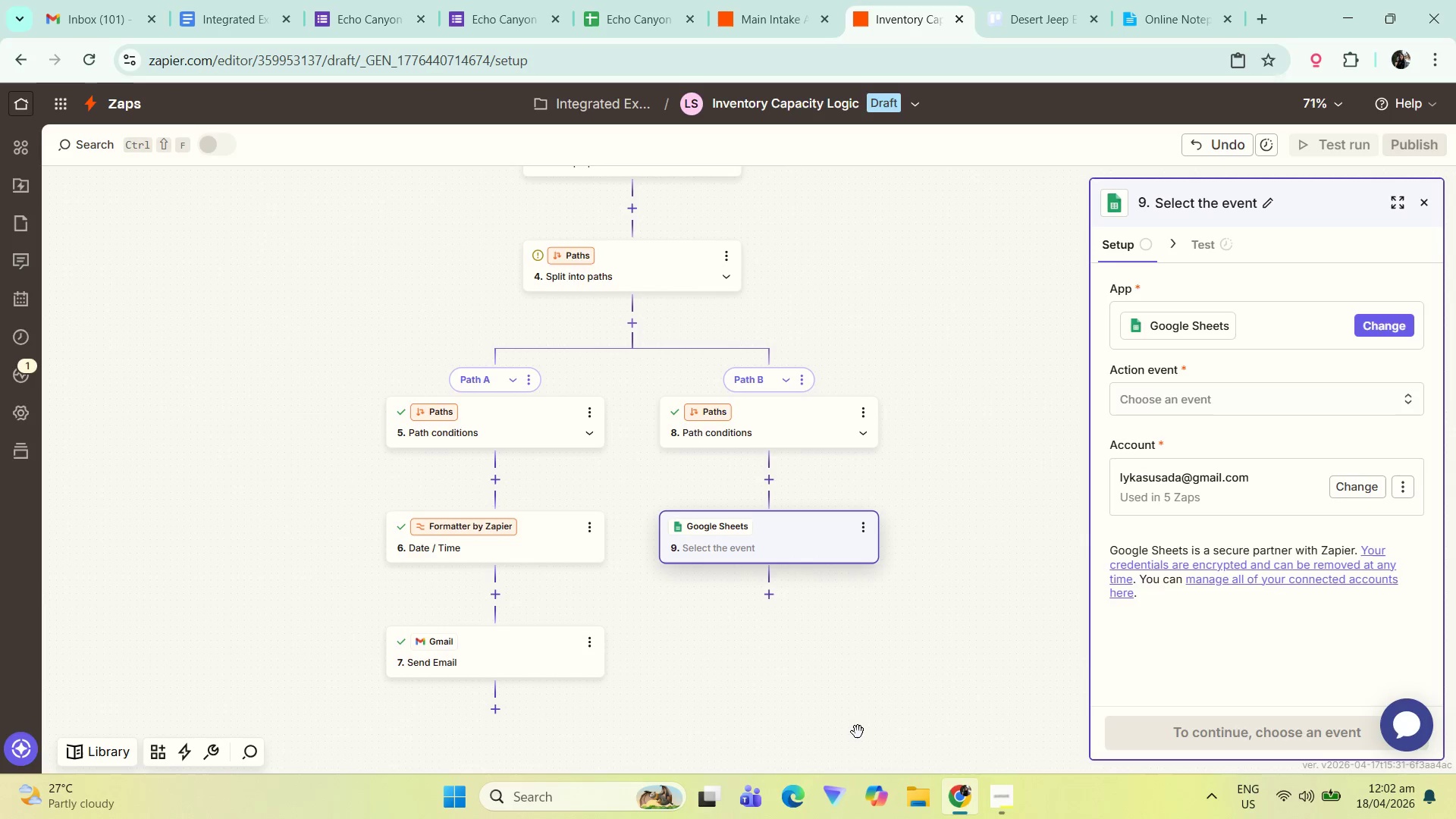 
left_click_drag(start_coordinate=[851, 723], to_coordinate=[846, 678])
 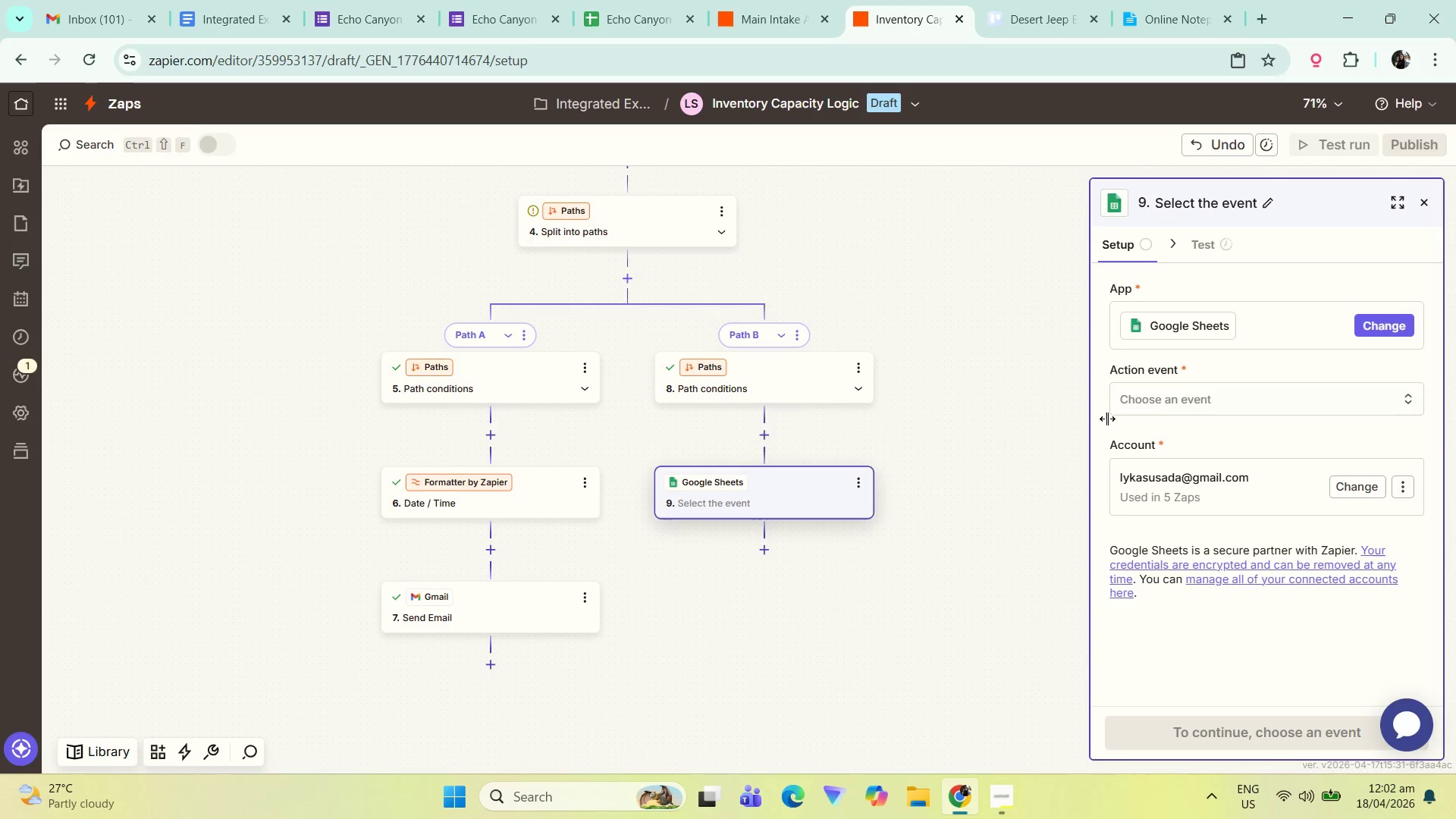 
left_click([1141, 401])
 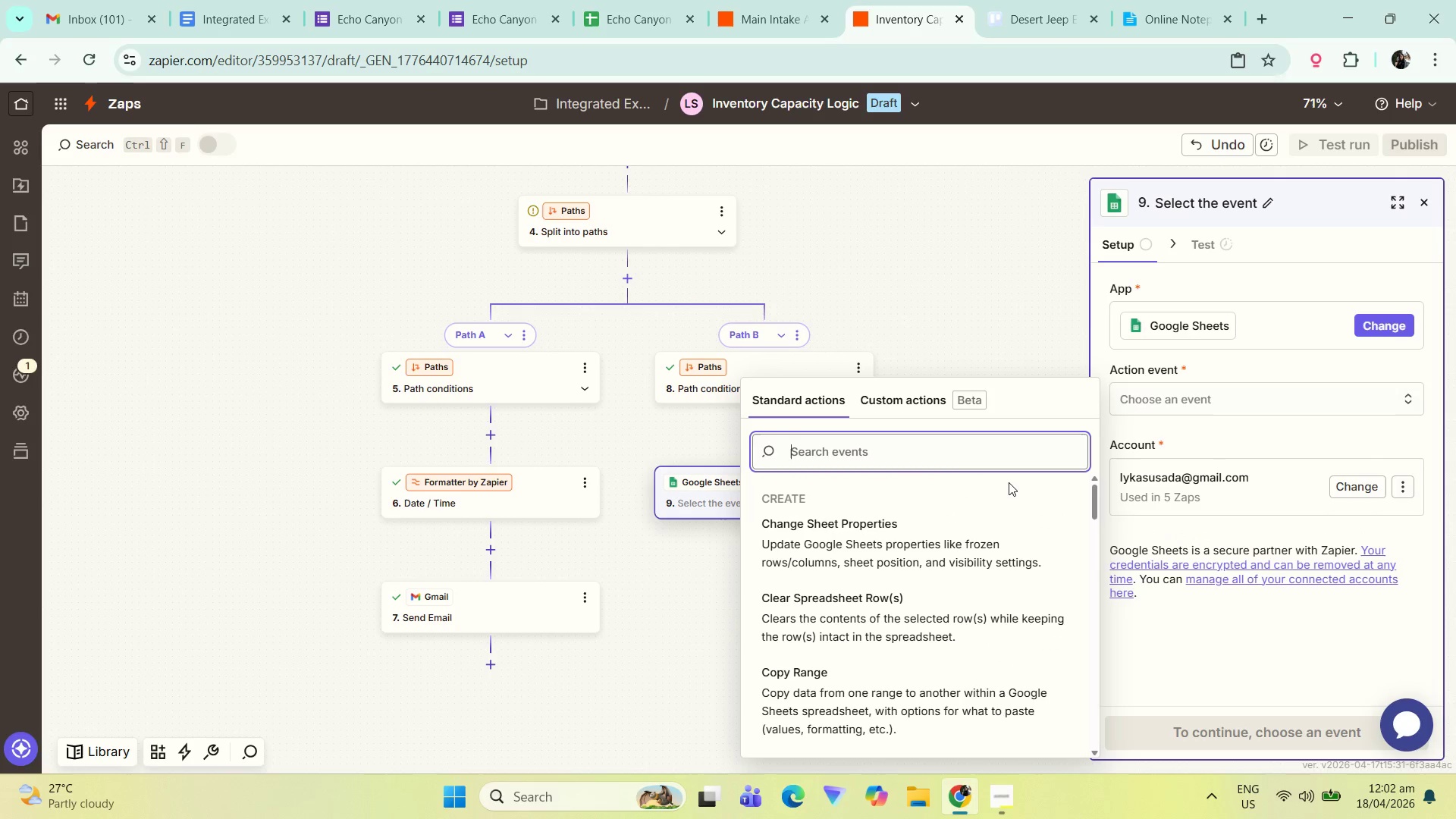 
left_click([923, 453])
 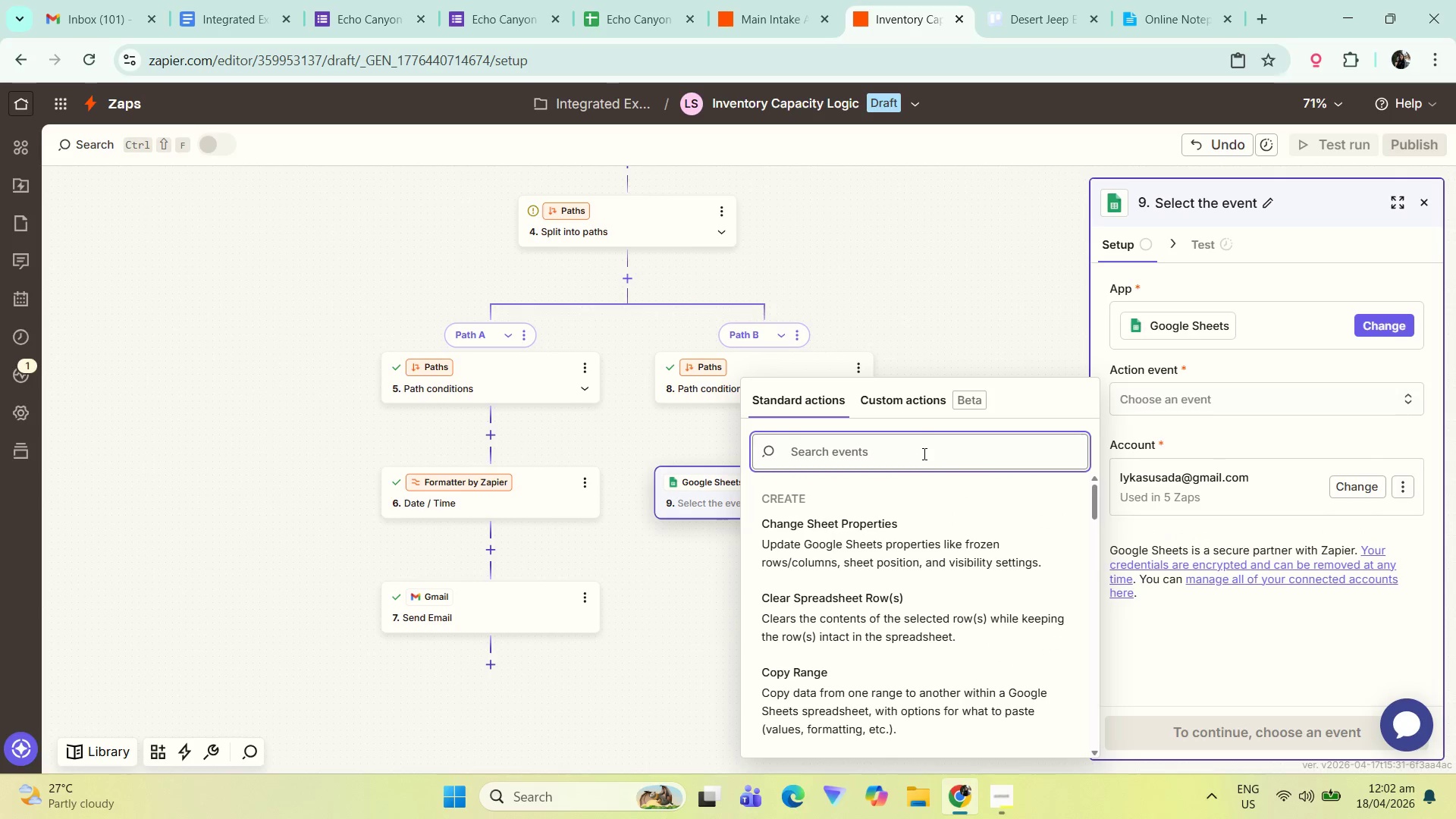 
type(update)
 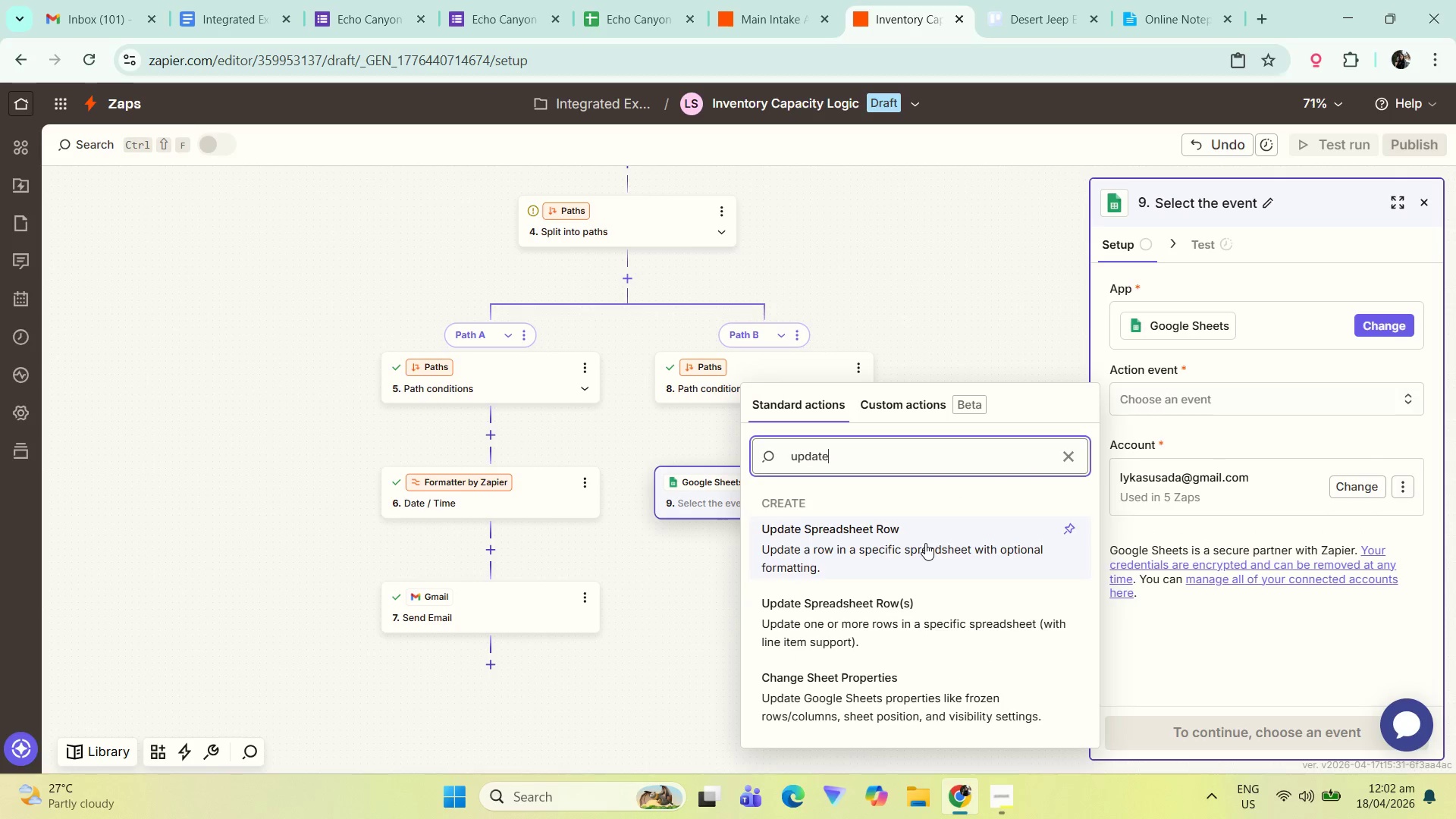 
left_click([925, 543])
 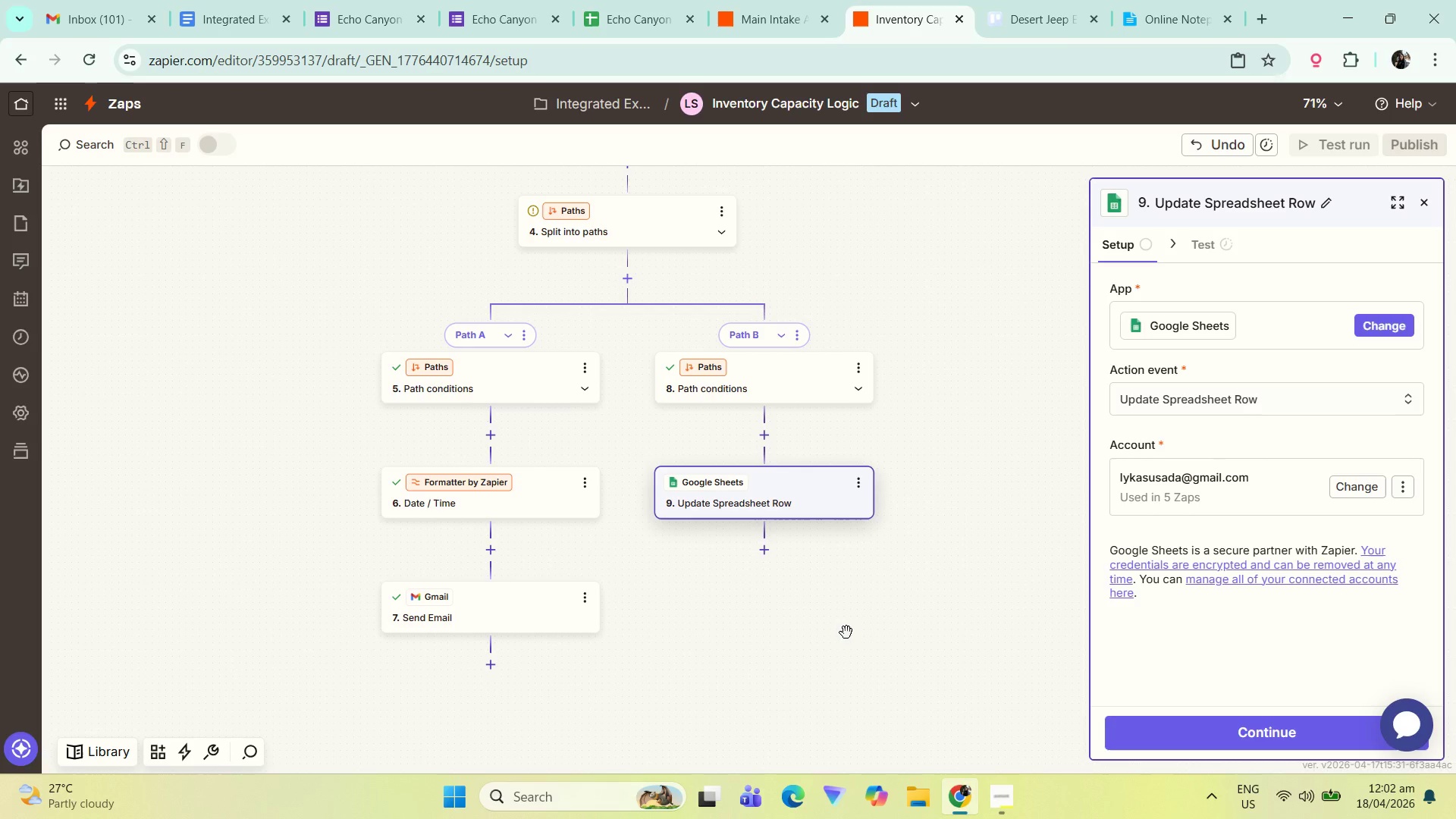 
left_click([843, 635])
 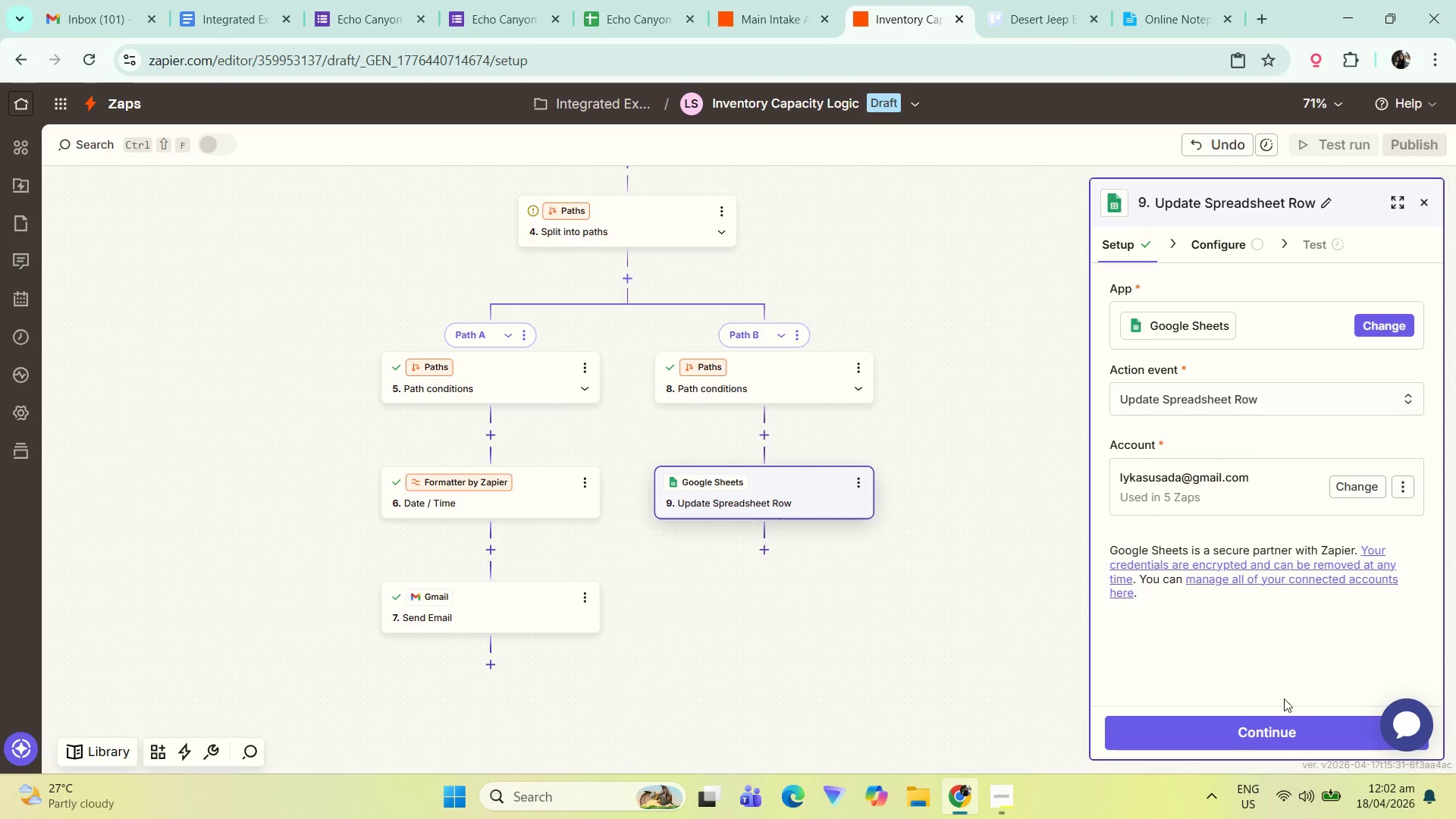 
left_click([1269, 736])
 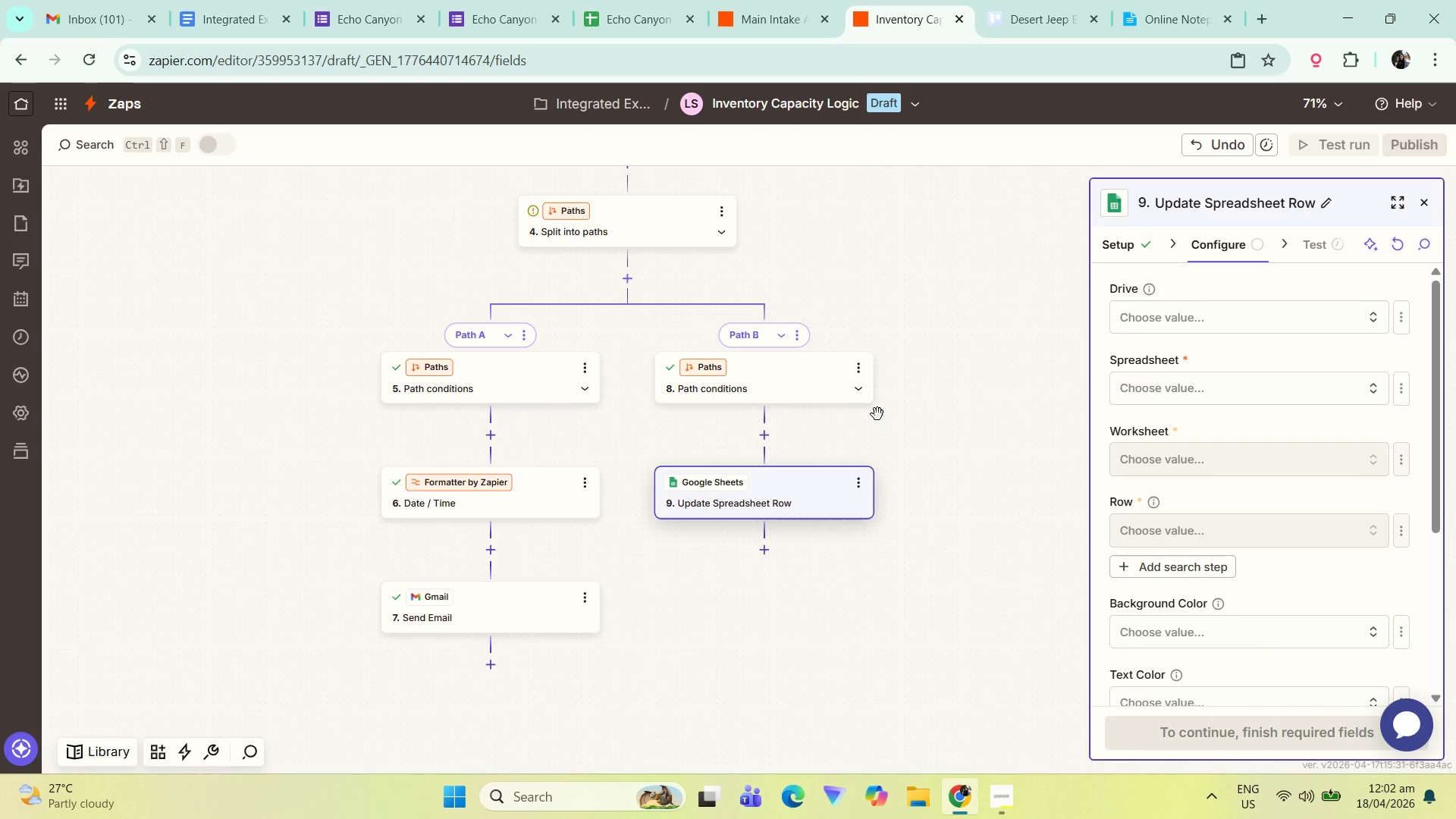 
left_click([785, 379])
 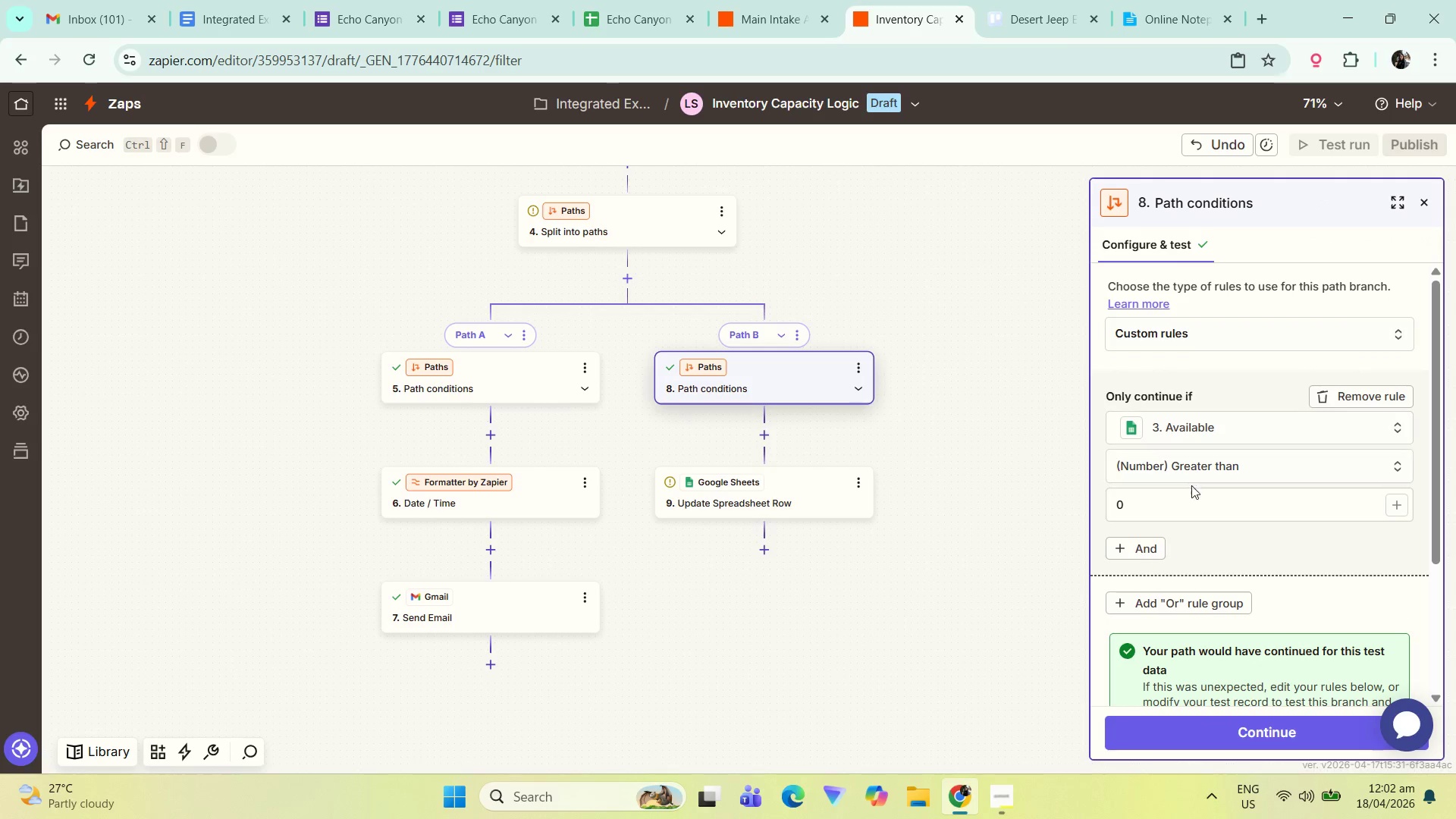 
wait(5.69)
 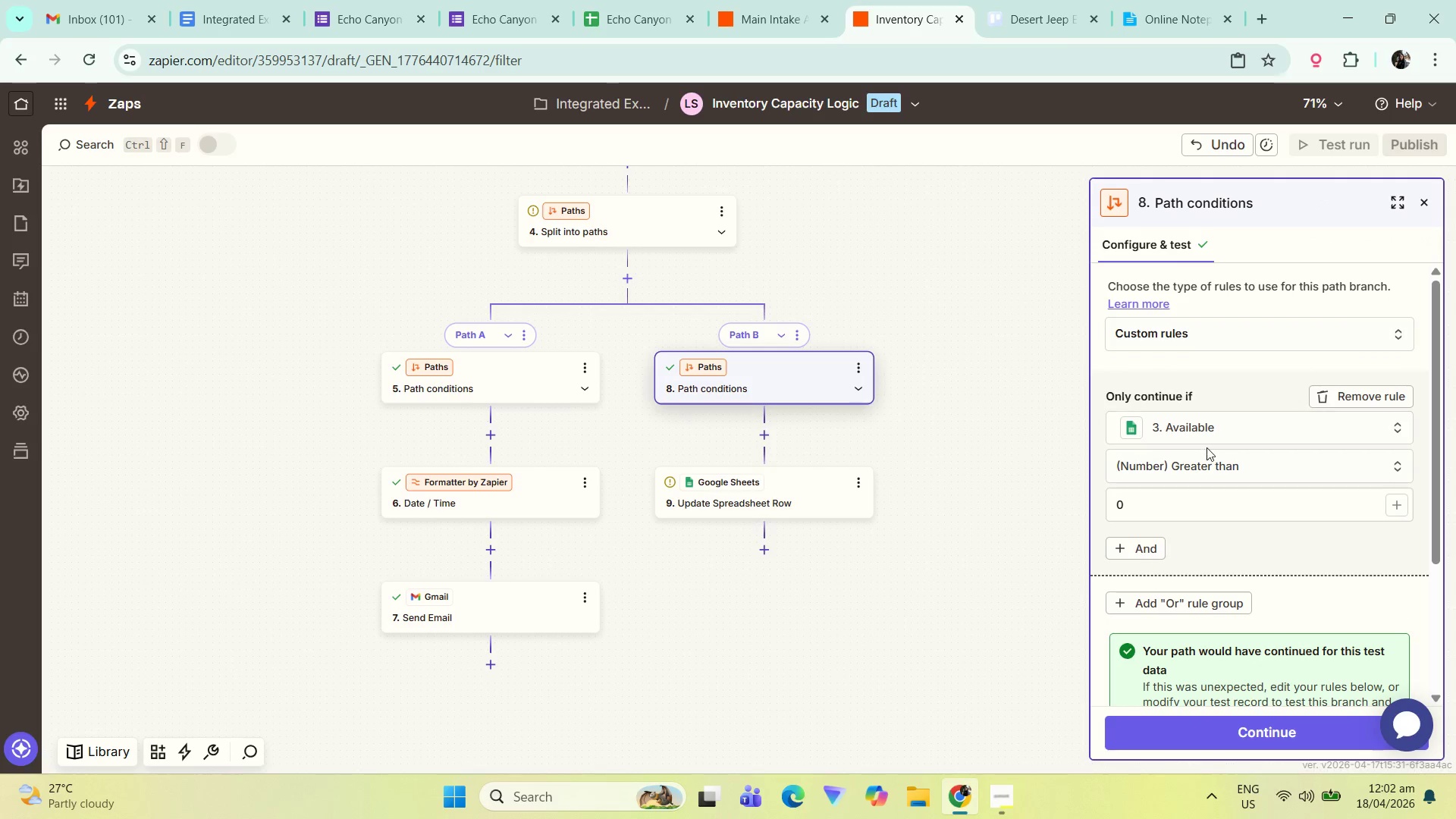 
left_click([1232, 726])
 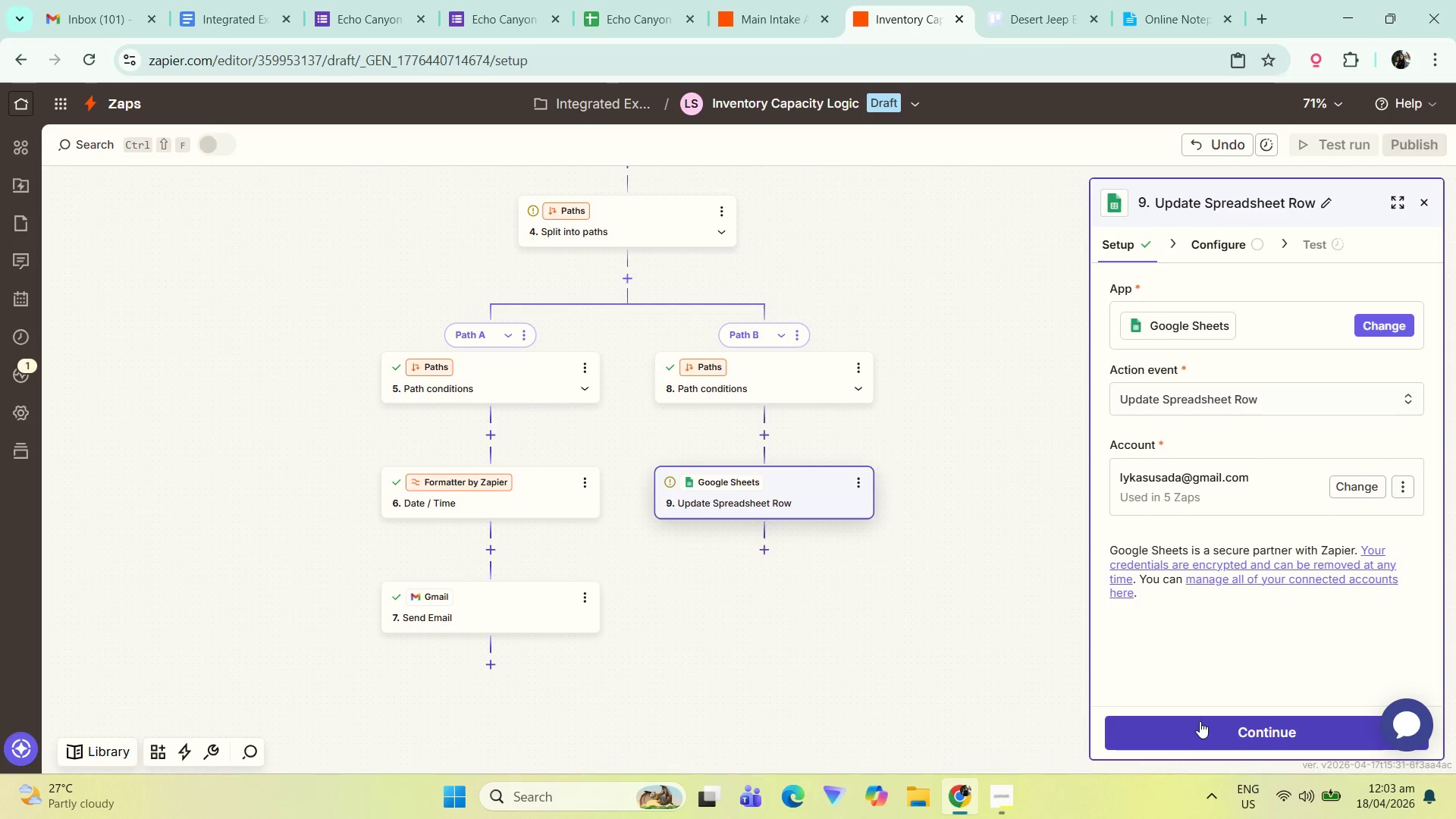 
wait(5.26)
 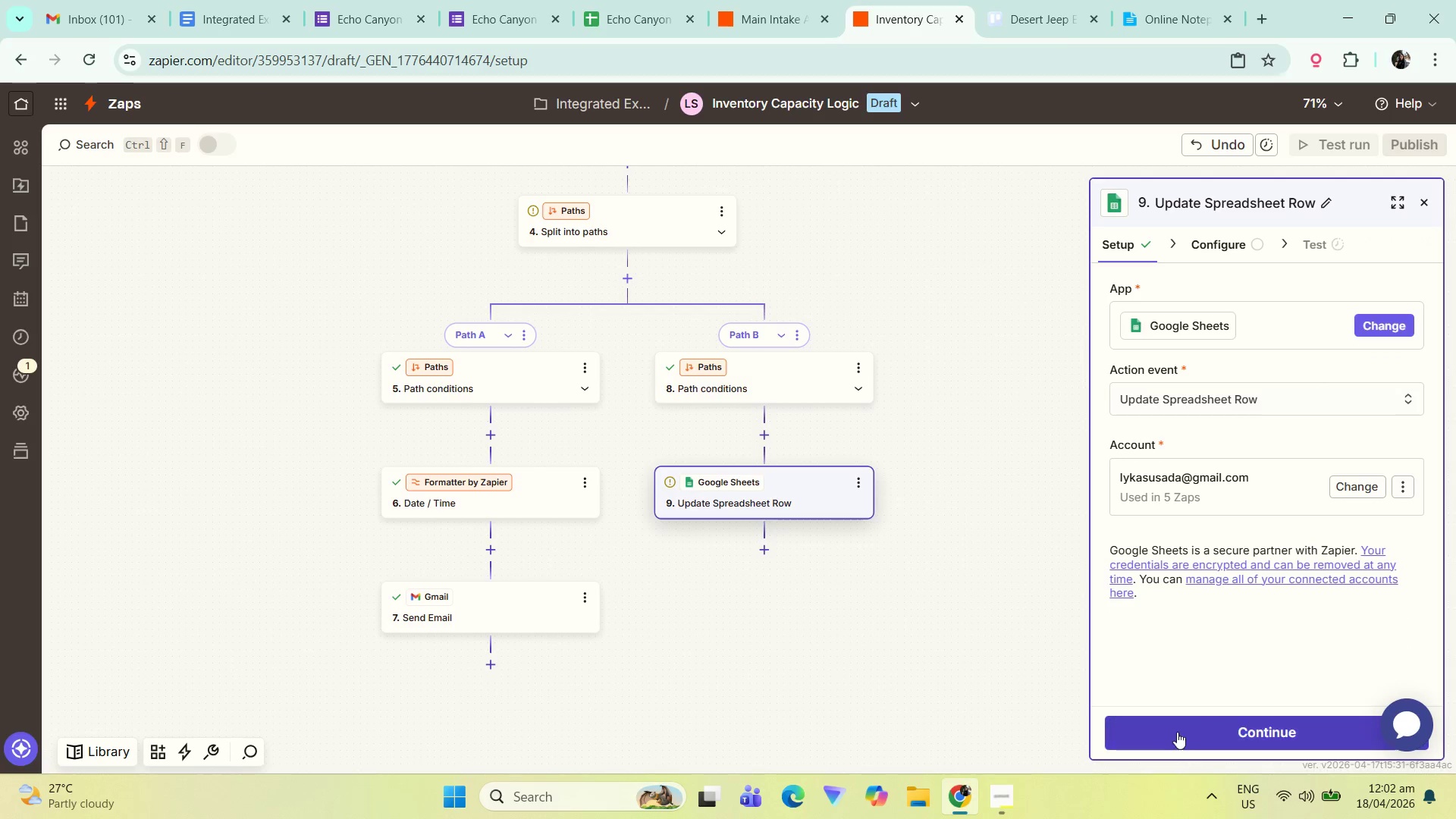 
left_click([1219, 318])
 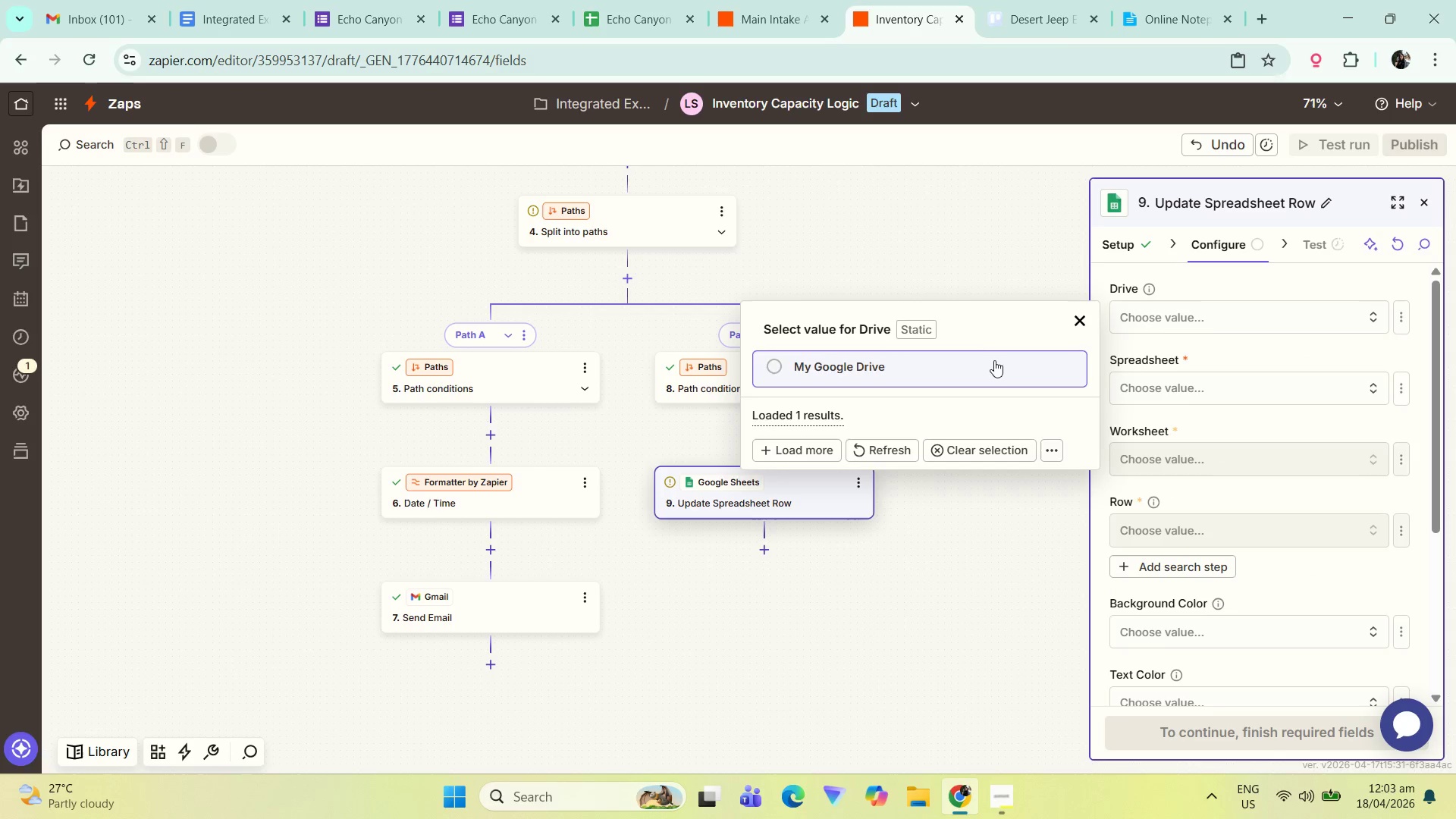 
double_click([1230, 390])
 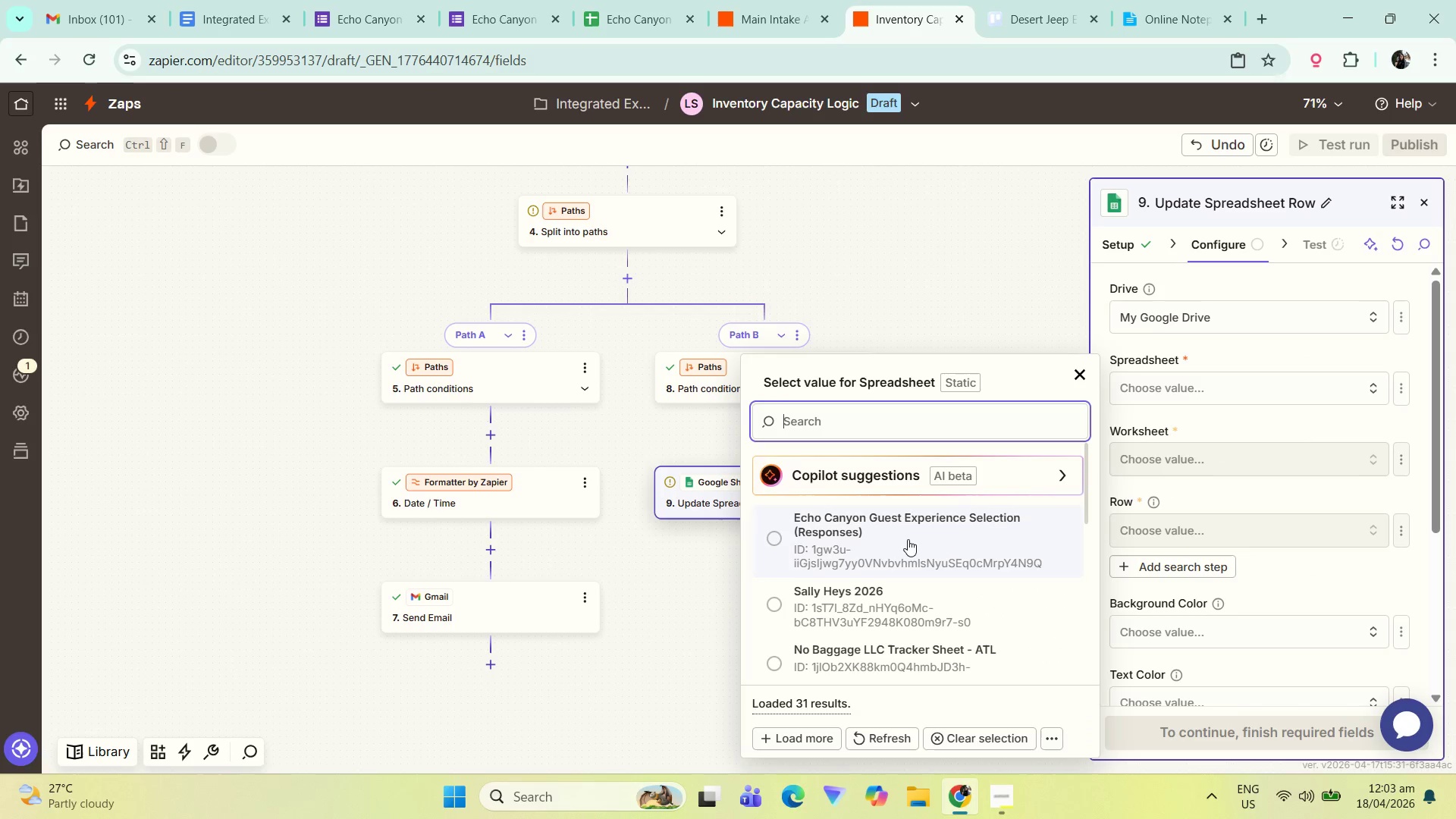 
left_click([1199, 461])
 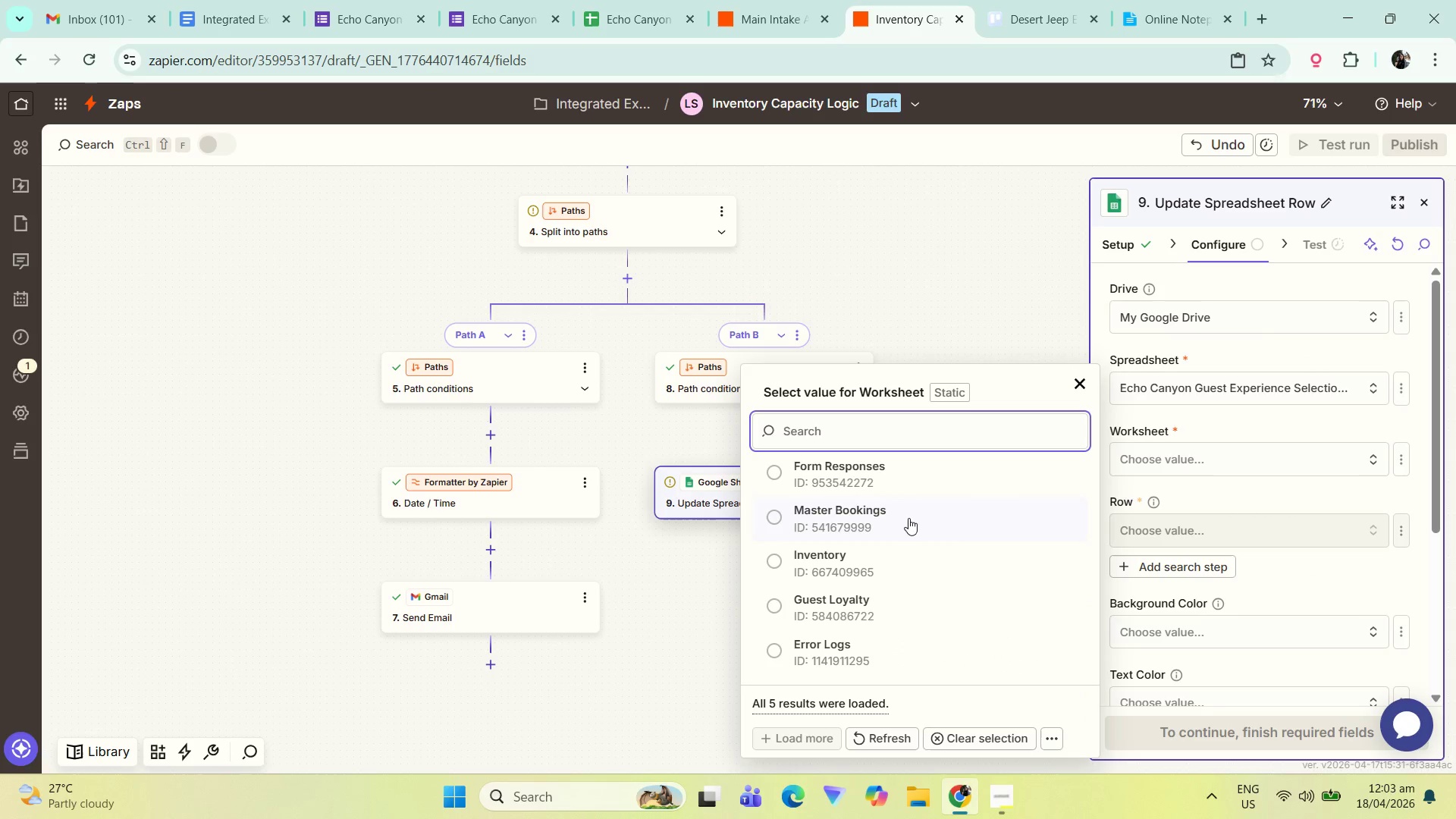 
left_click([849, 569])
 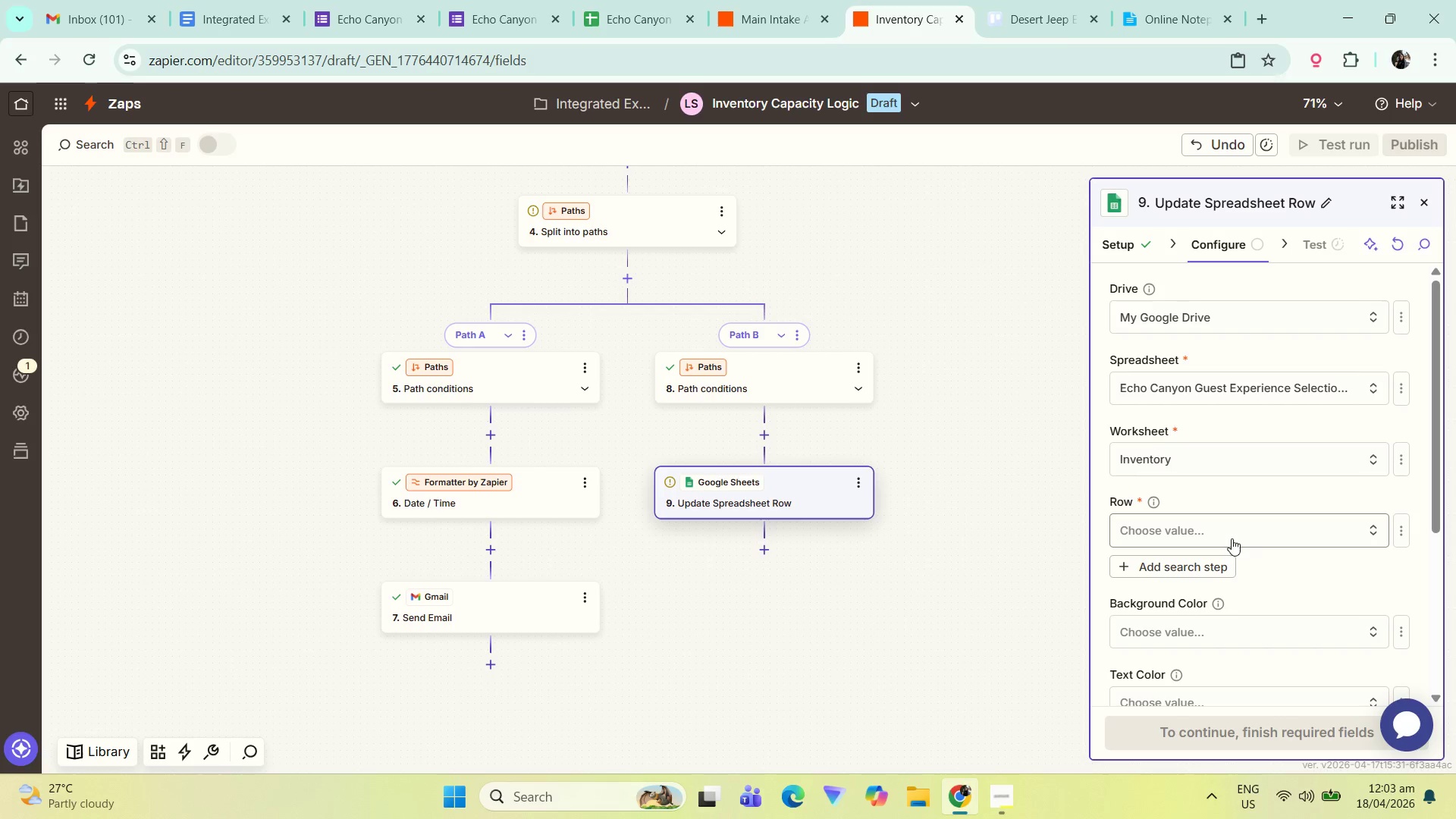 
left_click([1232, 538])
 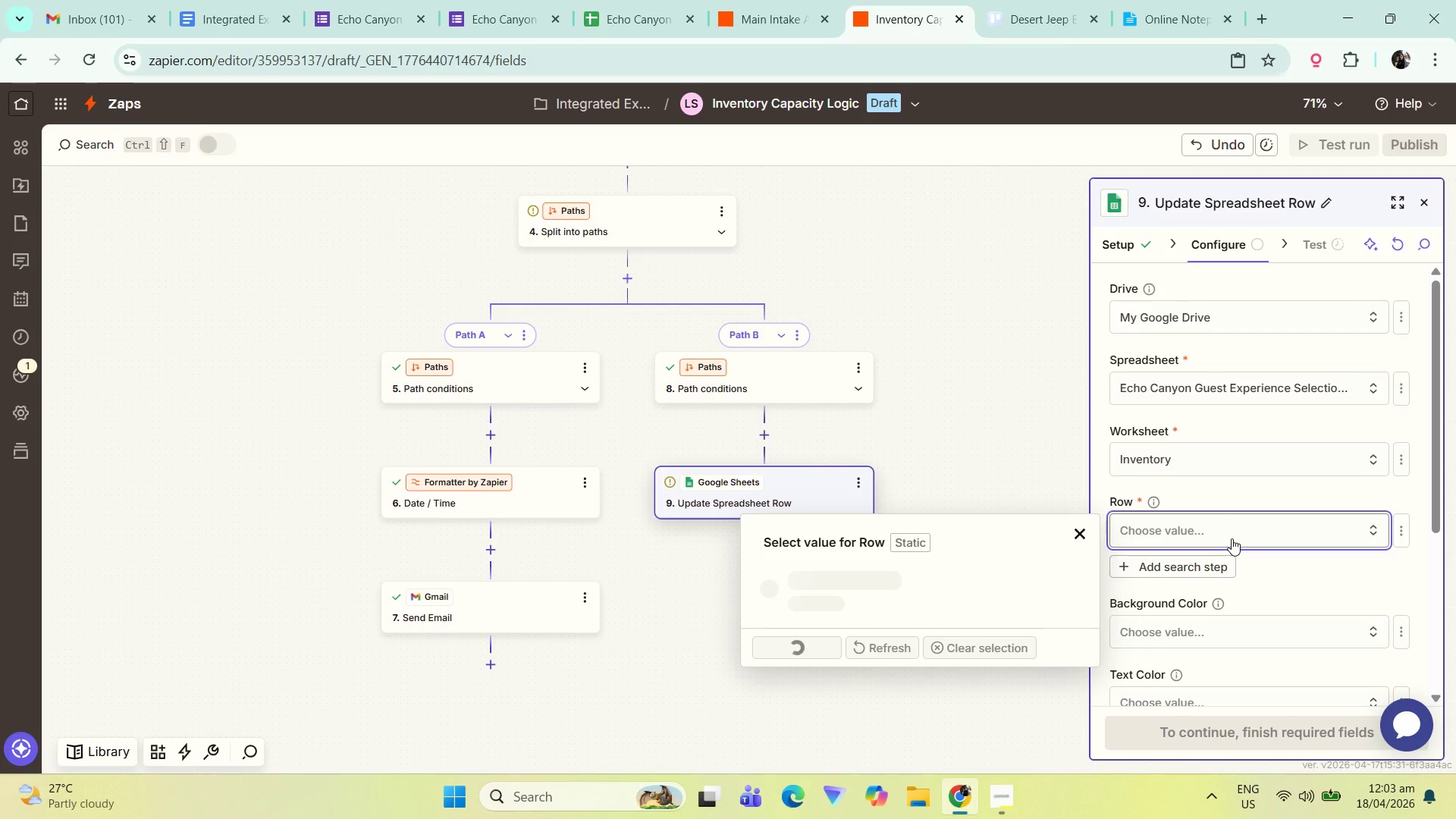 
mouse_move([1192, 544])
 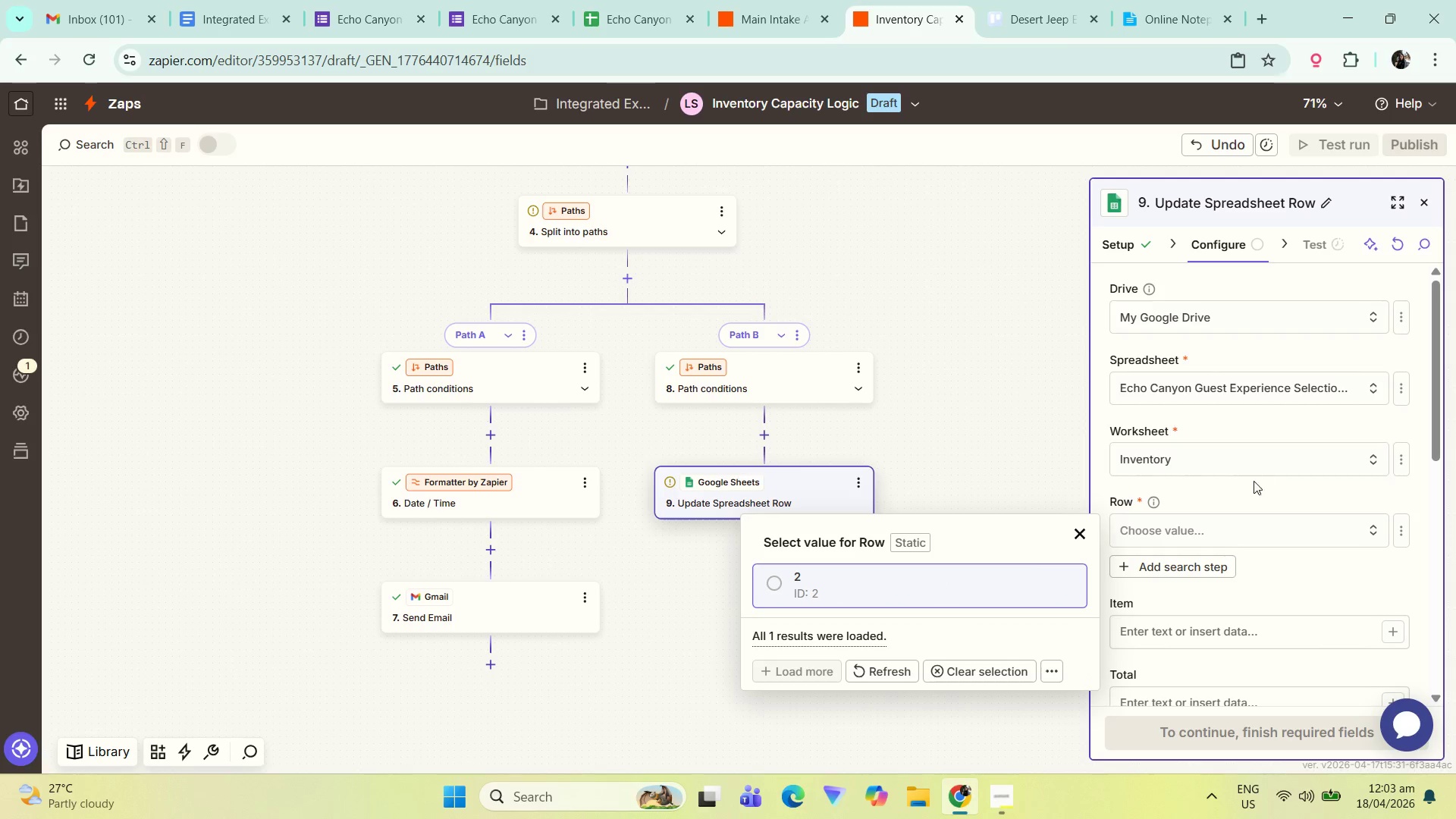 
left_click([1255, 502])
 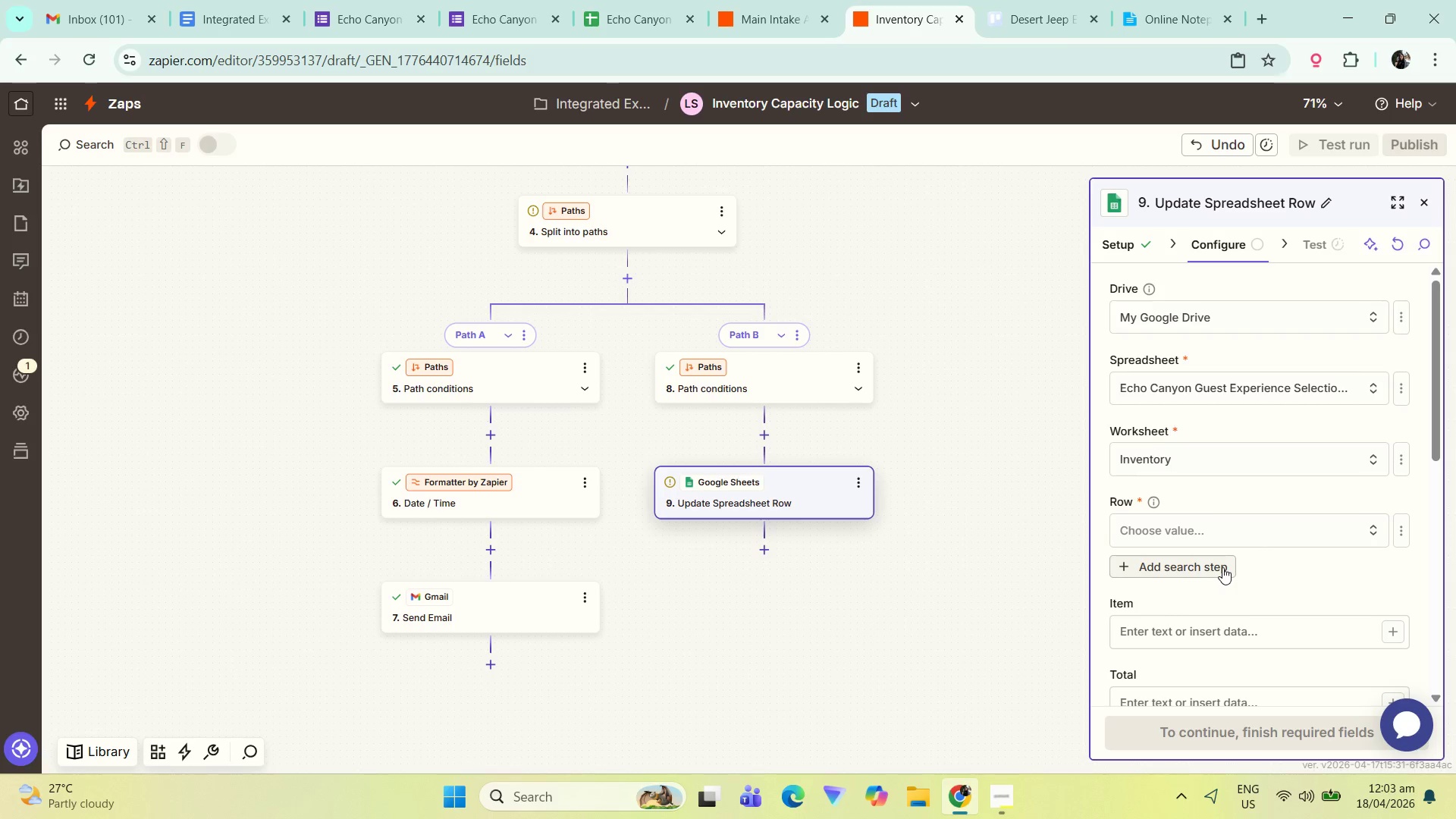 
wait(5.95)
 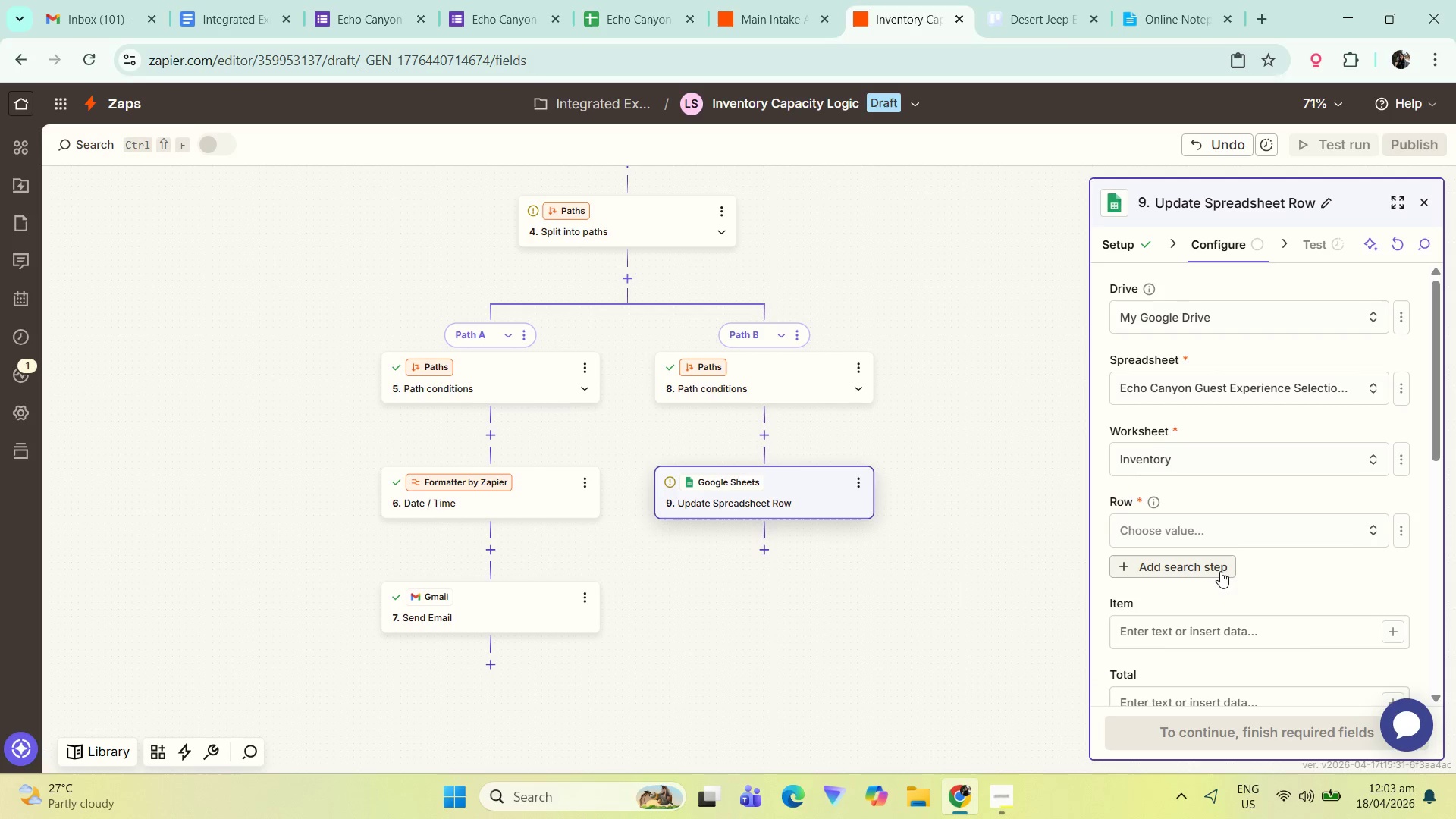 
left_click([635, 0])
 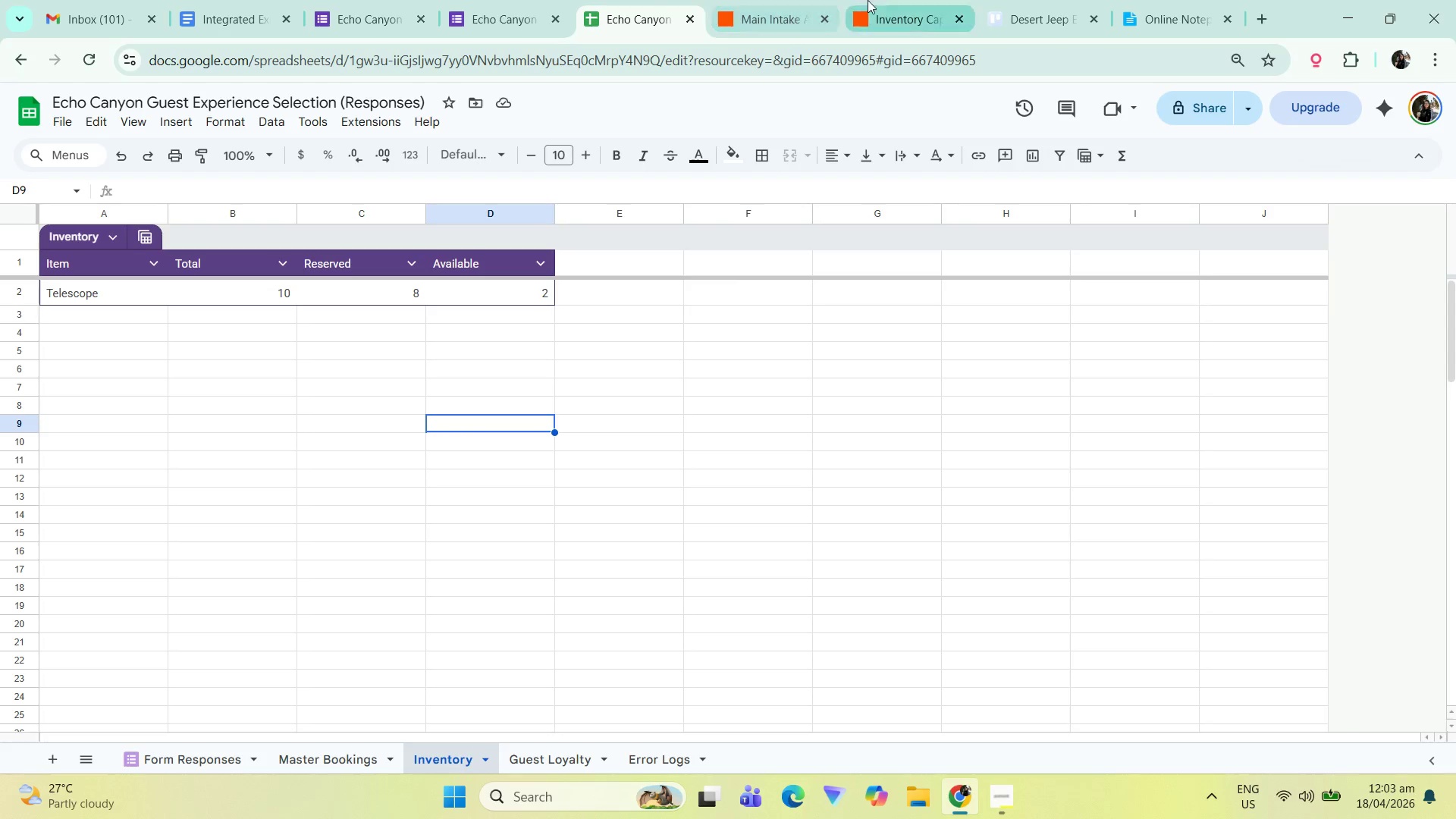 
wait(5.59)
 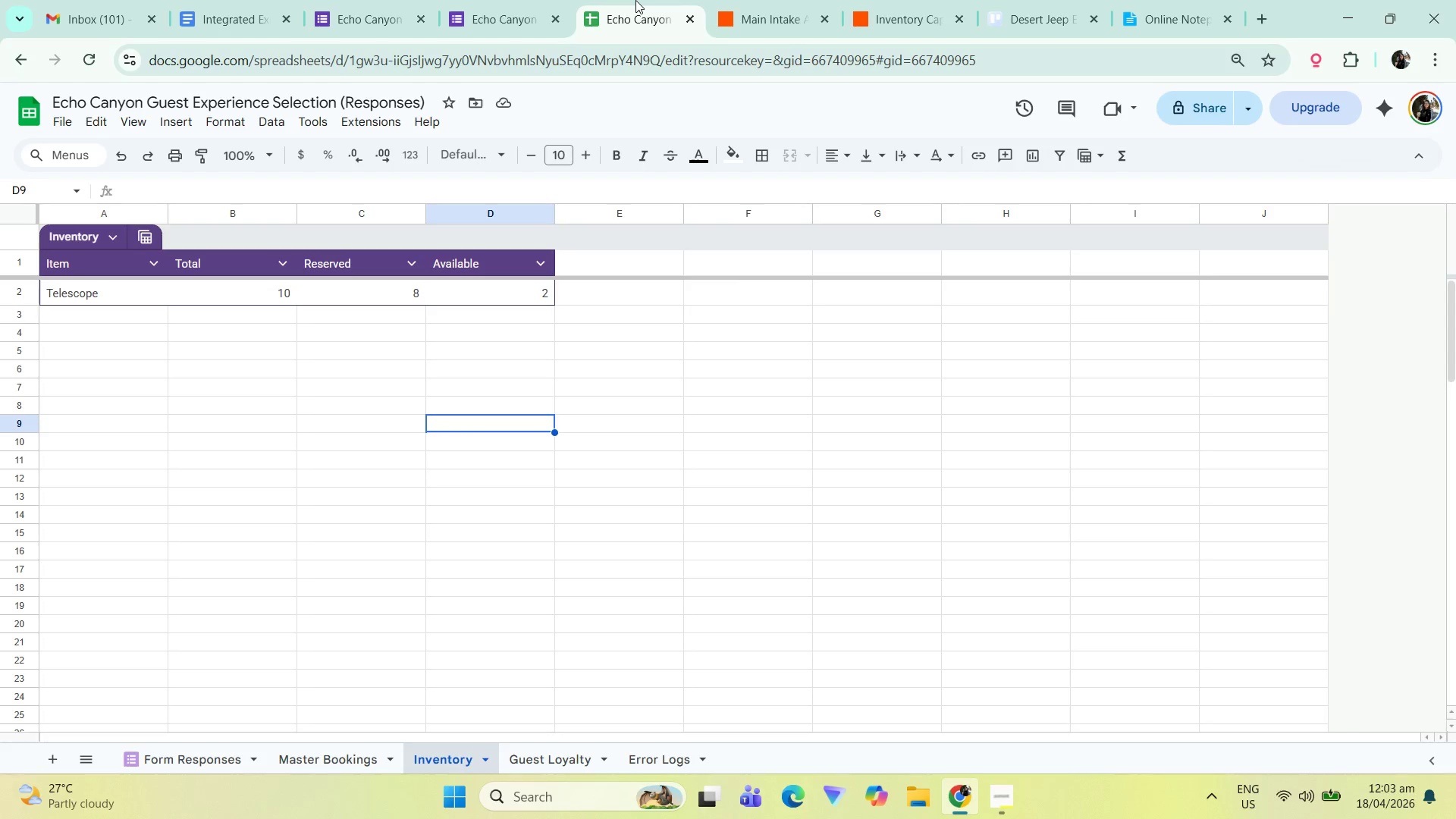 
left_click([923, 0])
 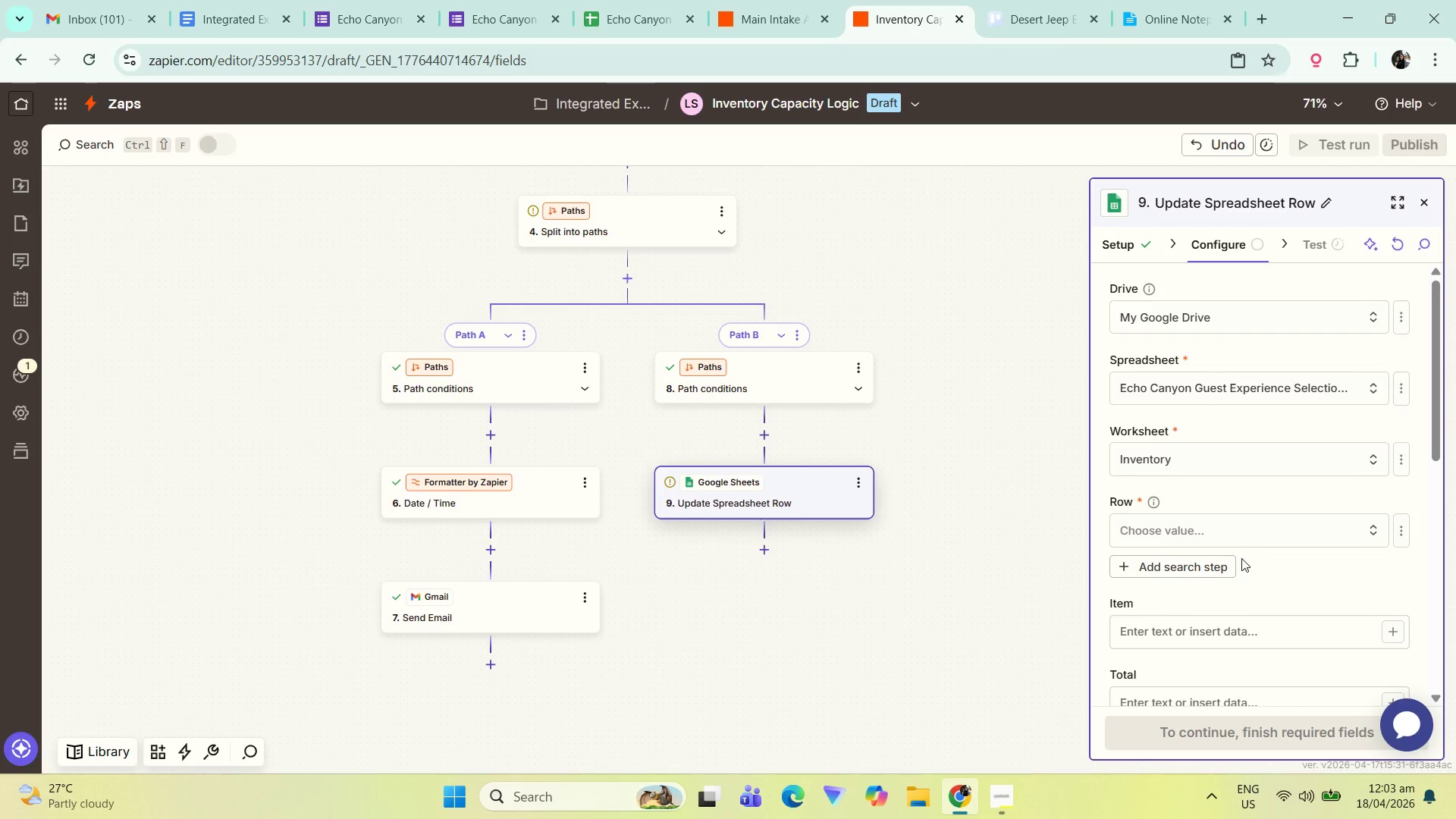 
scroll: coordinate [1303, 557], scroll_direction: down, amount: 1.0
 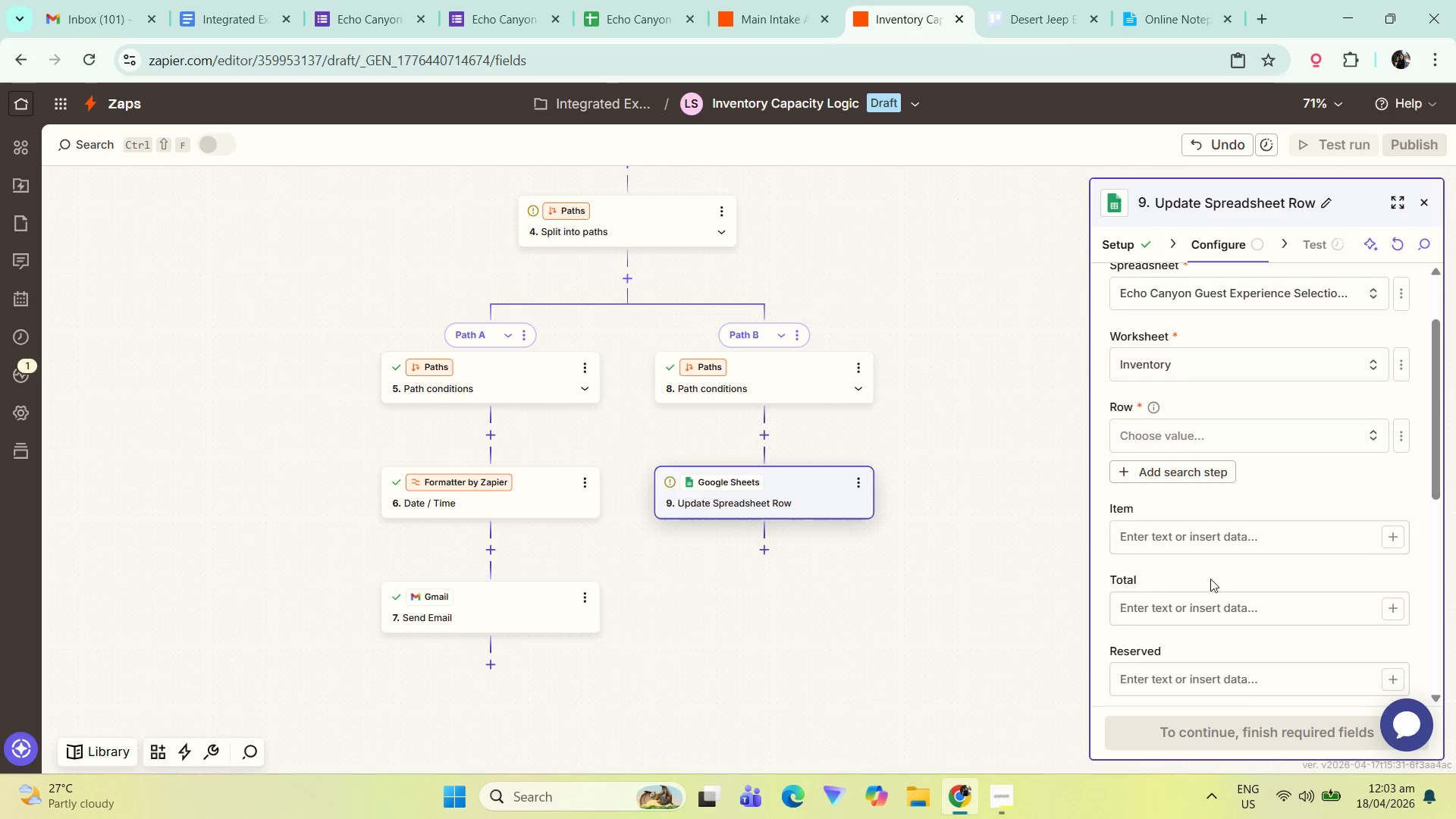 
left_click([1184, 537])
 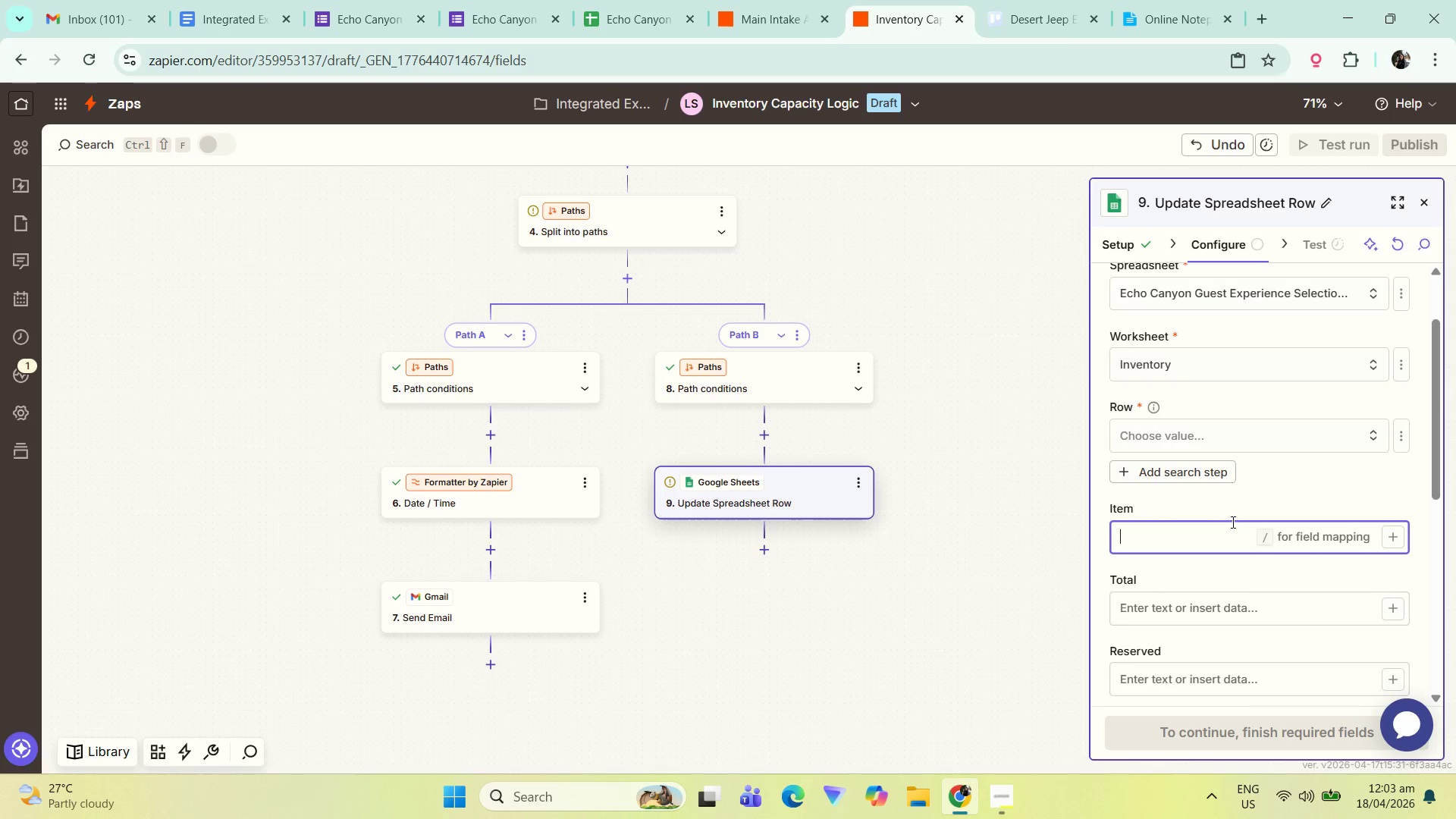 
left_click([1290, 484])
 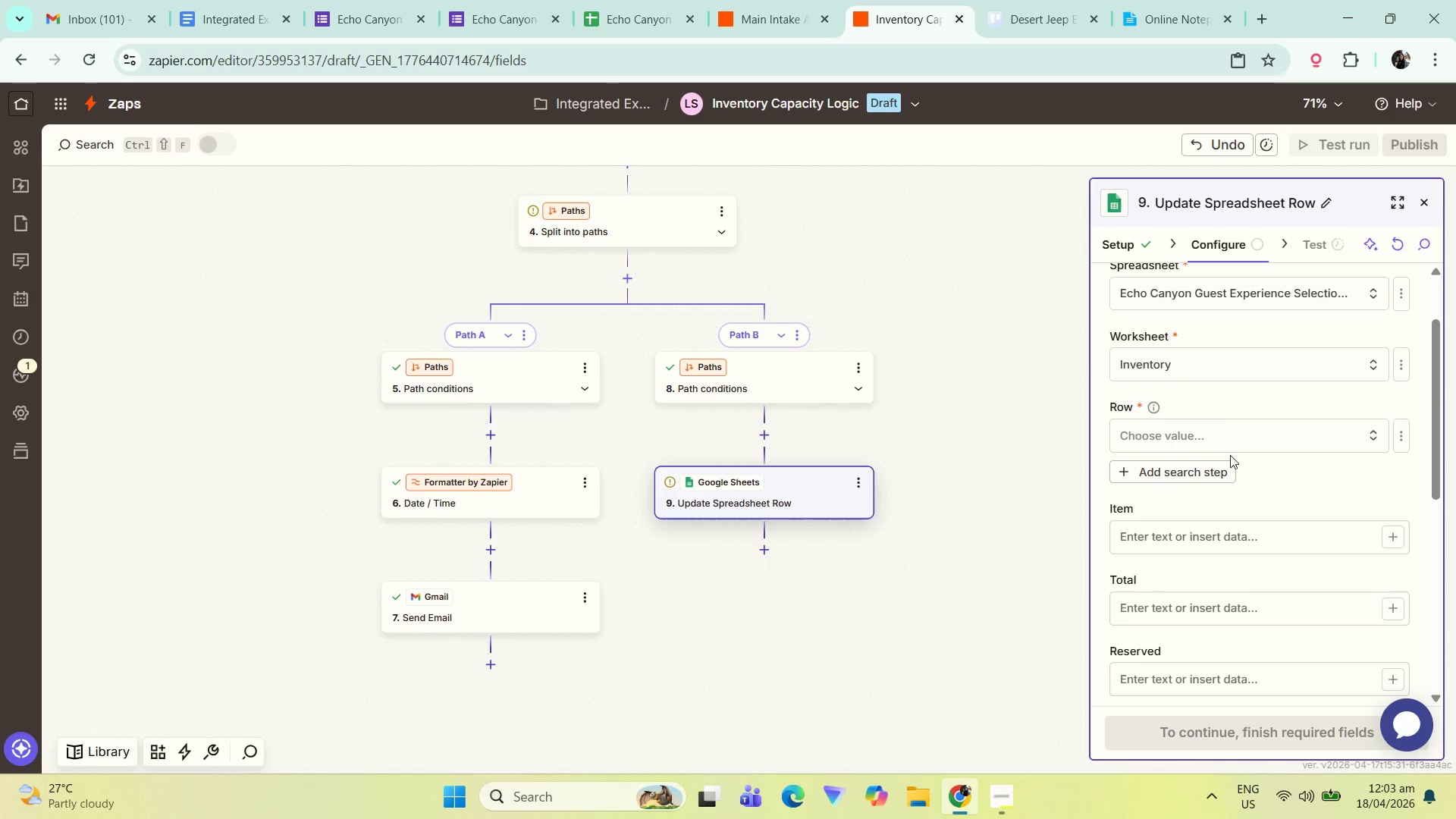 
left_click([1225, 444])
 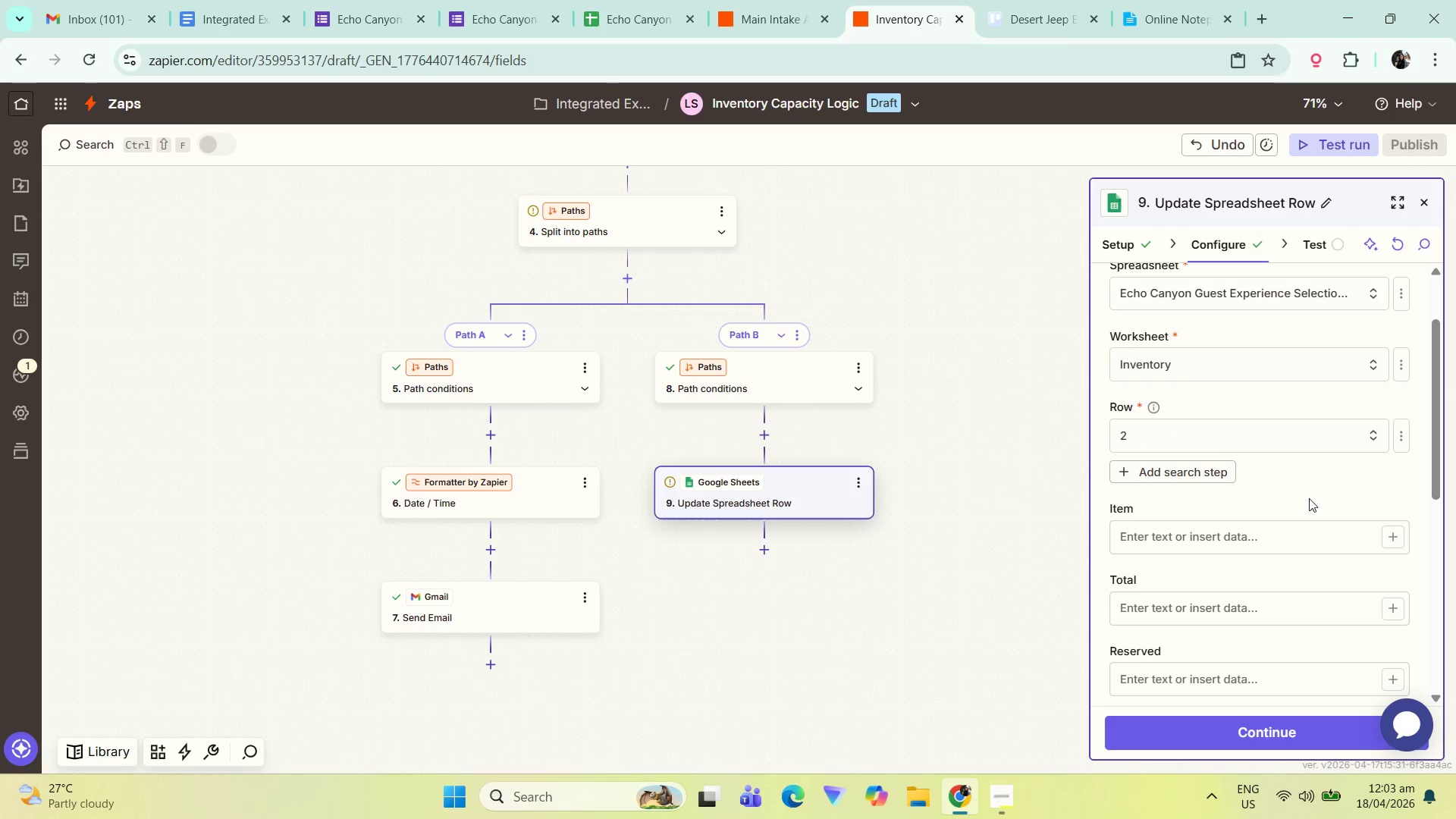 
left_click([1335, 550])
 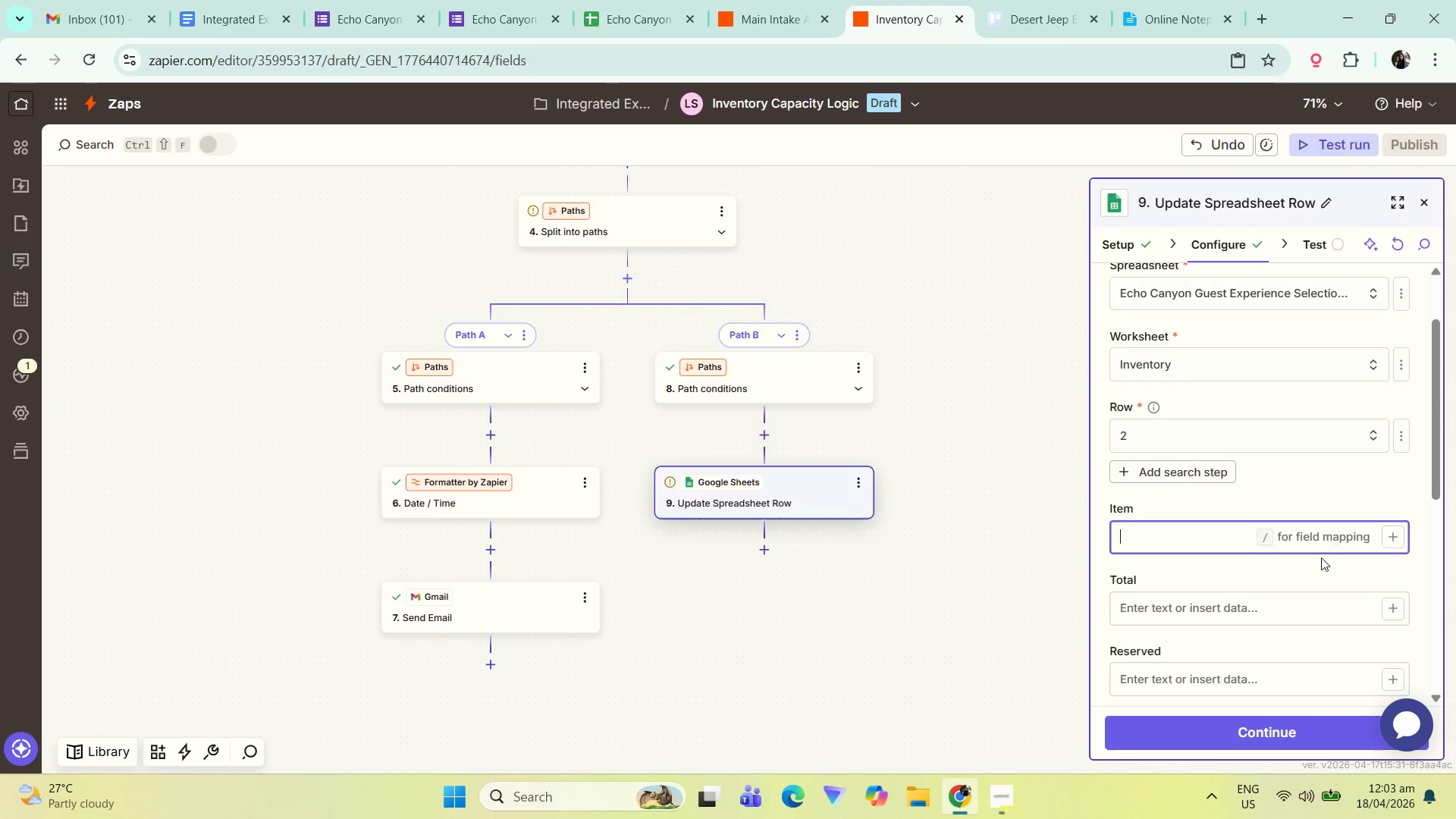 
double_click([1398, 441])
 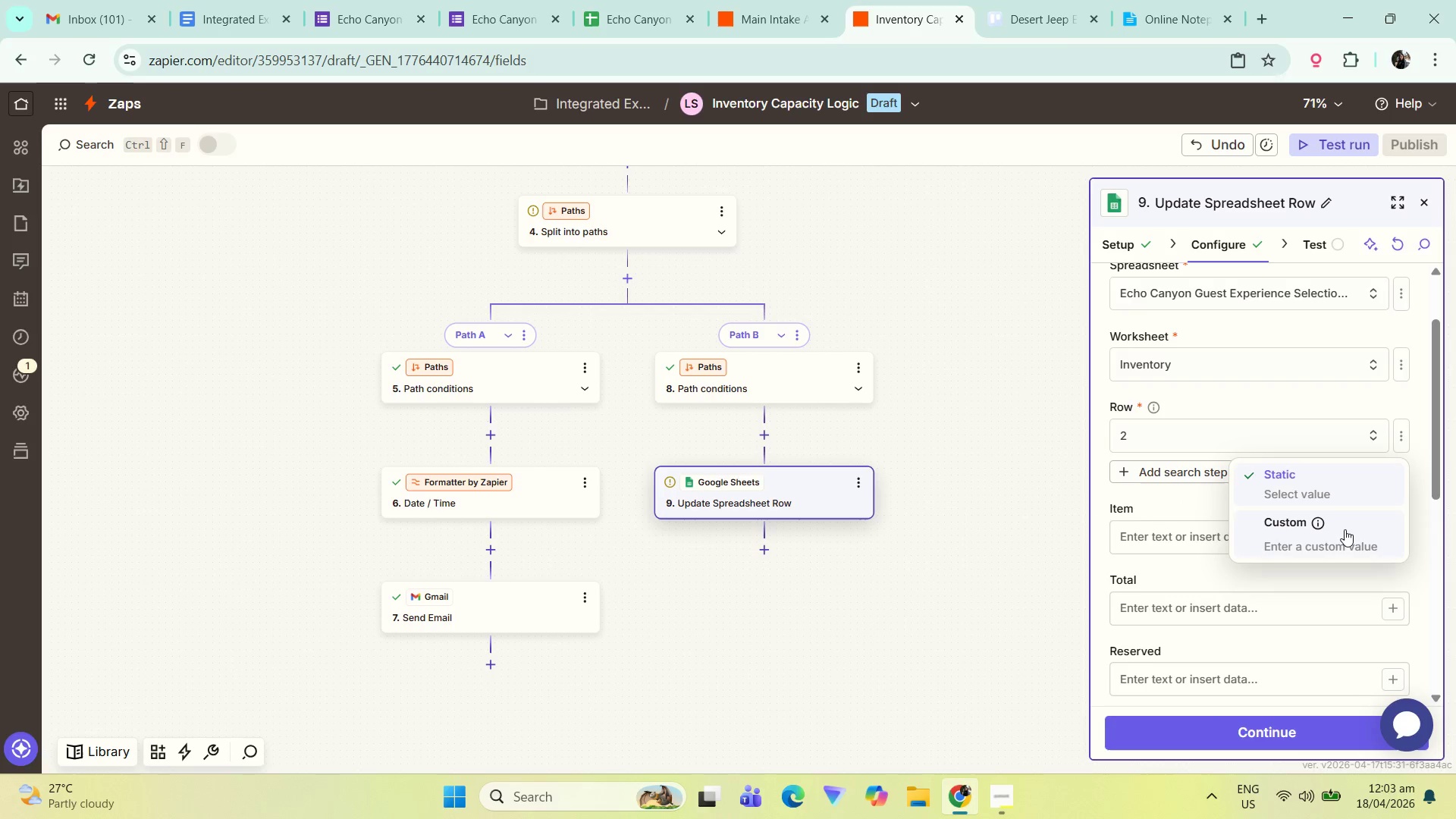 
left_click([1372, 398])
 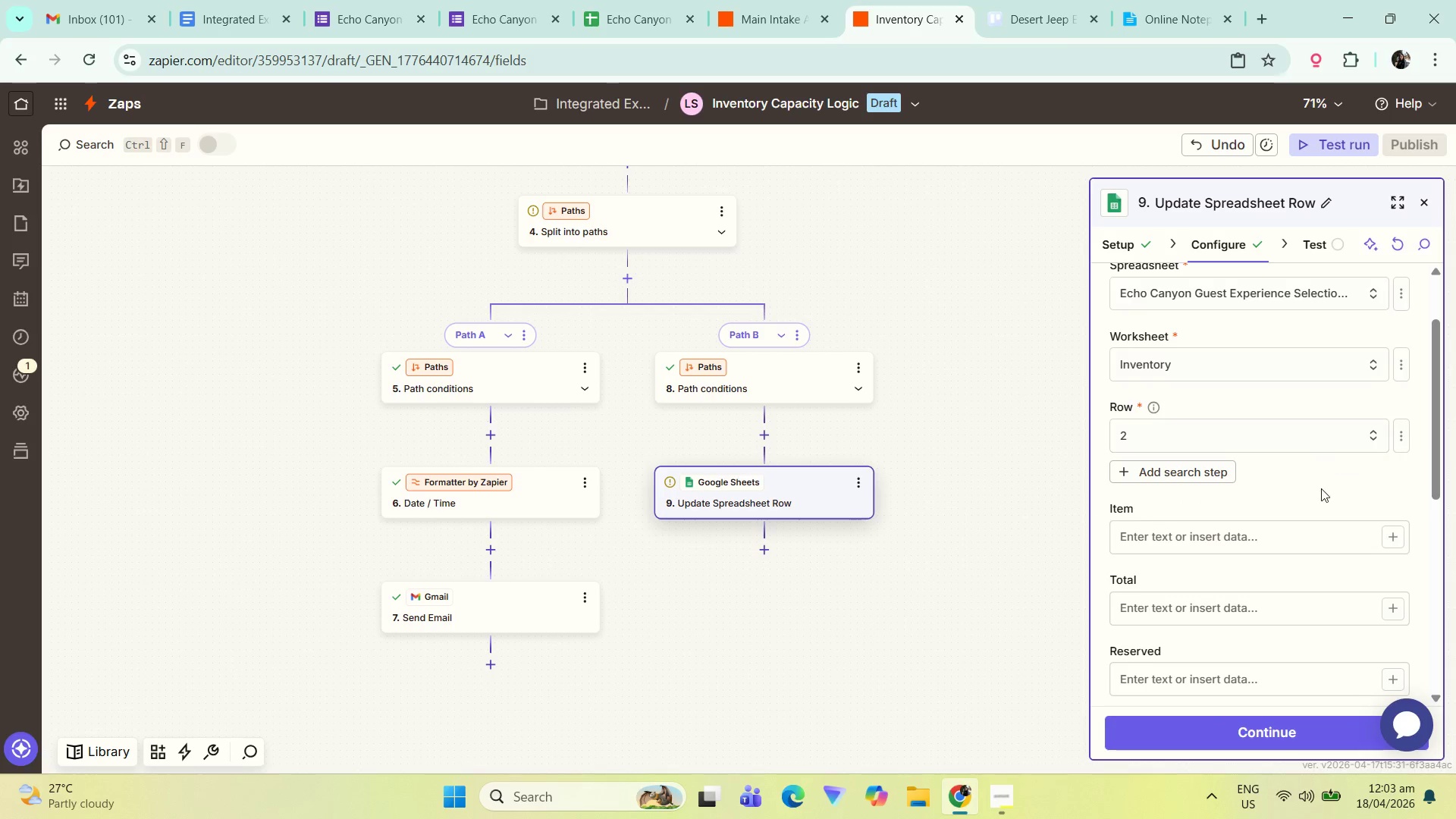 
left_click([1316, 491])
 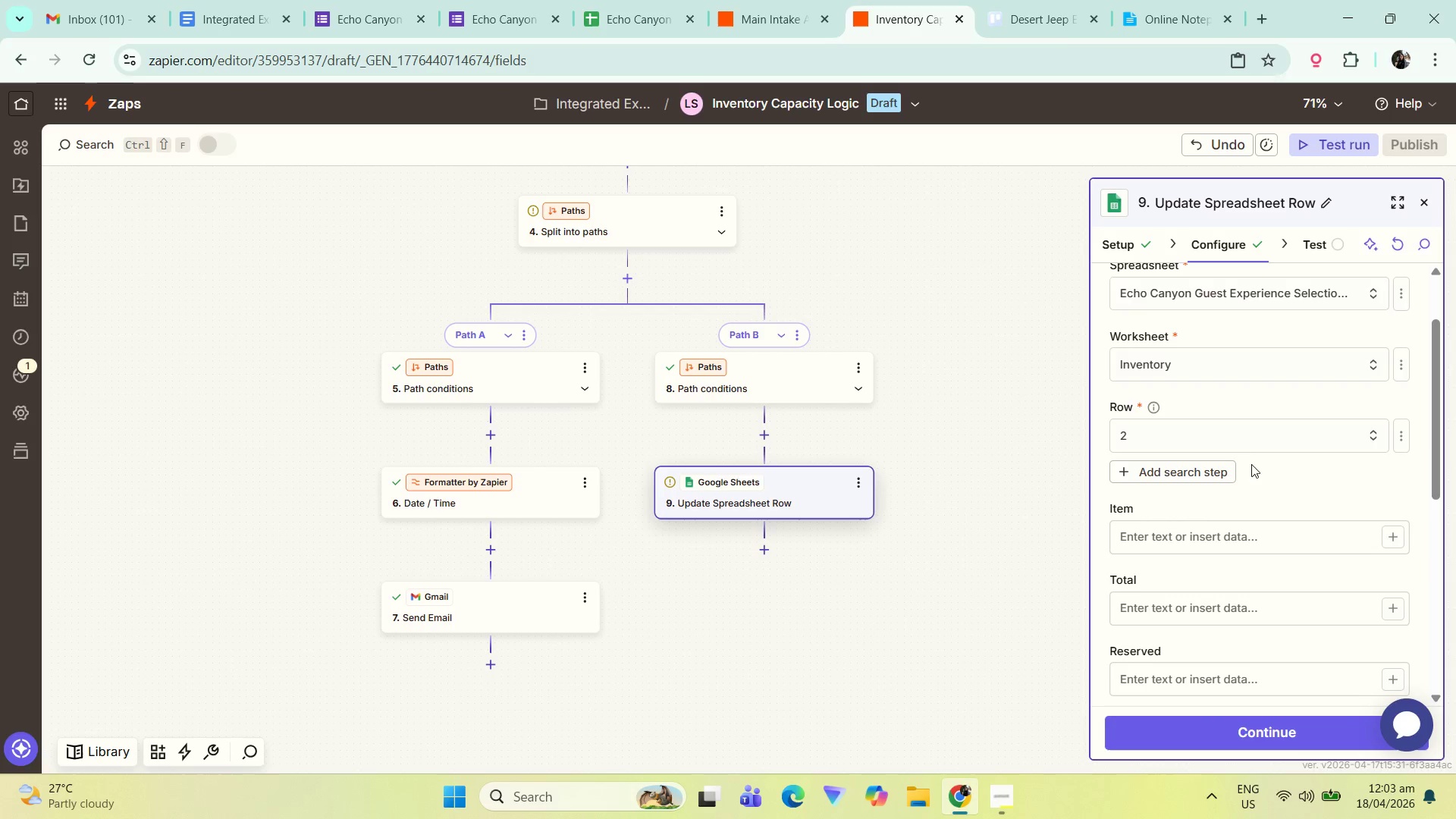 
scroll: coordinate [1258, 494], scroll_direction: down, amount: 1.0
 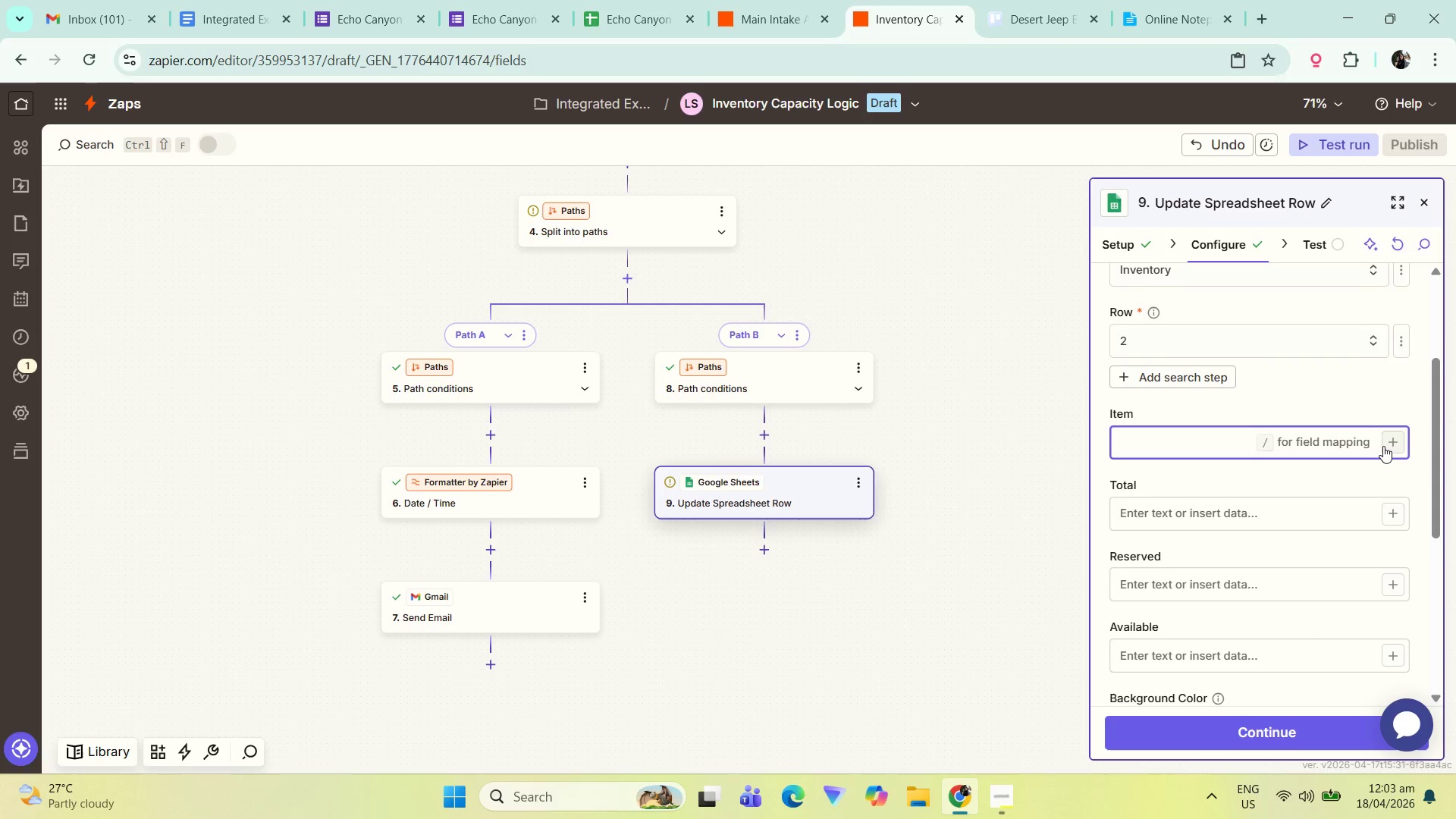 
left_click([1359, 411])
 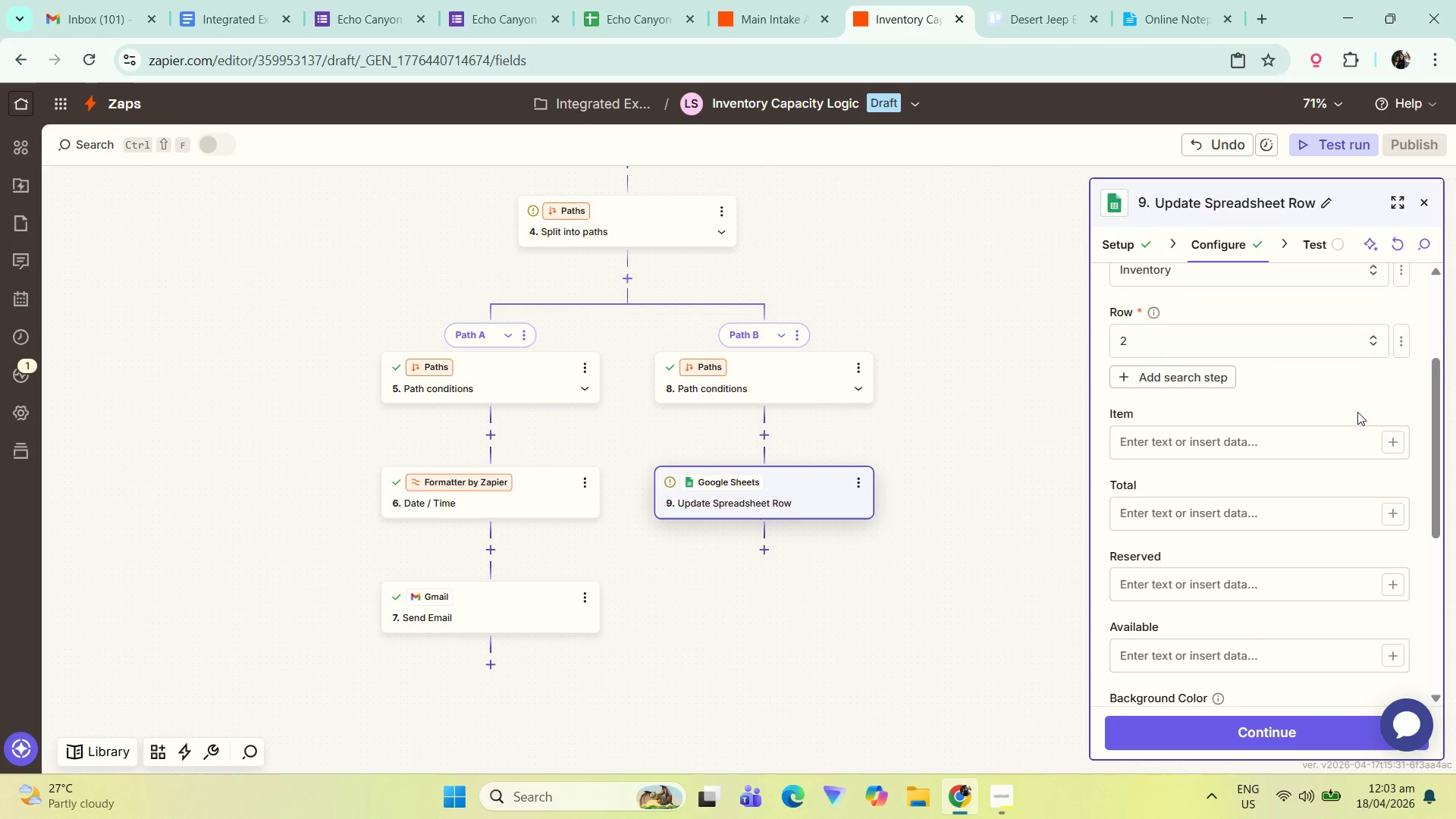 
scroll: coordinate [1274, 450], scroll_direction: down, amount: 3.0
 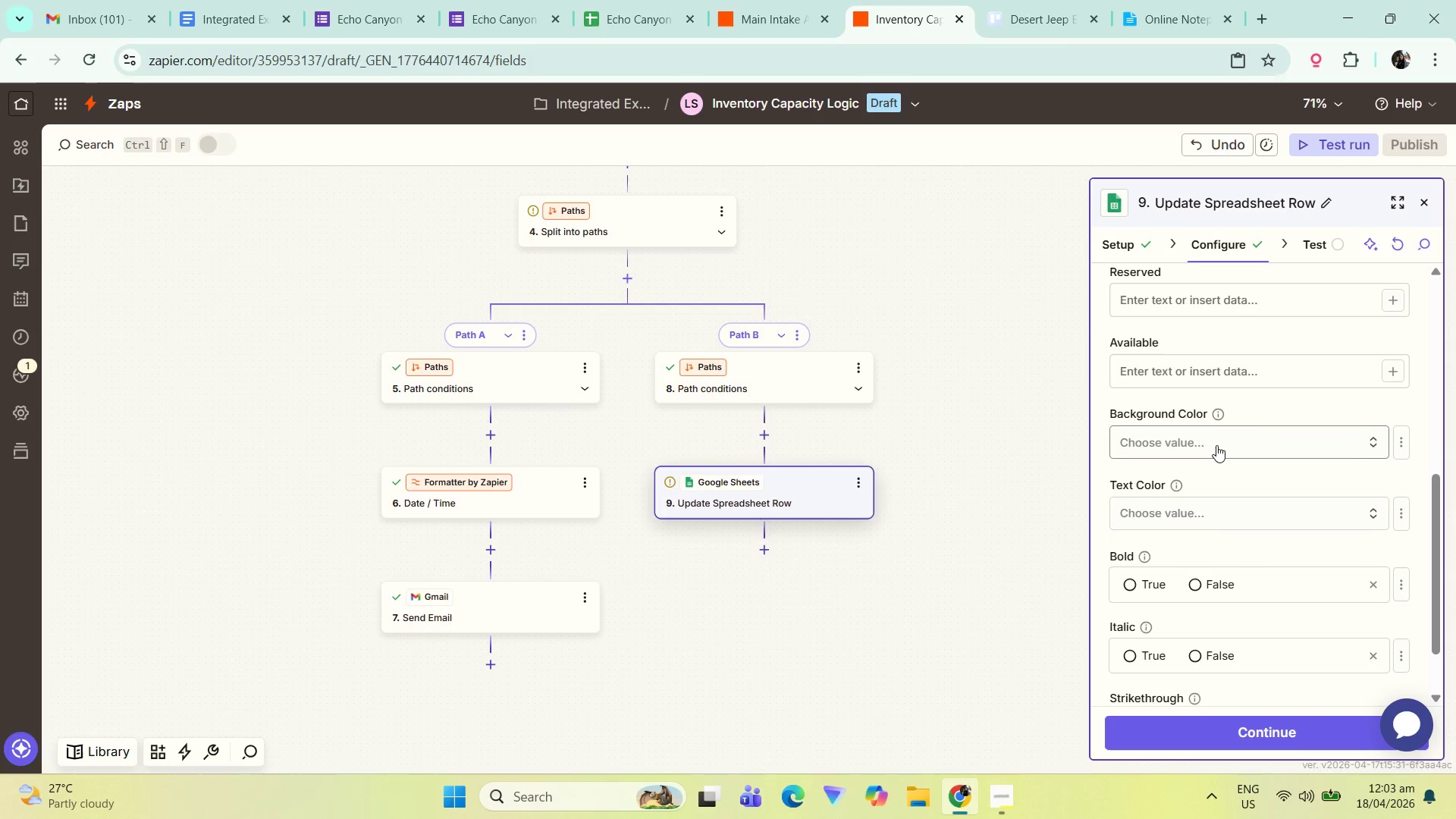 
scroll: coordinate [1216, 445], scroll_direction: up, amount: 1.0
 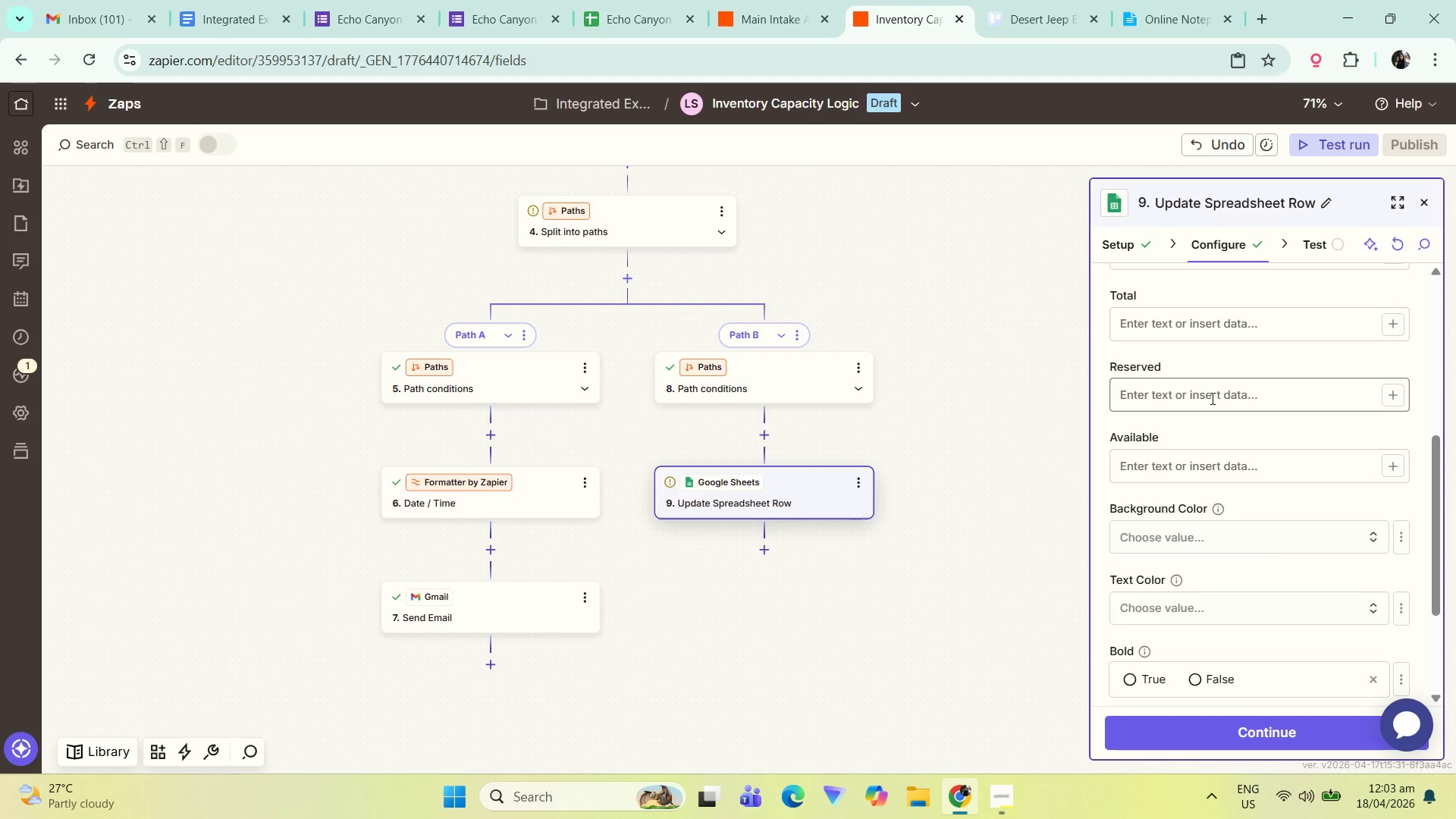 
wait(6.06)
 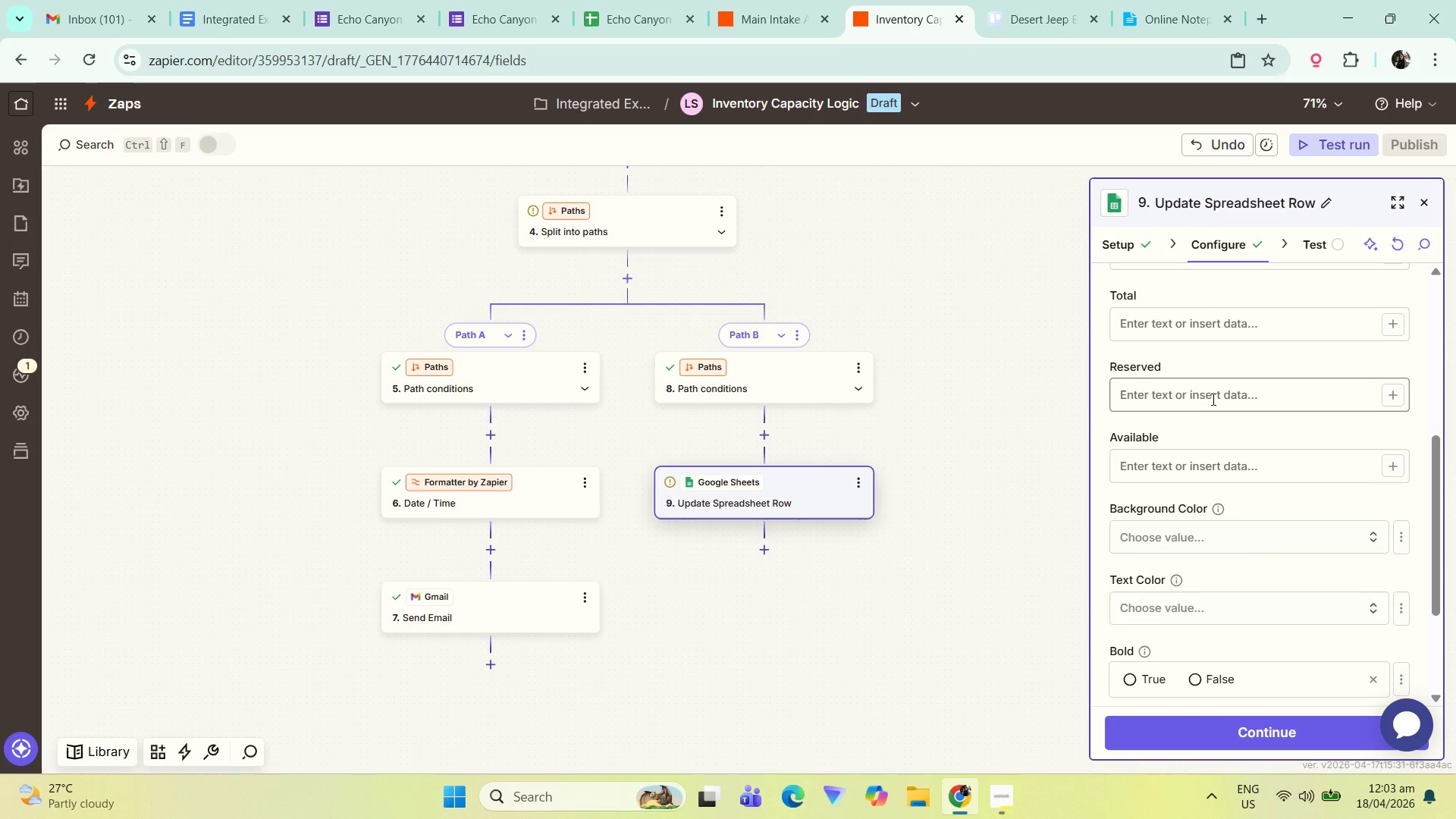 
left_click([1213, 401])
 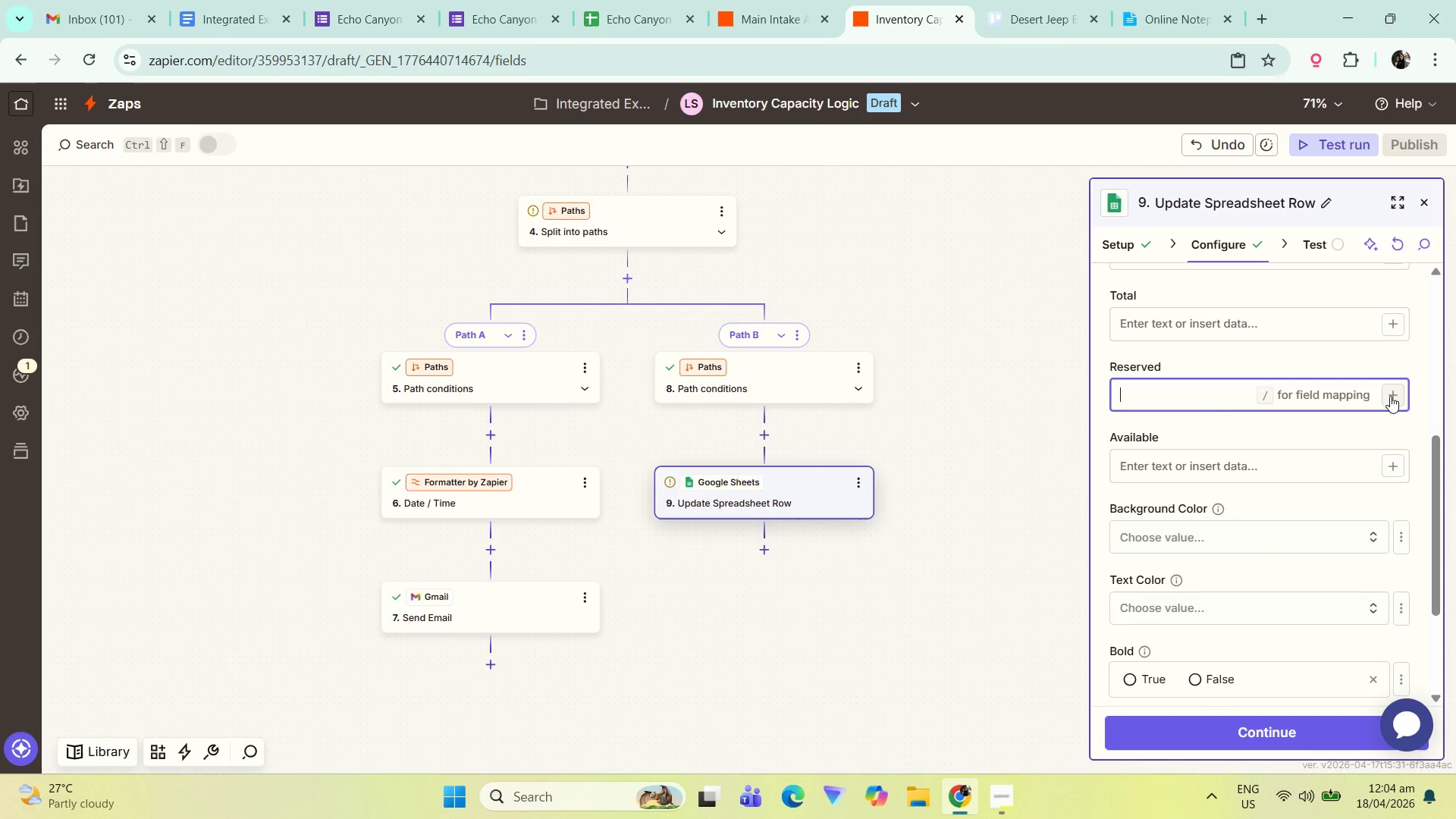 
left_click([1390, 396])
 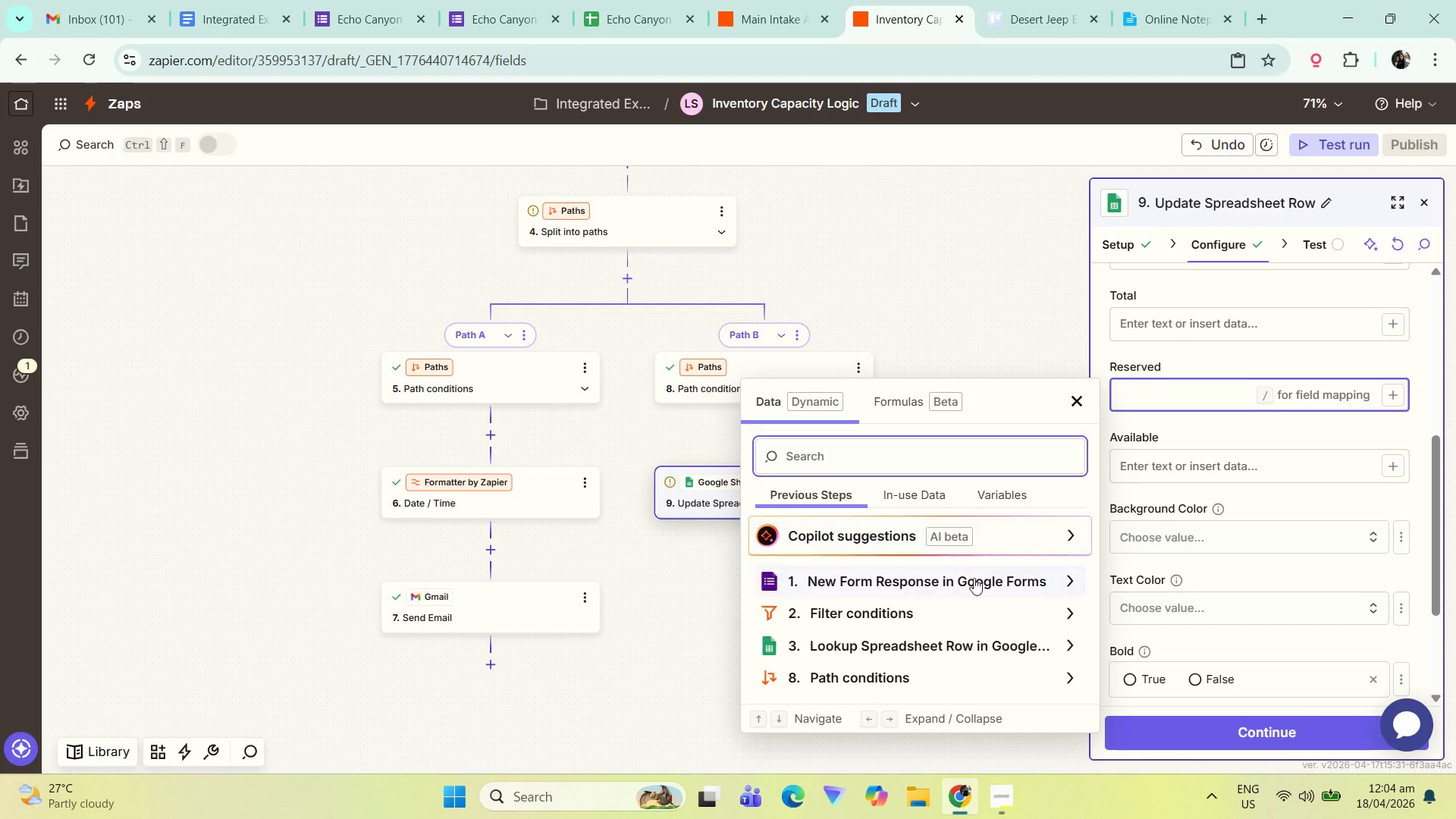 
scroll: coordinate [963, 645], scroll_direction: down, amount: 2.0
 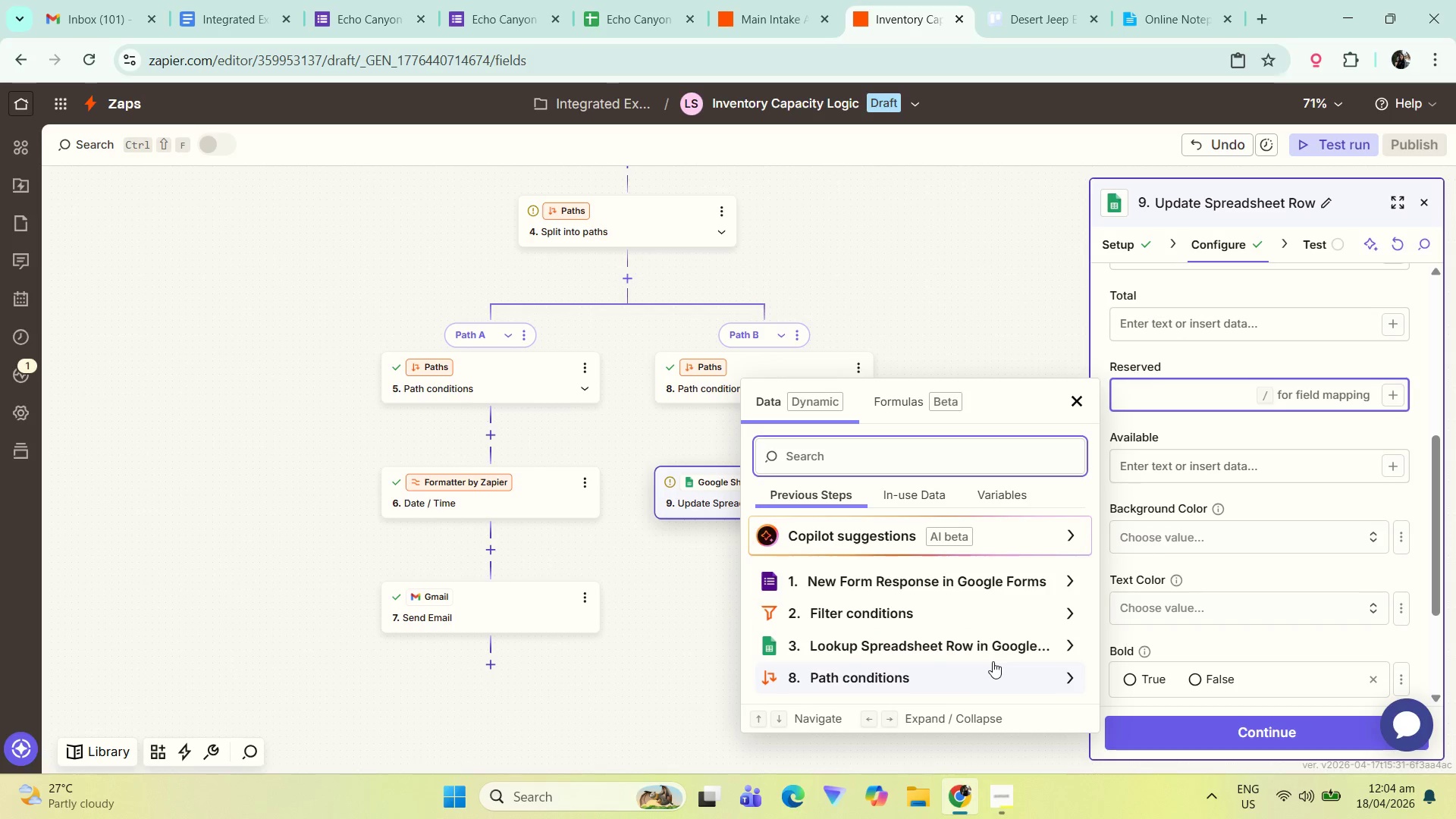 
left_click([1175, 384])
 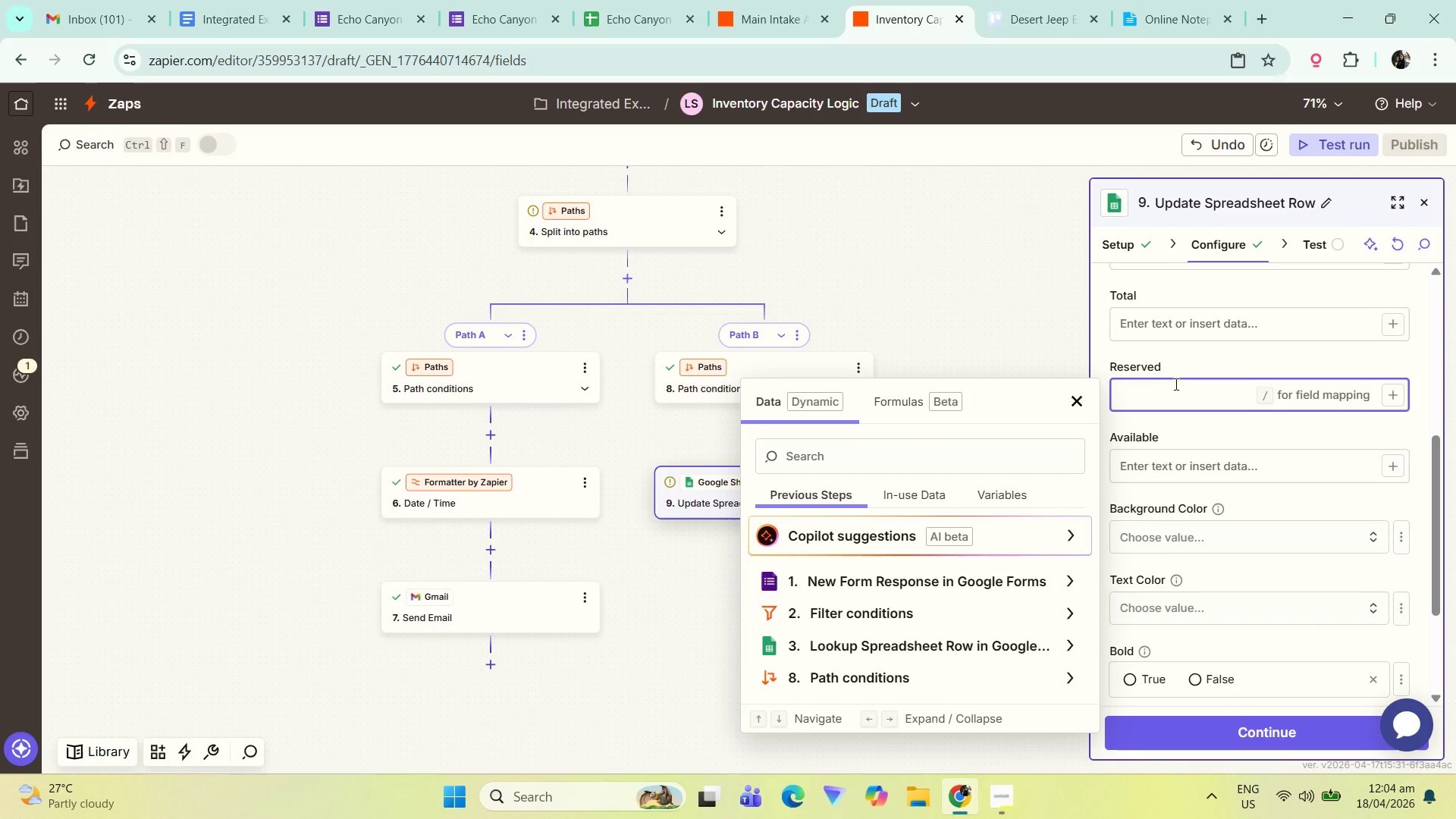 
key(NumpadAdd)
 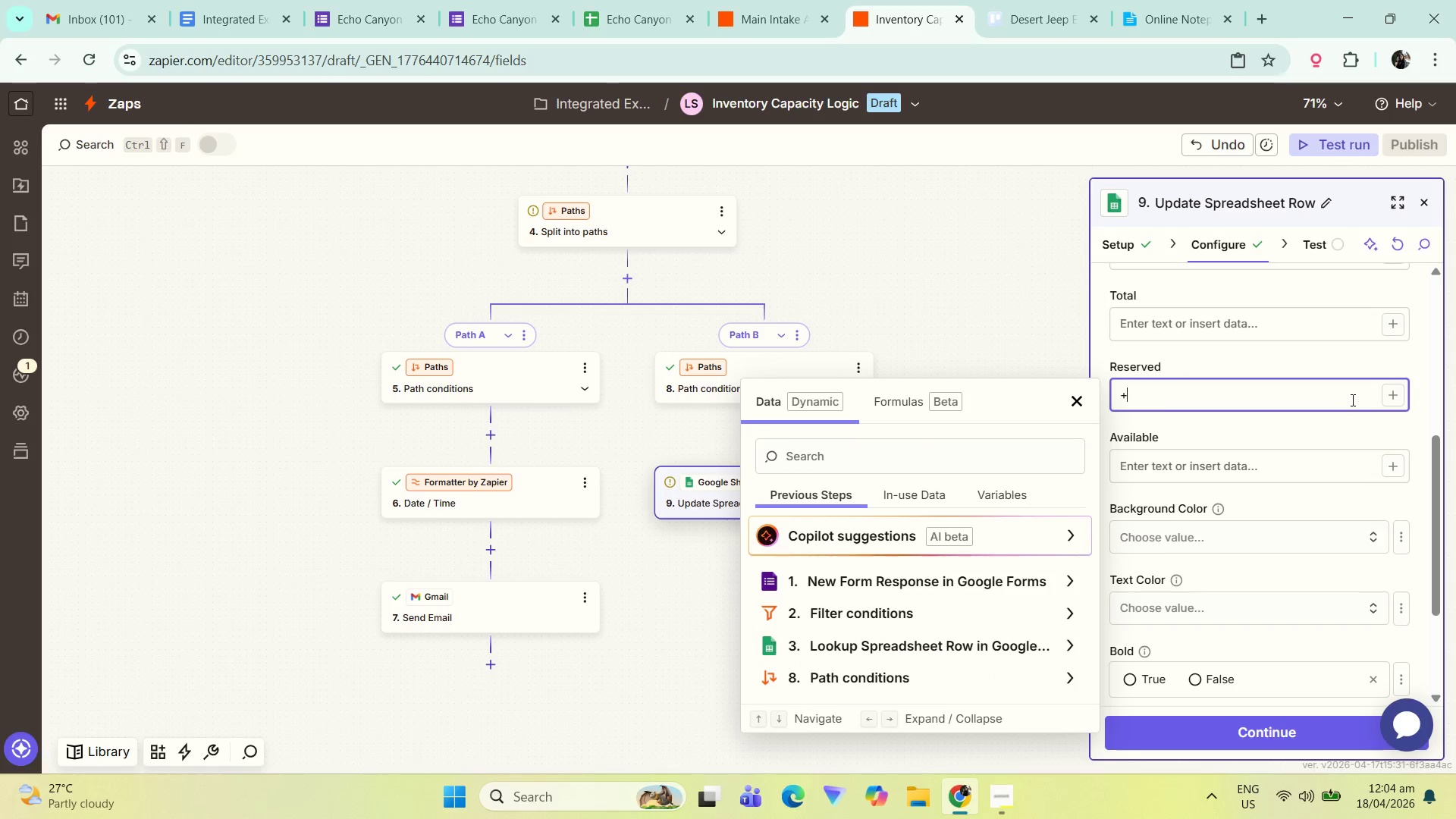 
wait(9.44)
 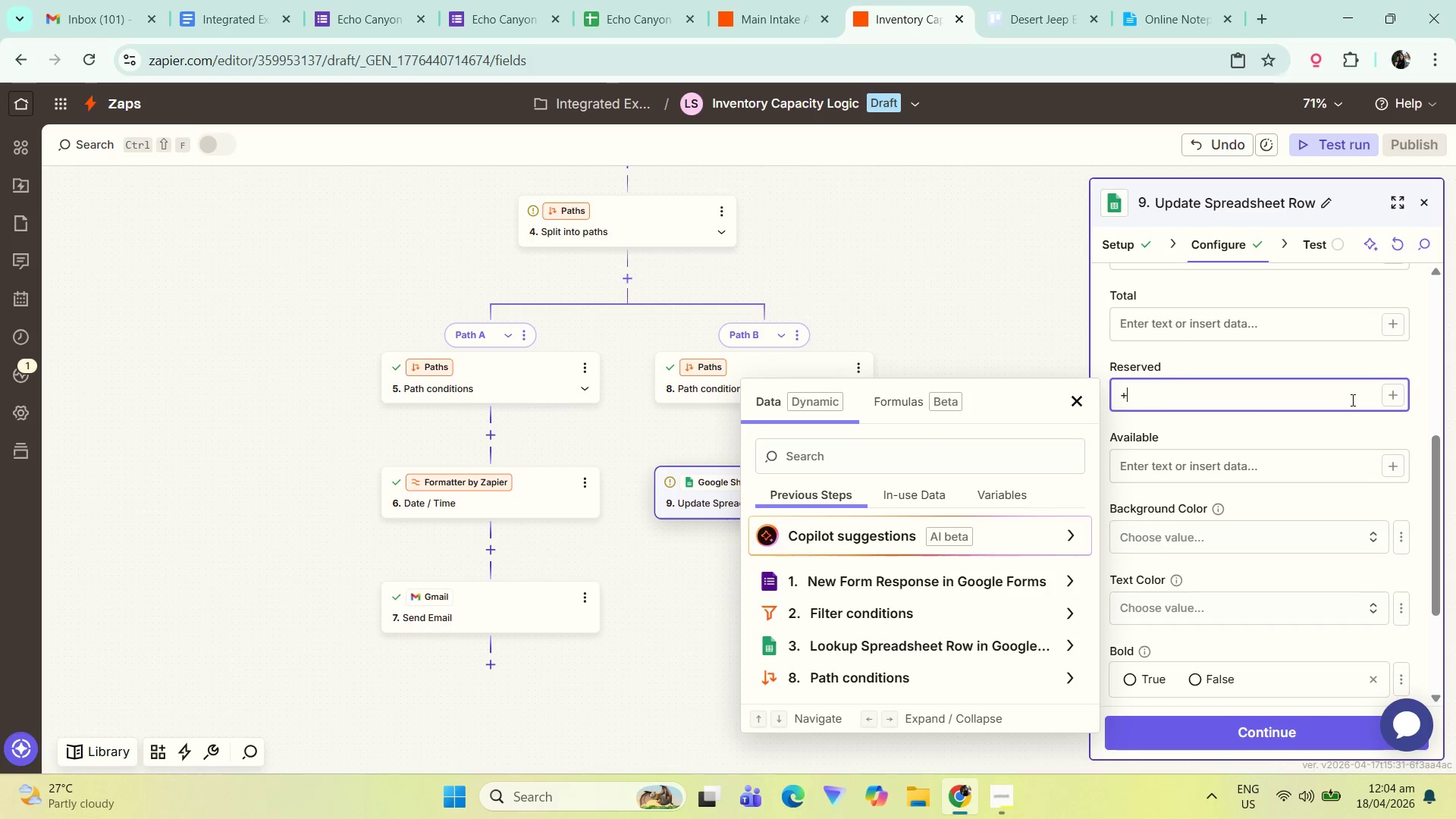 
left_click([1391, 396])
 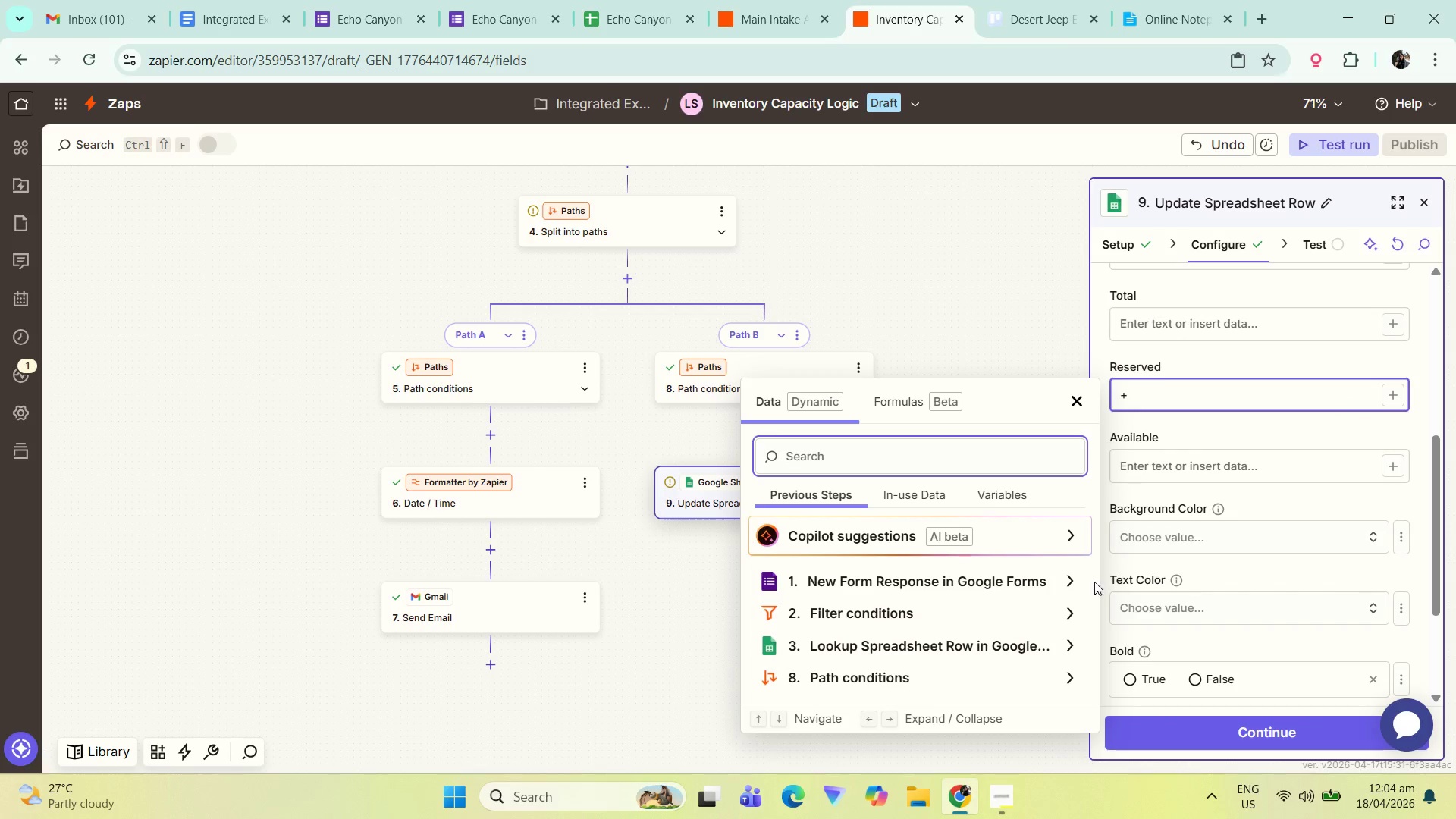 
scroll: coordinate [891, 671], scroll_direction: down, amount: 5.0
 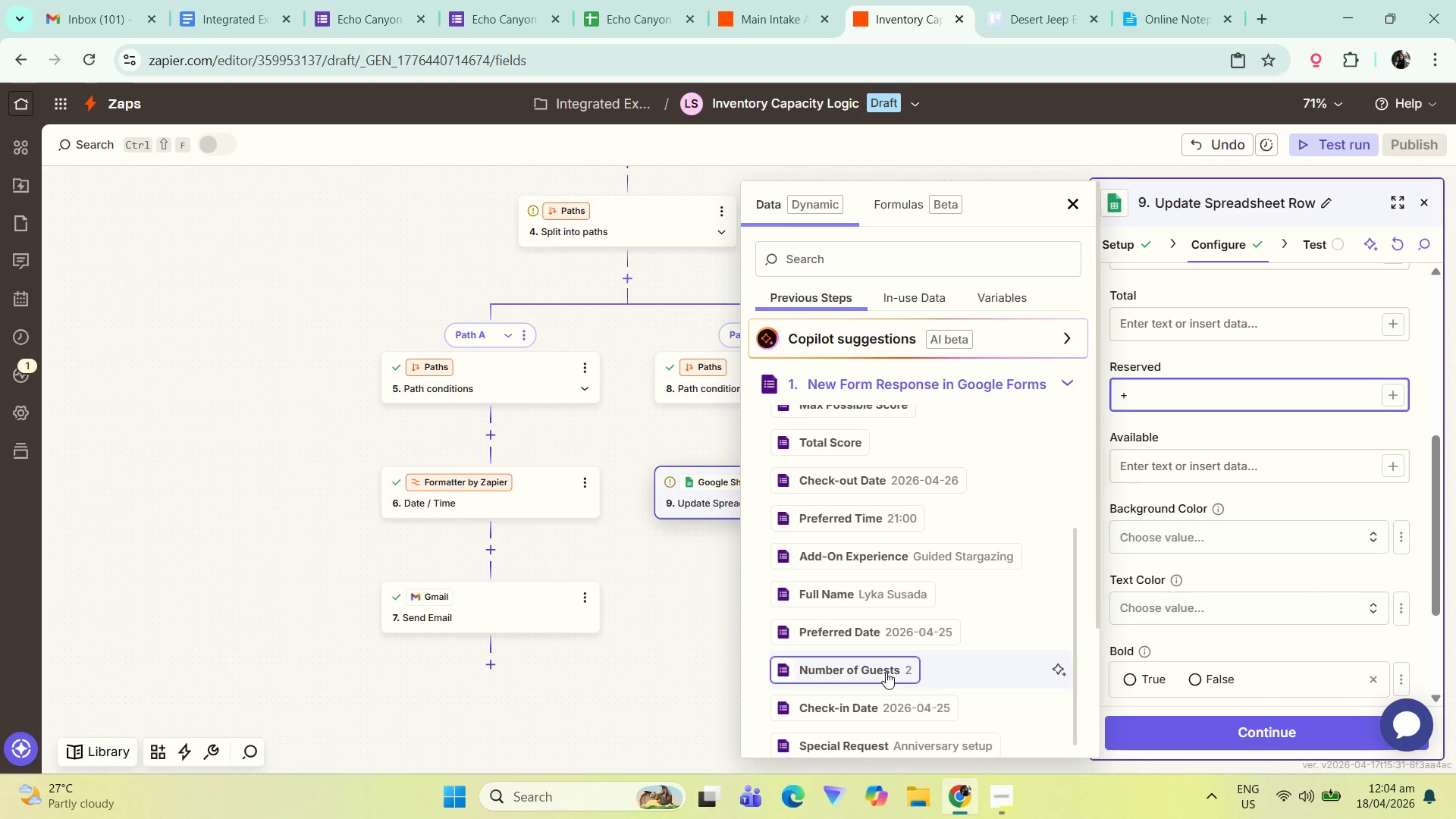 
wait(5.14)
 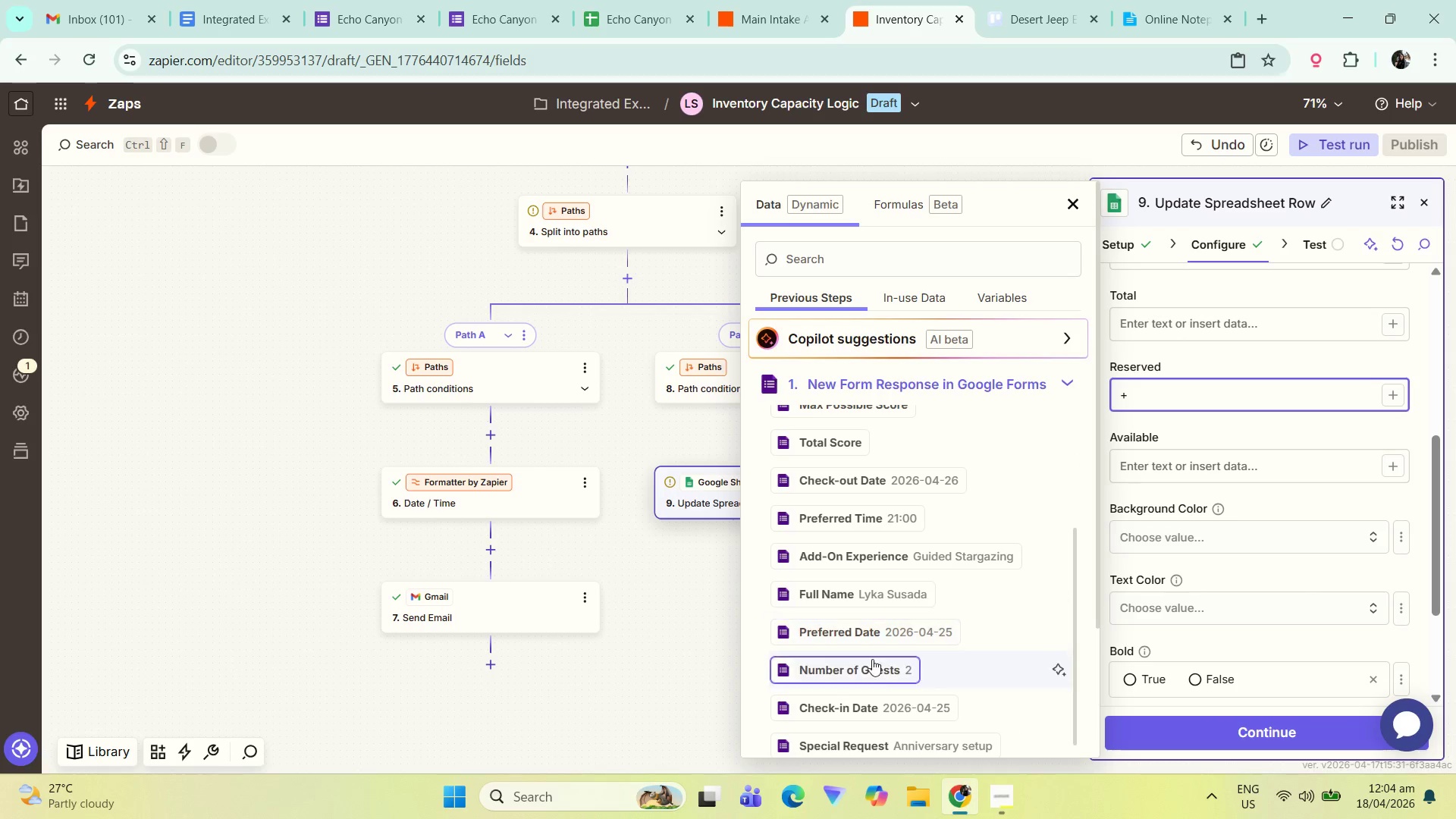 
left_click([1304, 428])
 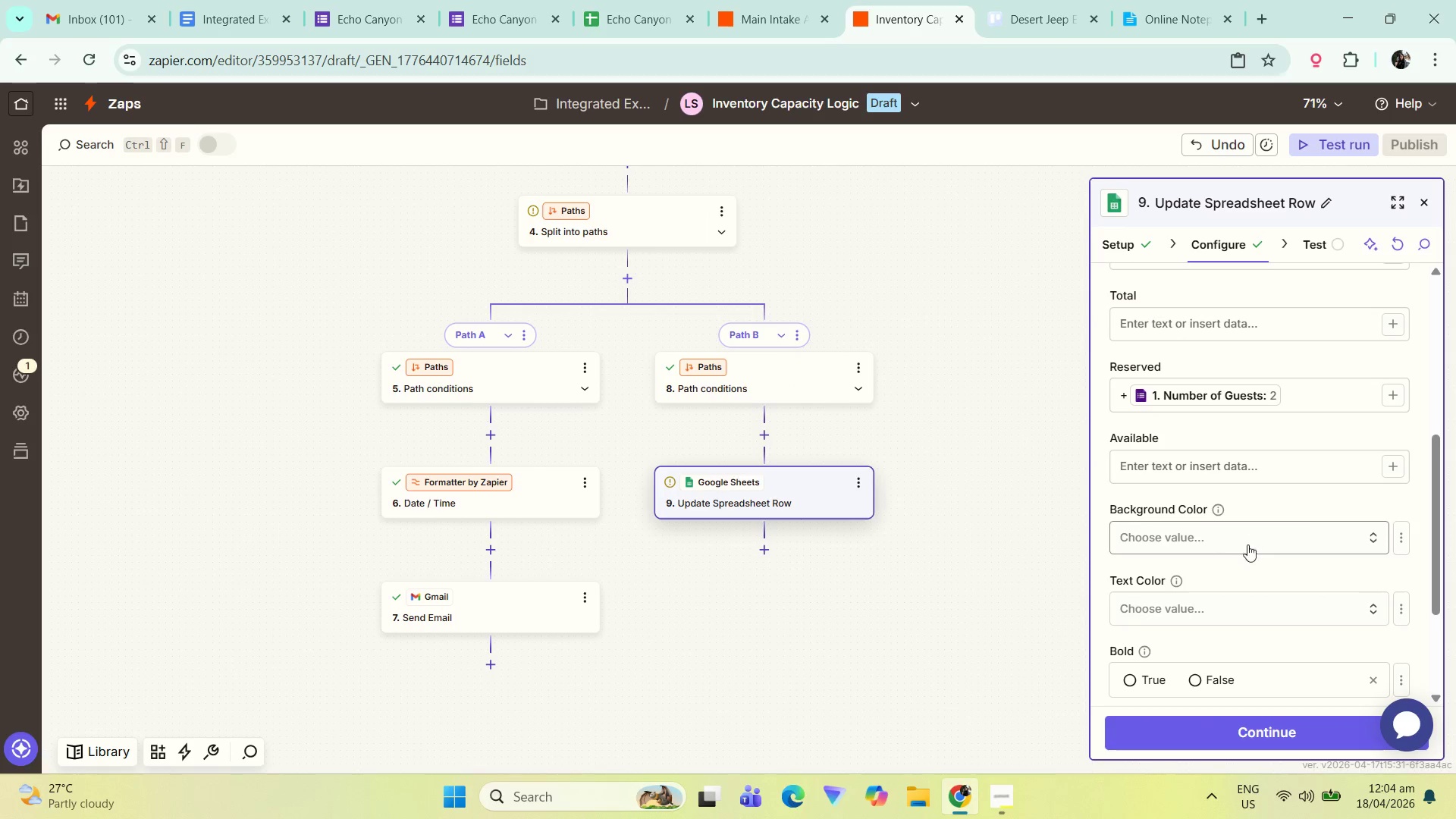 
scroll: coordinate [1244, 589], scroll_direction: down, amount: 7.0
 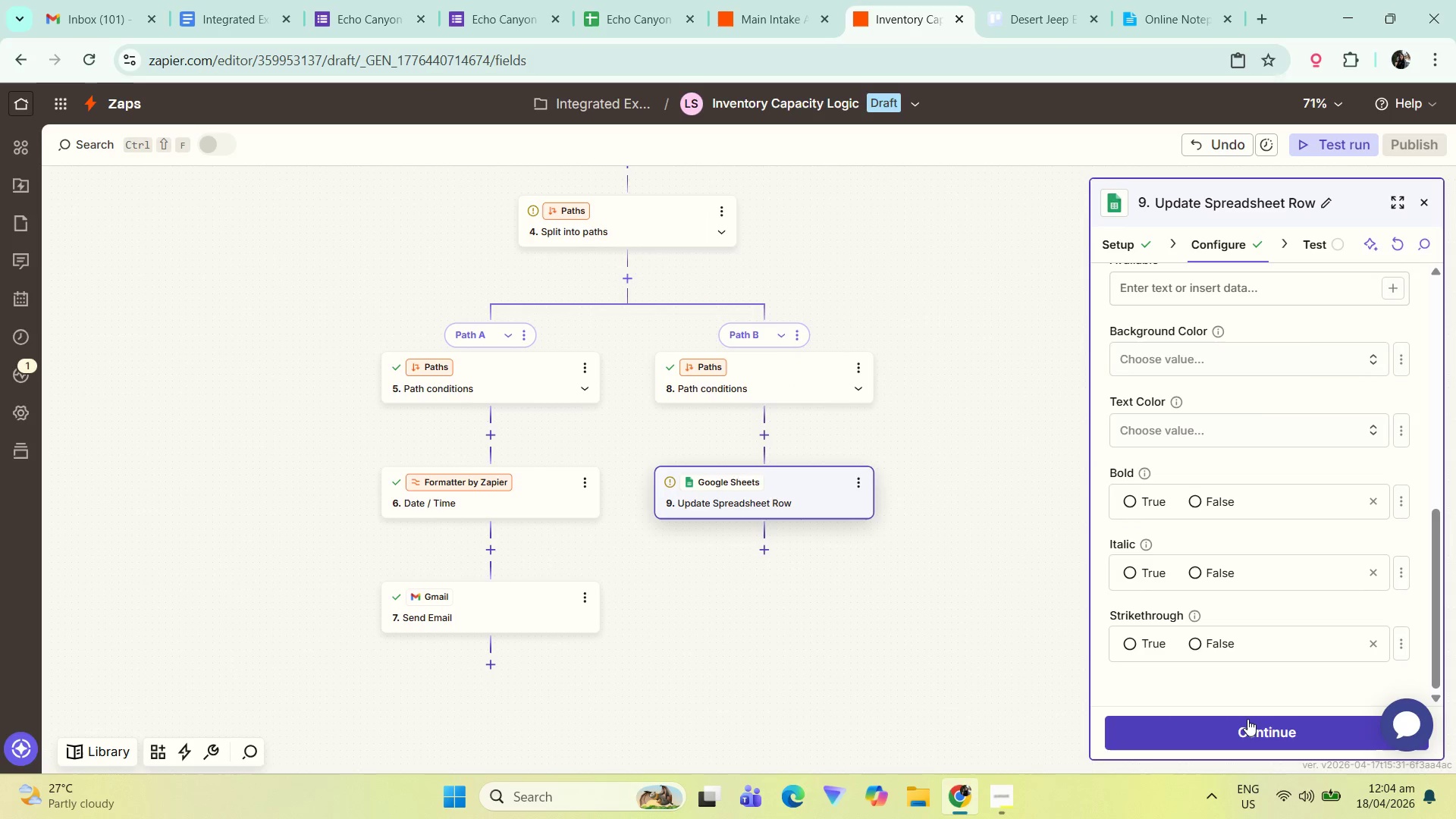 
left_click([1247, 719])
 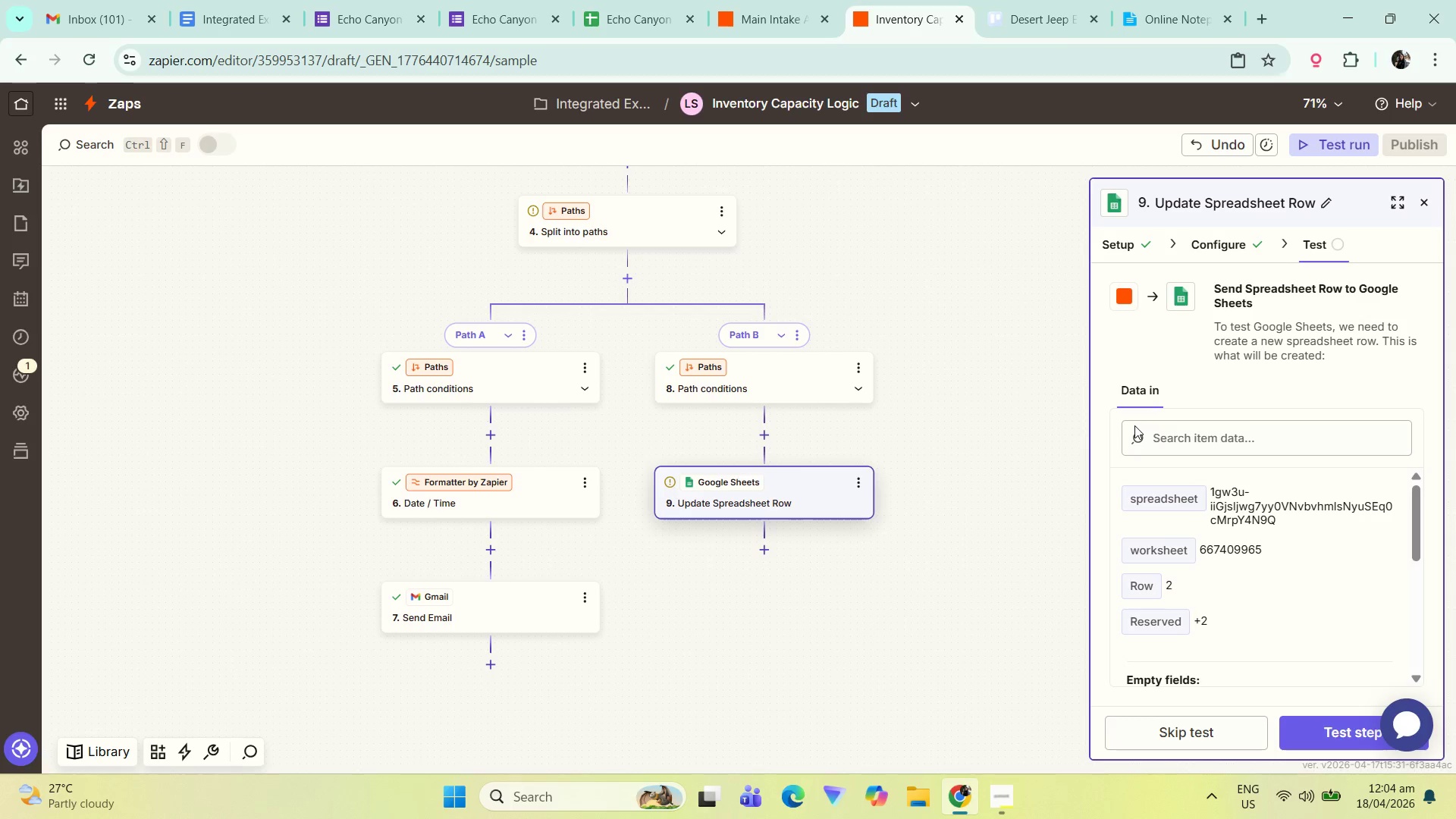 
wait(18.7)
 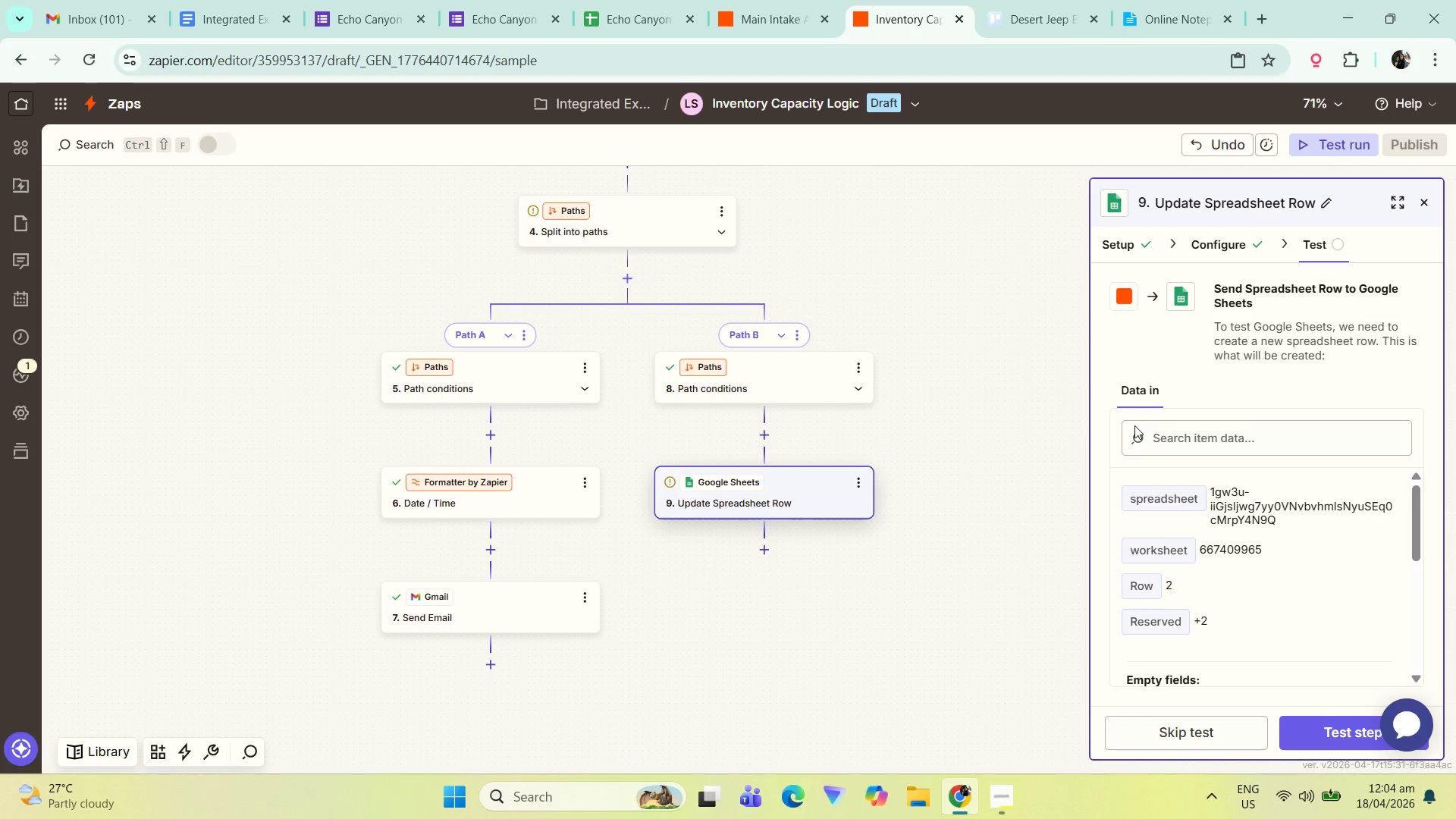 
left_click([1252, 245])
 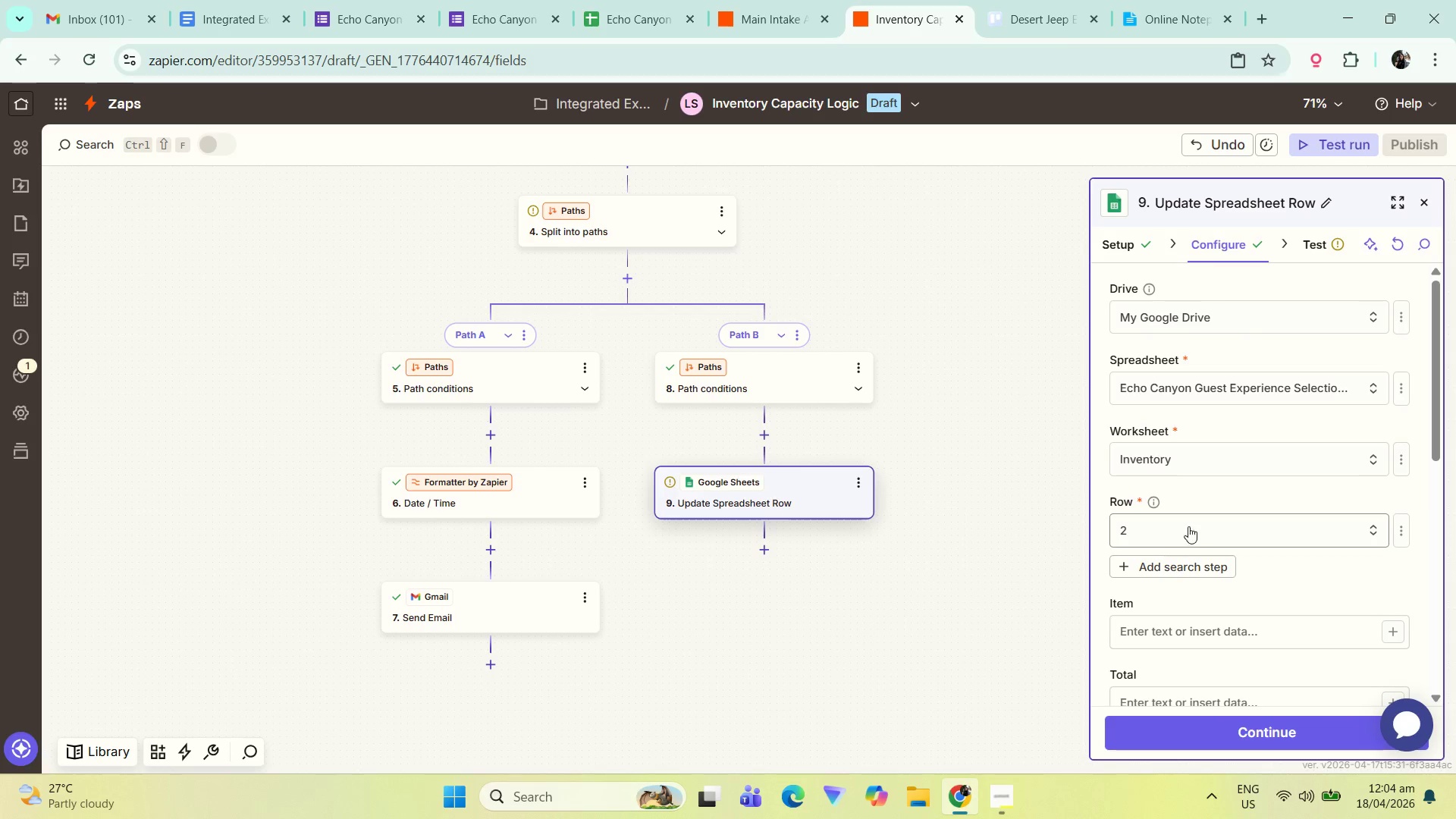 
scroll: coordinate [1195, 519], scroll_direction: down, amount: 3.0
 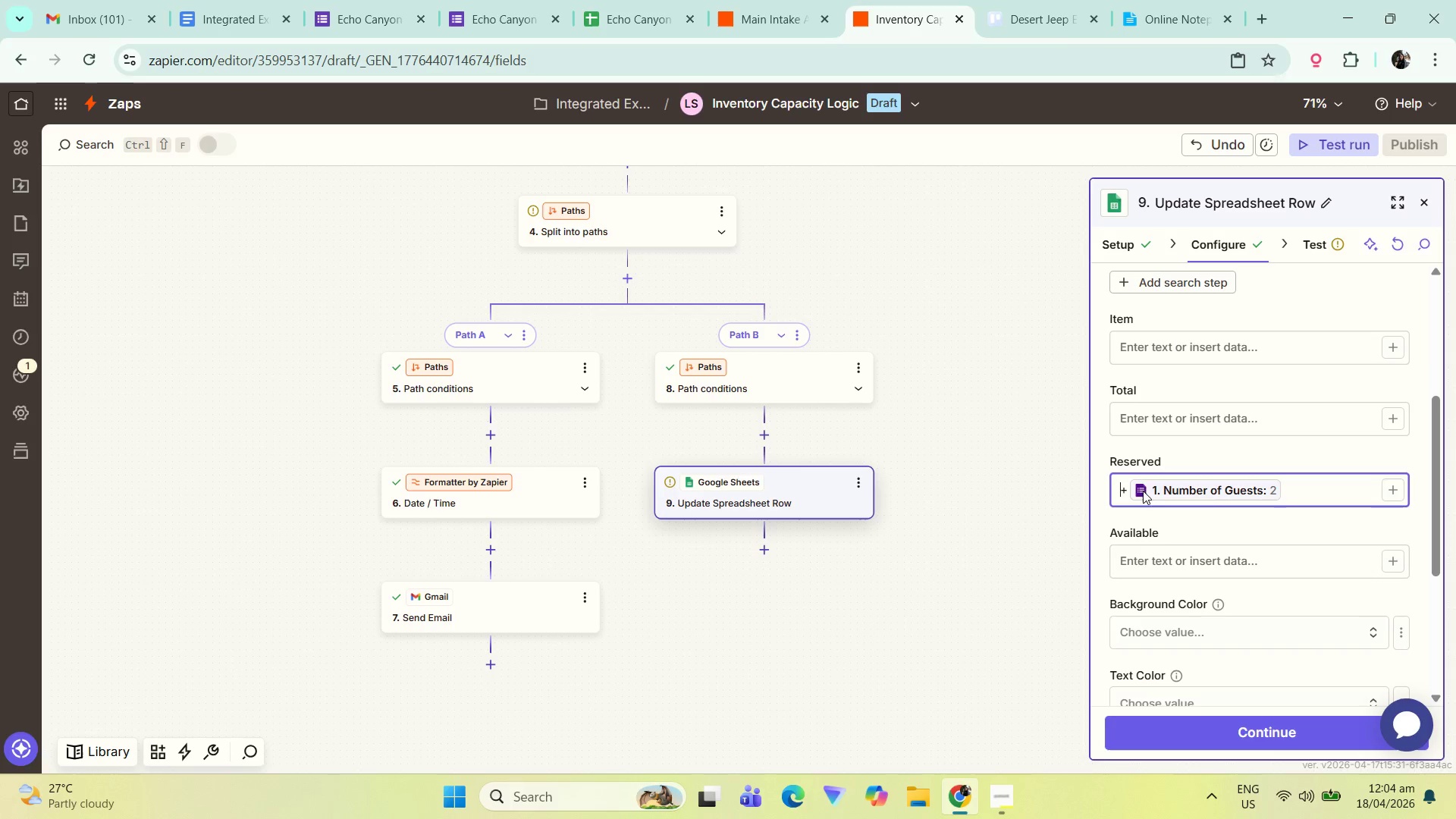 
left_click([1394, 494])
 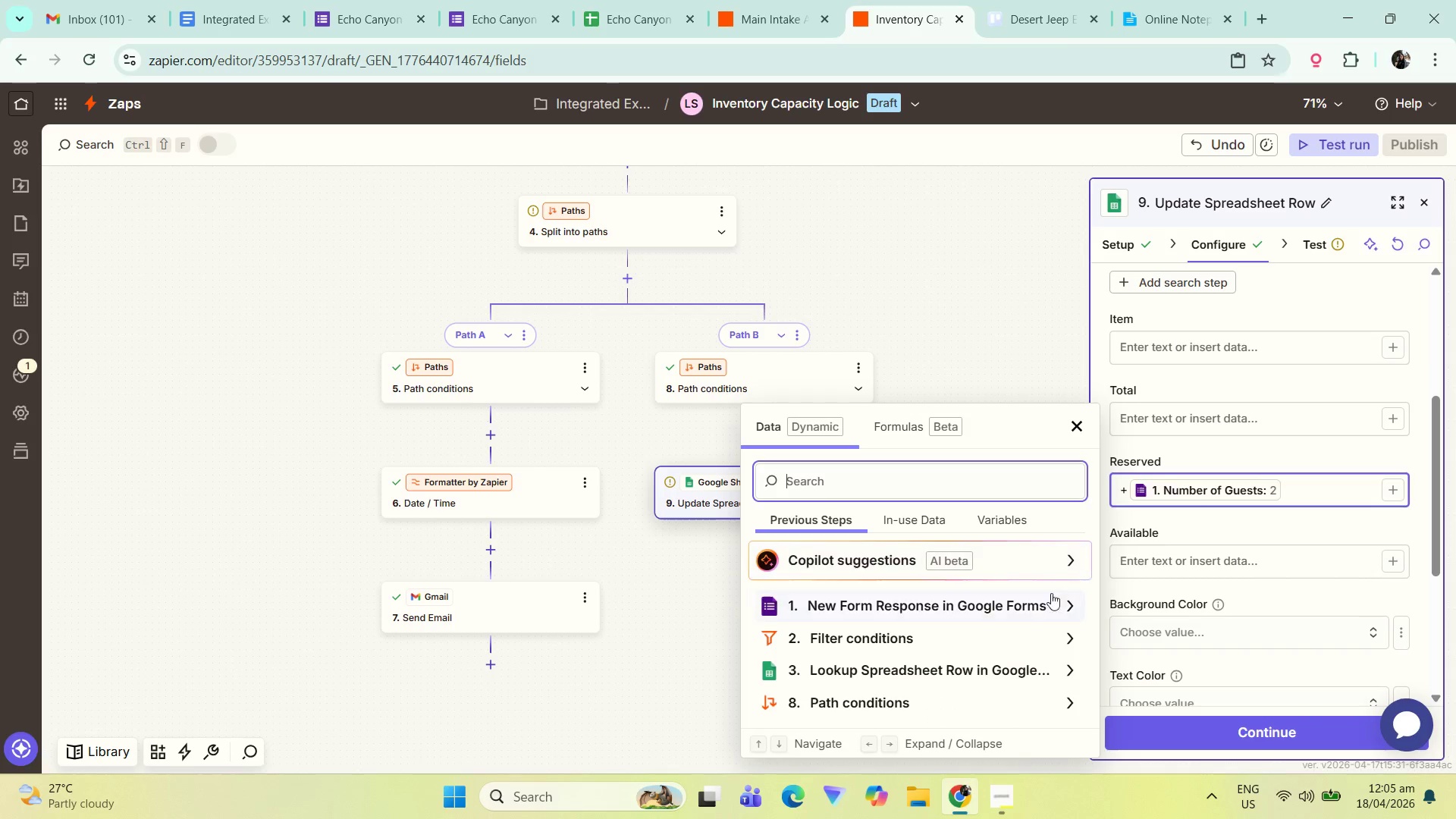 
left_click([969, 667])
 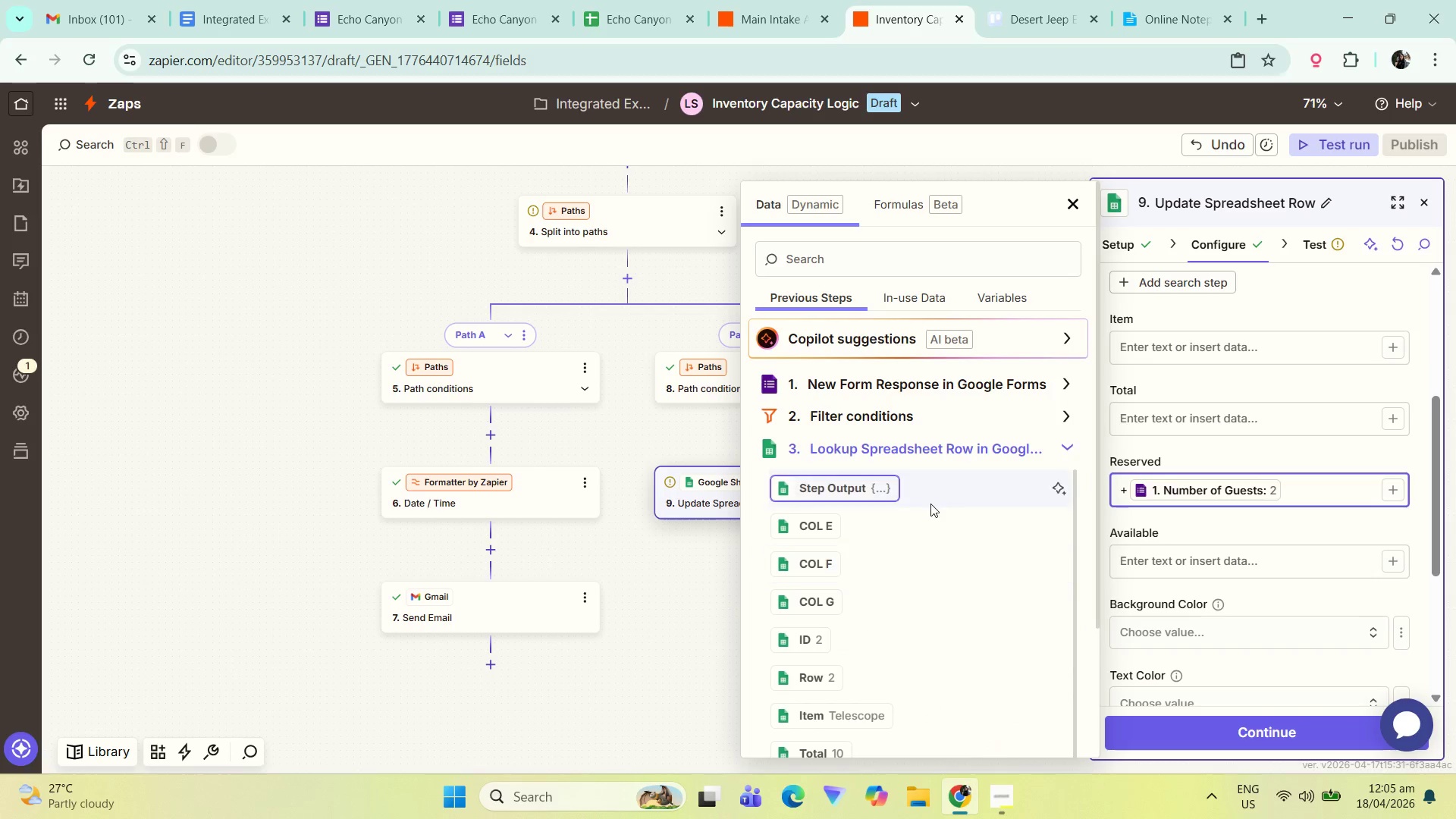 
scroll: coordinate [869, 613], scroll_direction: down, amount: 4.0
 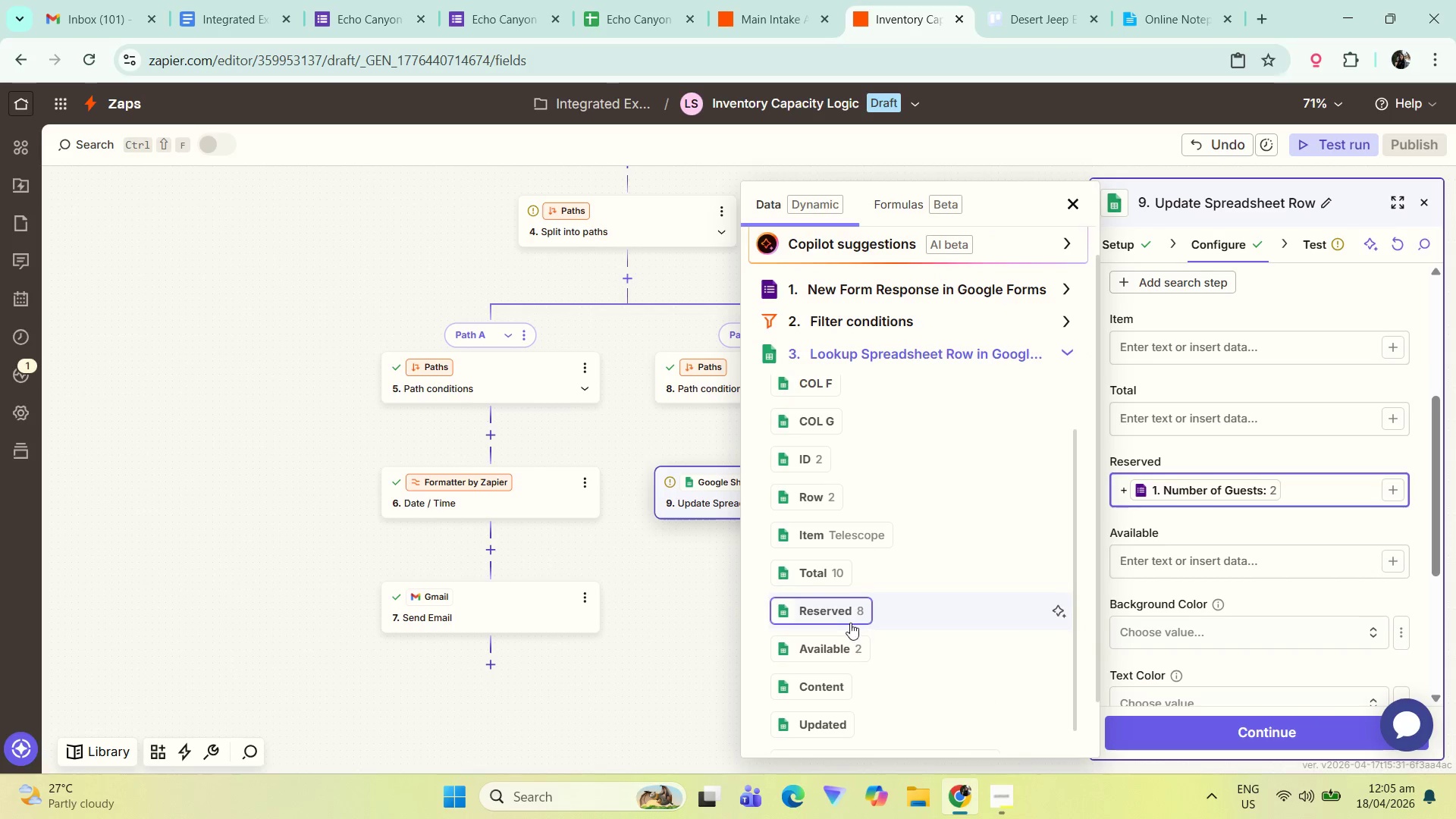 
left_click([851, 615])
 